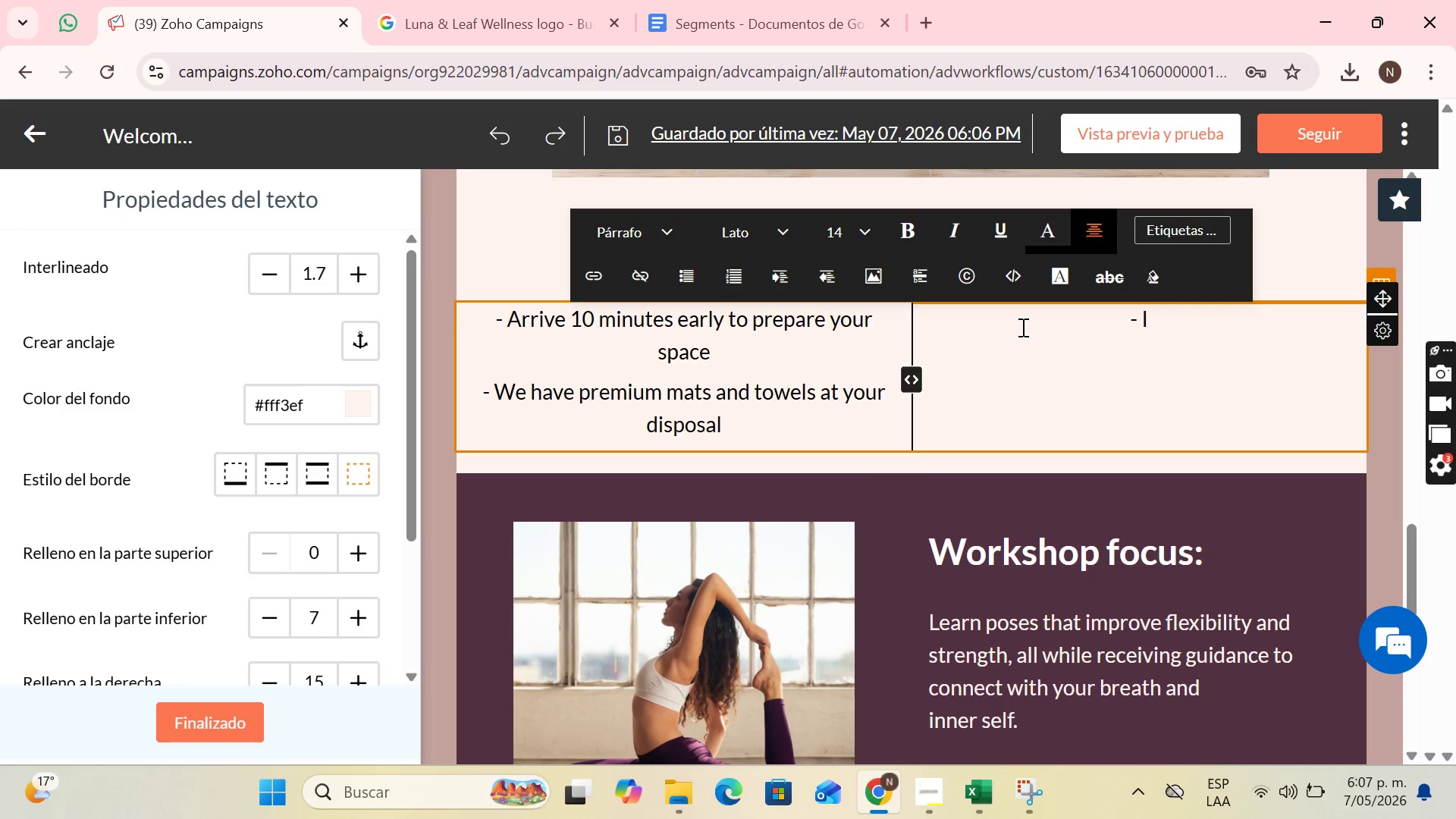 
key(ArrowRight)
 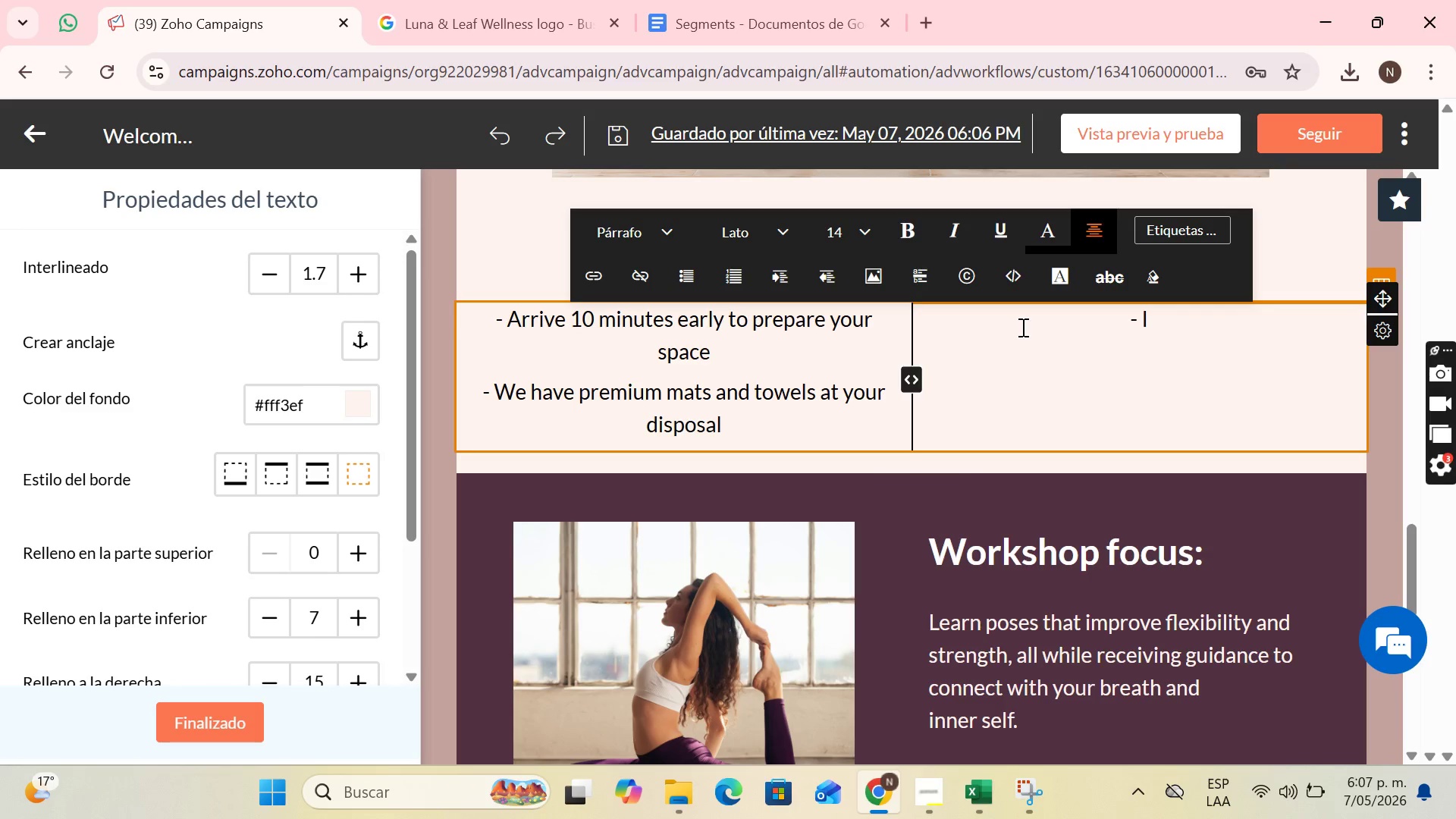 
key(Backspace)
type(Don;t forget to hydrate yourself after ec)
key(Backspace)
type(ach session)
 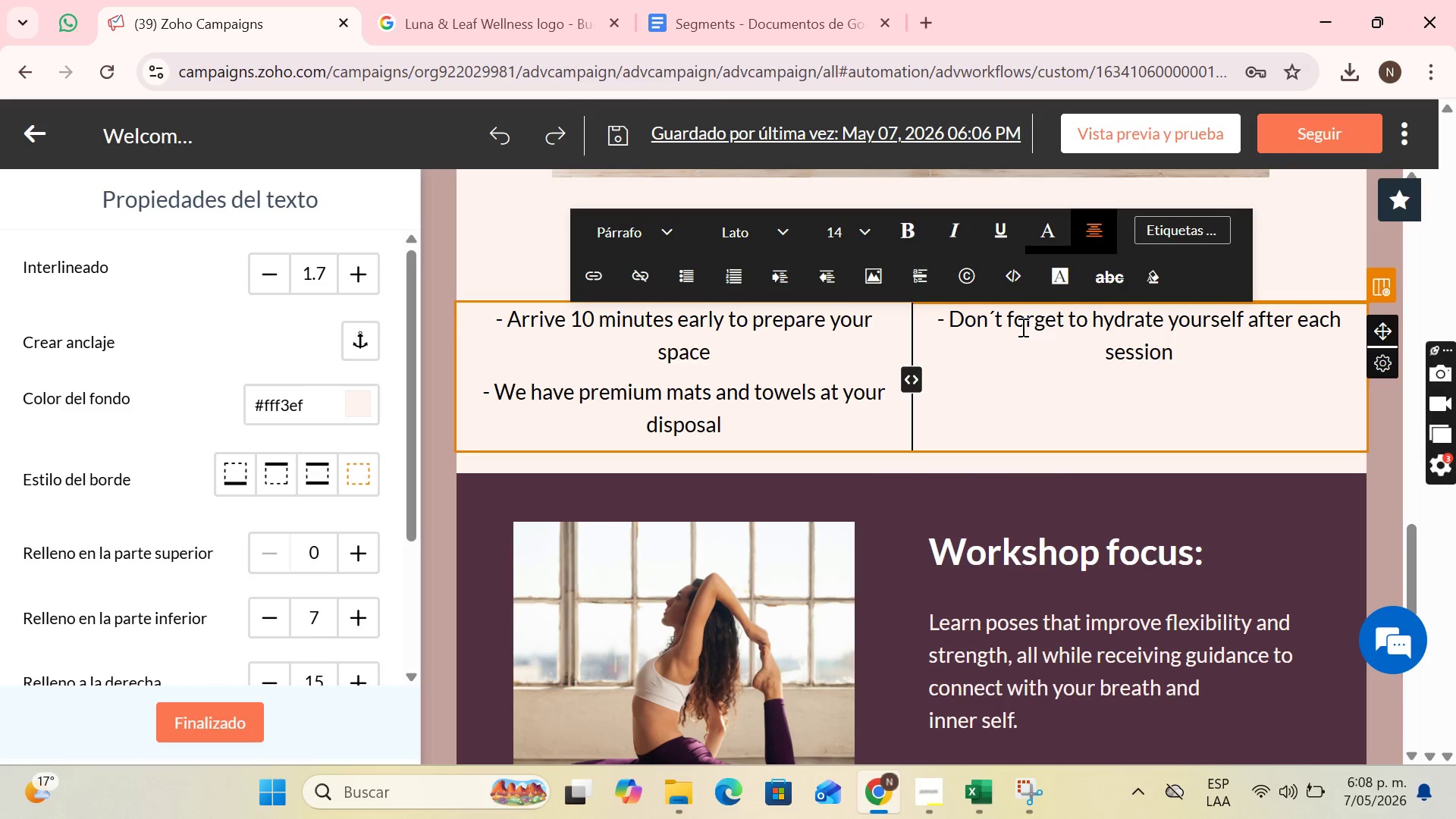 
scroll: coordinate [1204, 266], scroll_direction: up, amount: 10.0
 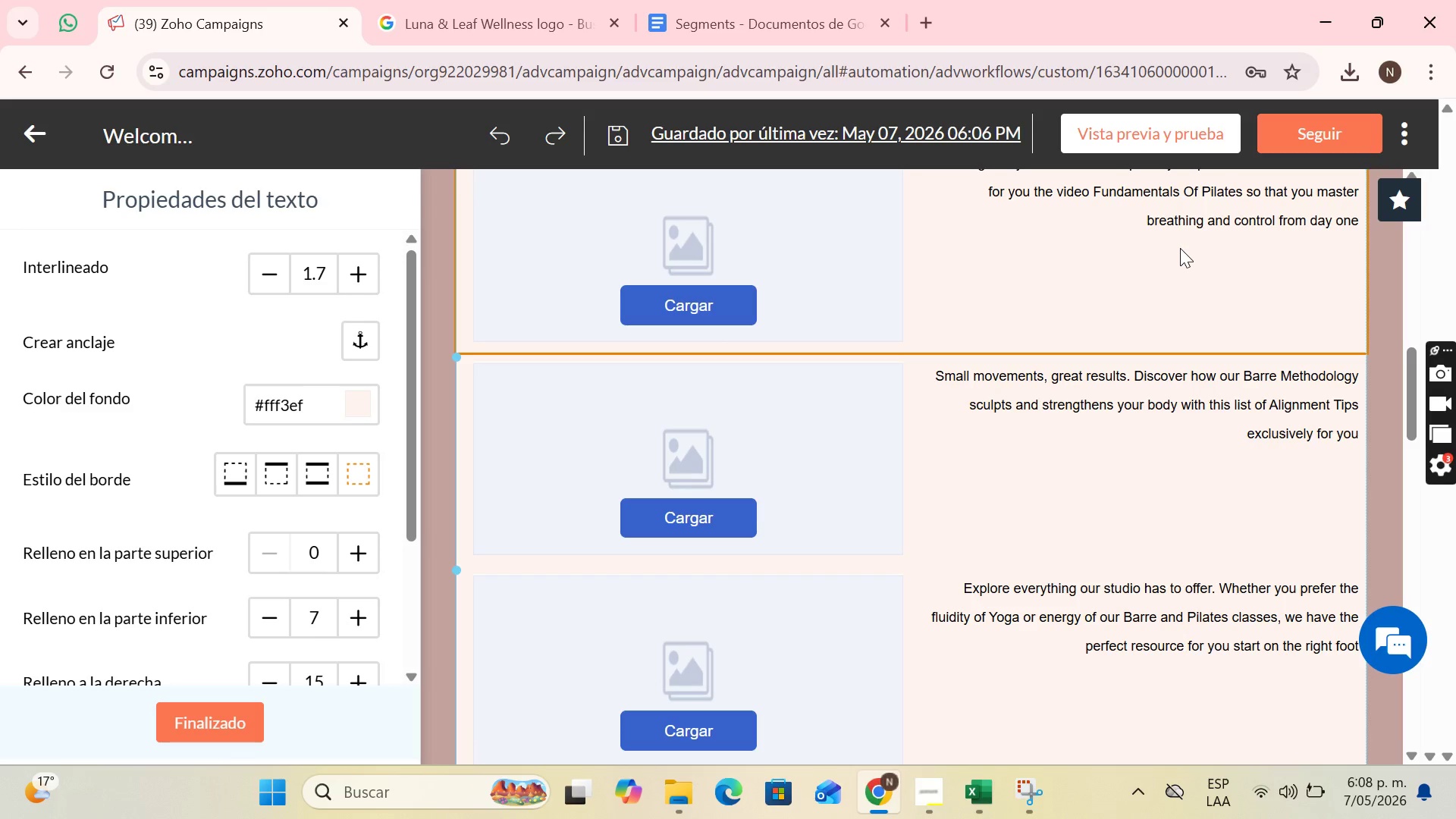 
scroll: coordinate [1028, 309], scroll_direction: down, amount: 17.0
 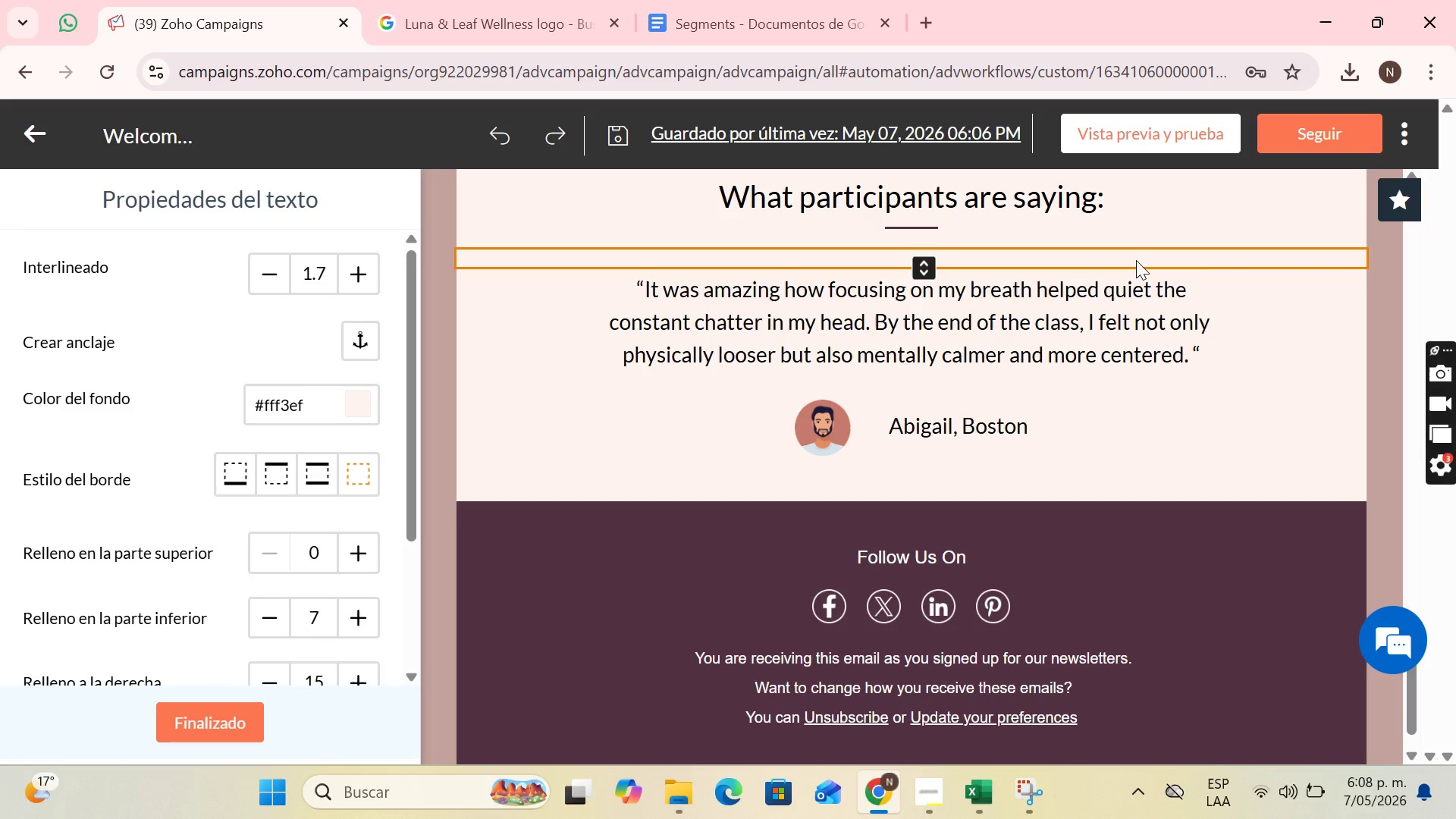 
wait(20.01)
 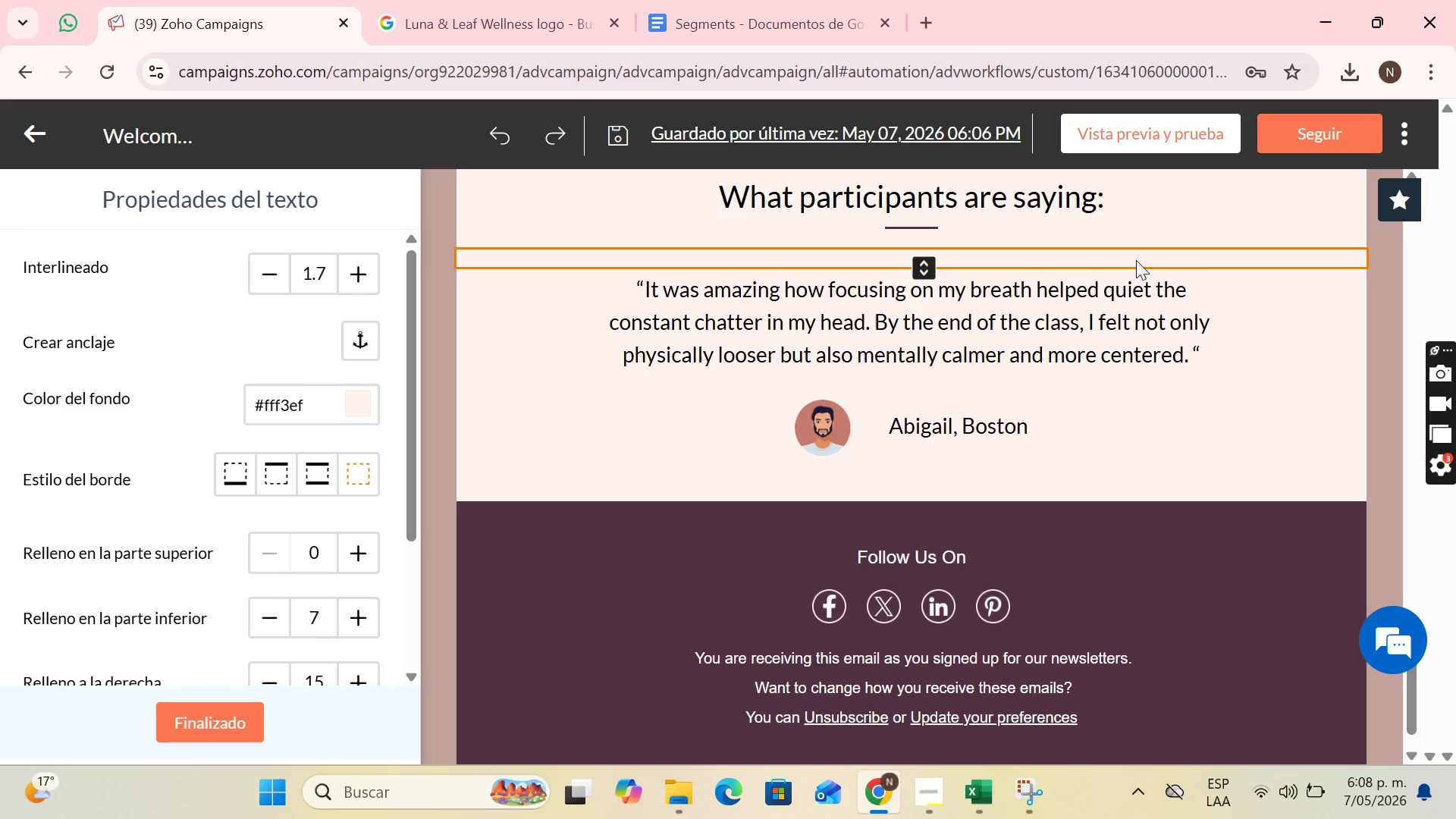 
scroll: coordinate [1197, 430], scroll_direction: up, amount: 12.0
 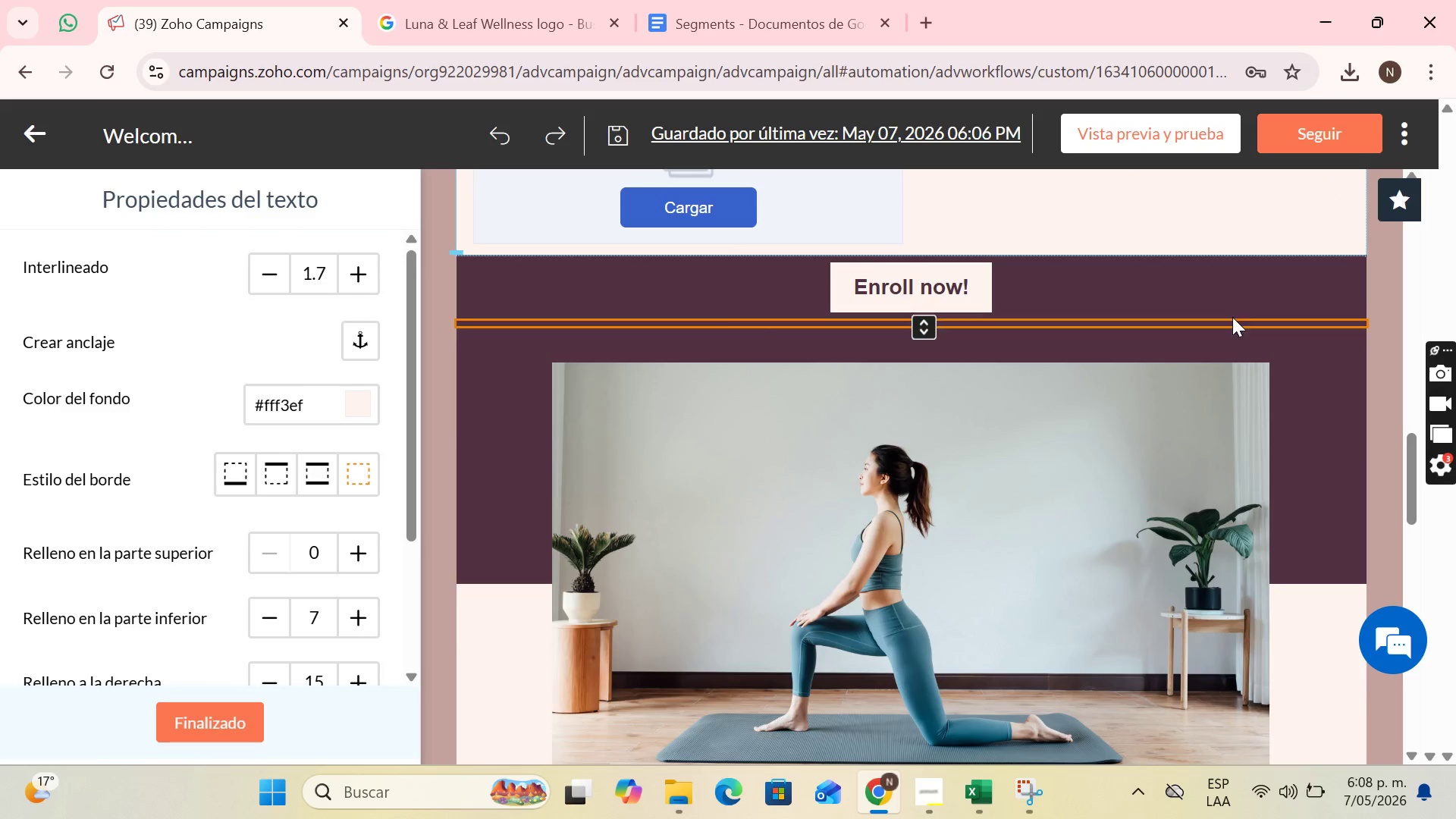 
left_click([1244, 303])
 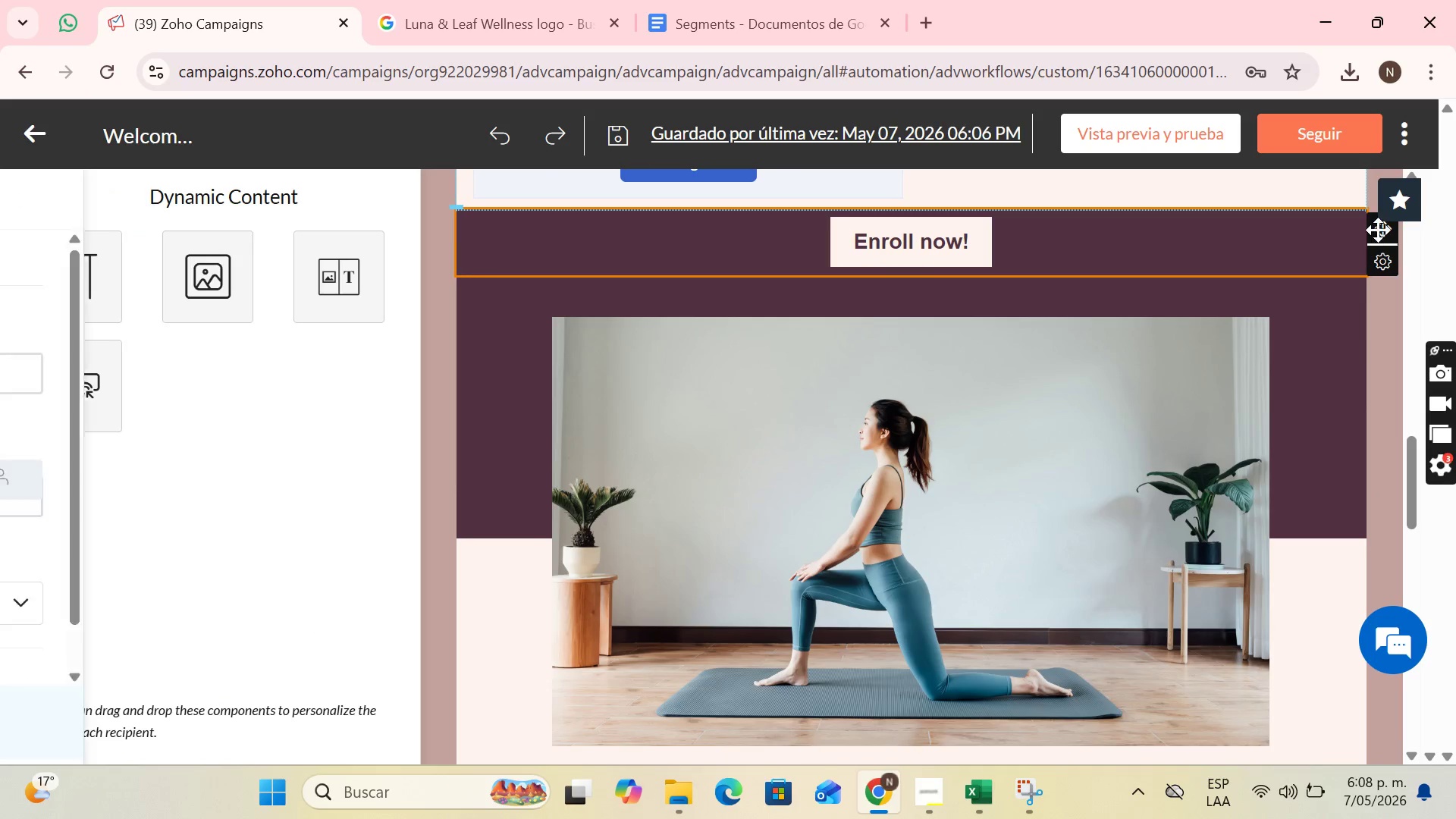 
left_click_drag(start_coordinate=[1378, 230], to_coordinate=[943, 672])
 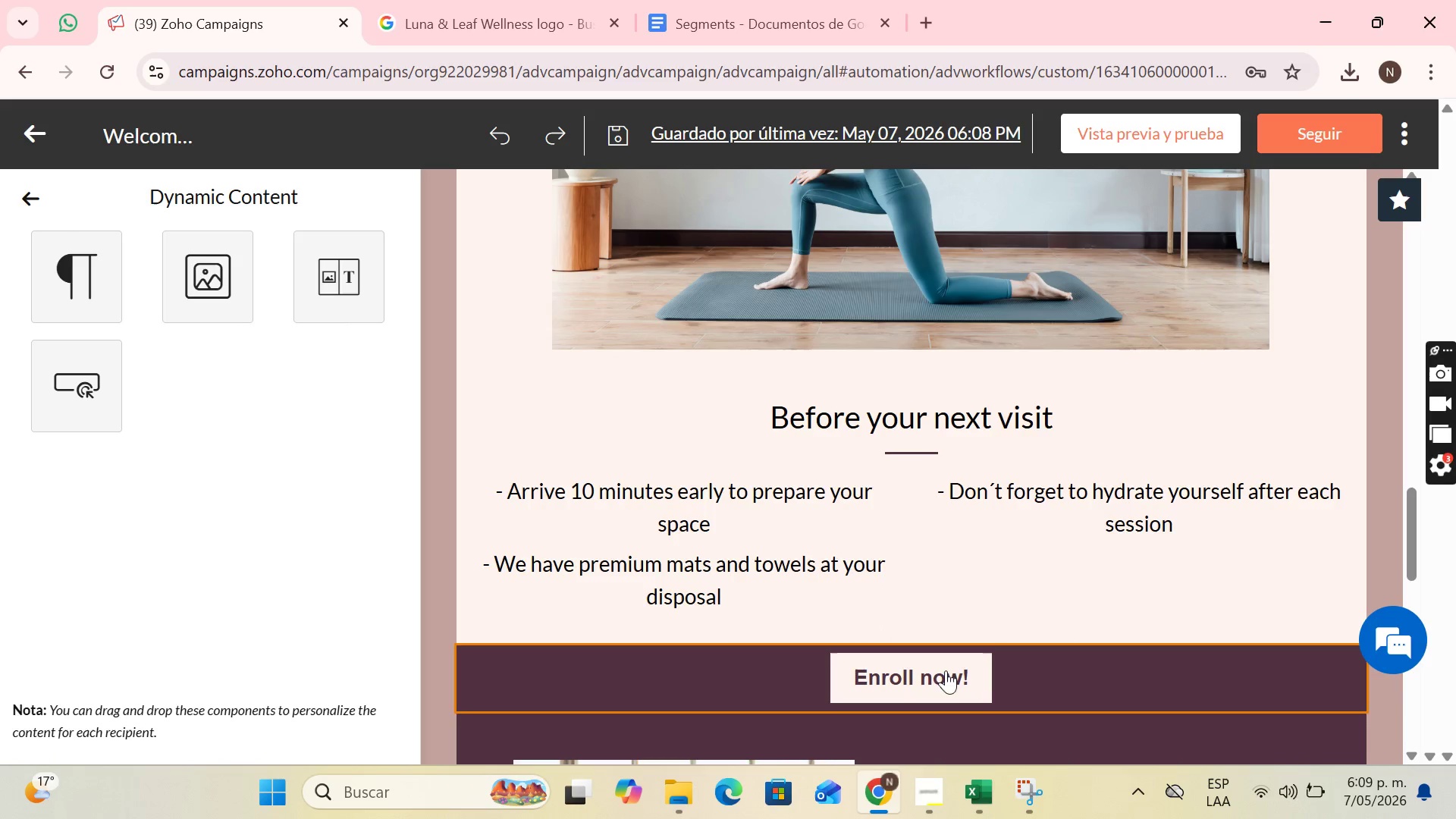 
wait(26.56)
 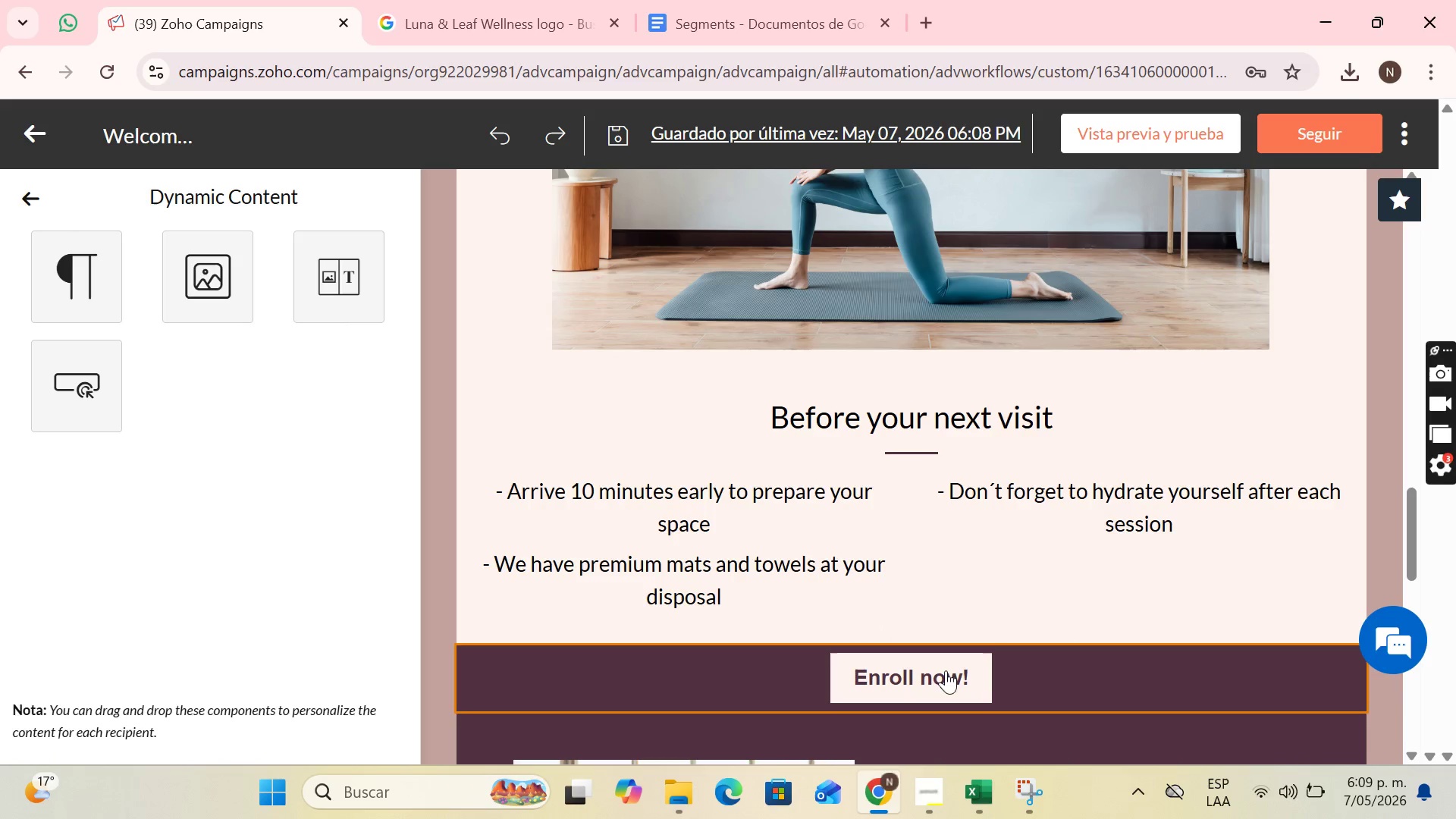 
left_click([976, 667])
 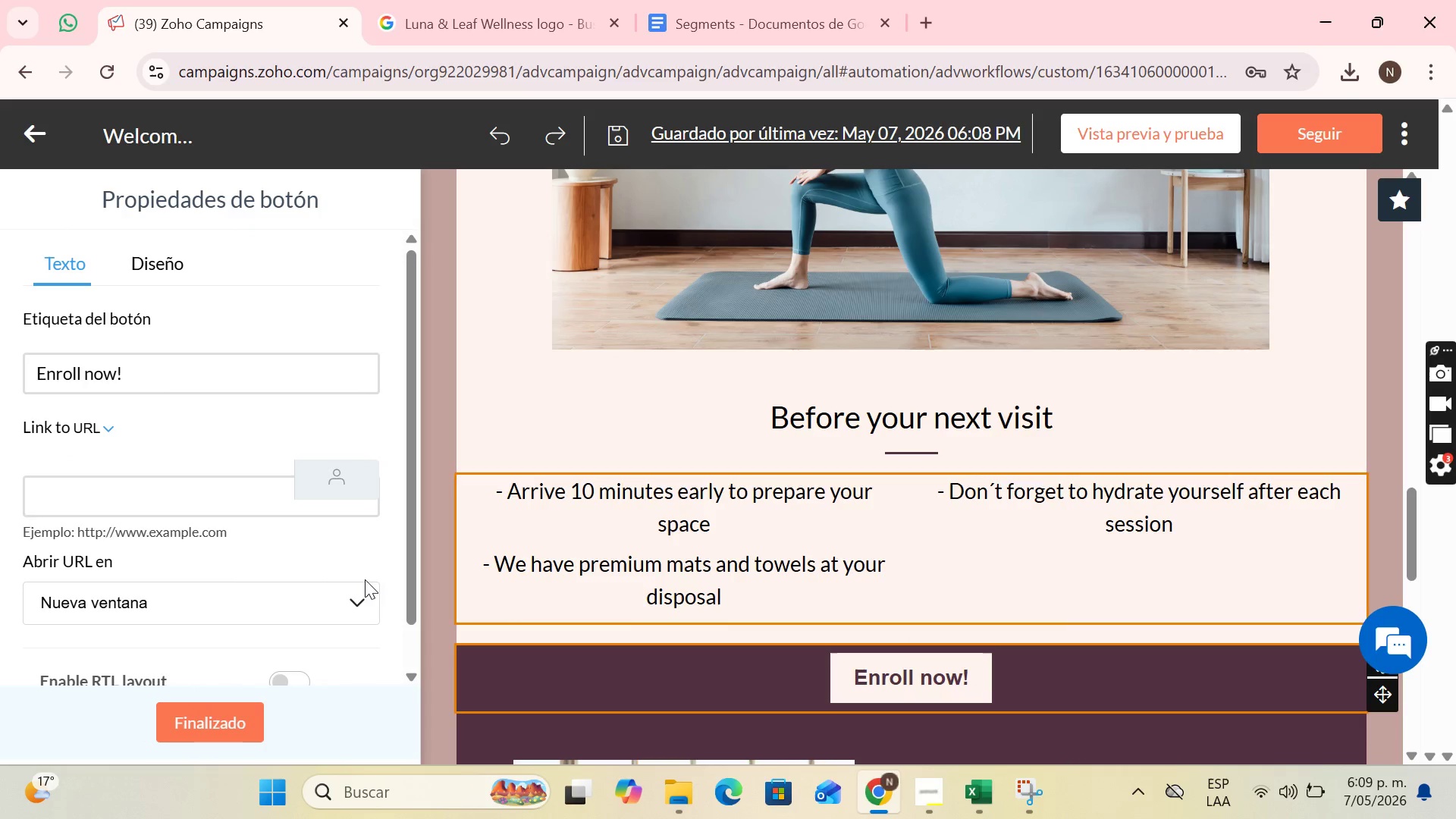 
left_click([327, 484])
 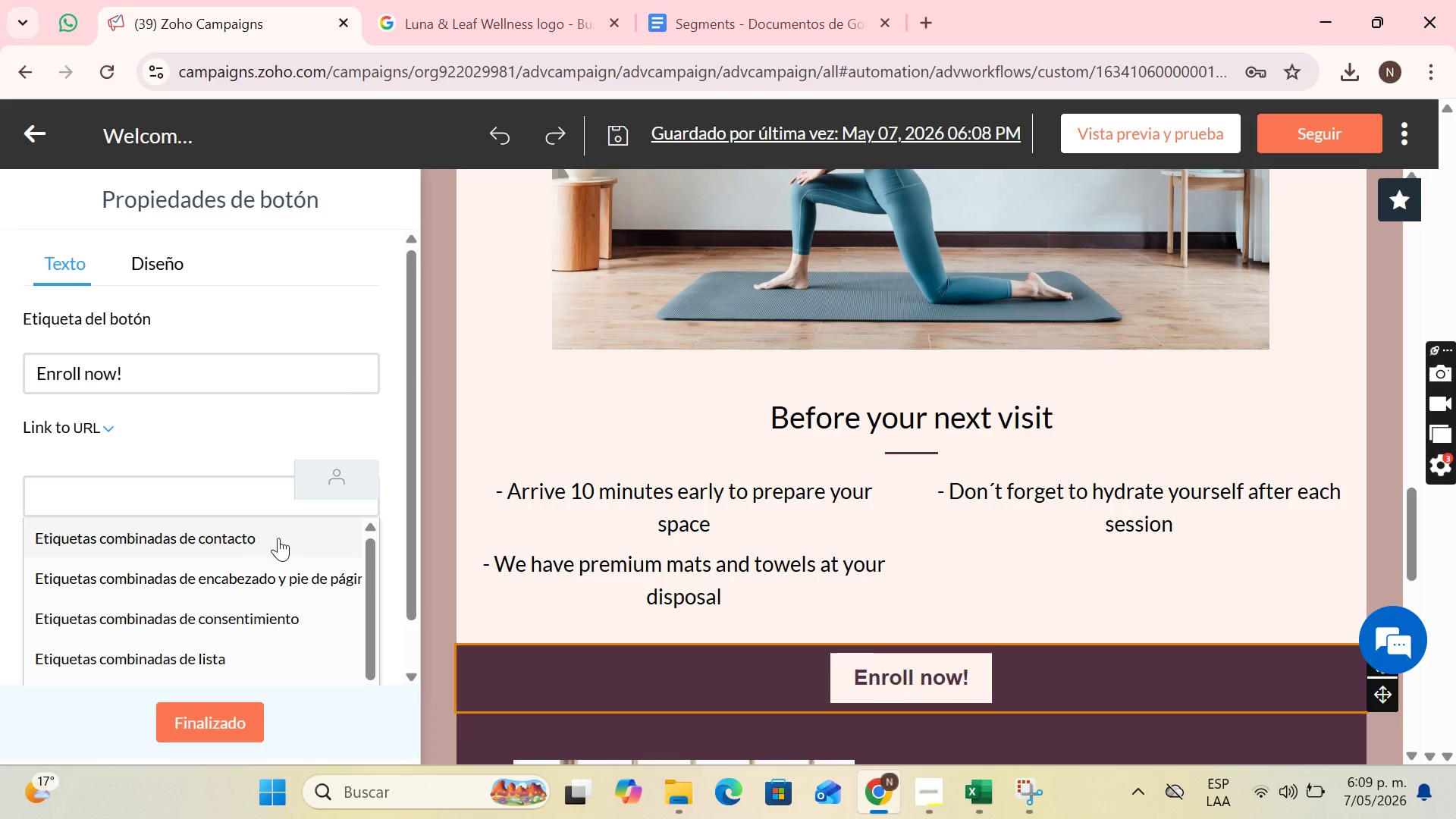 
scroll: coordinate [262, 530], scroll_direction: up, amount: 3.0
 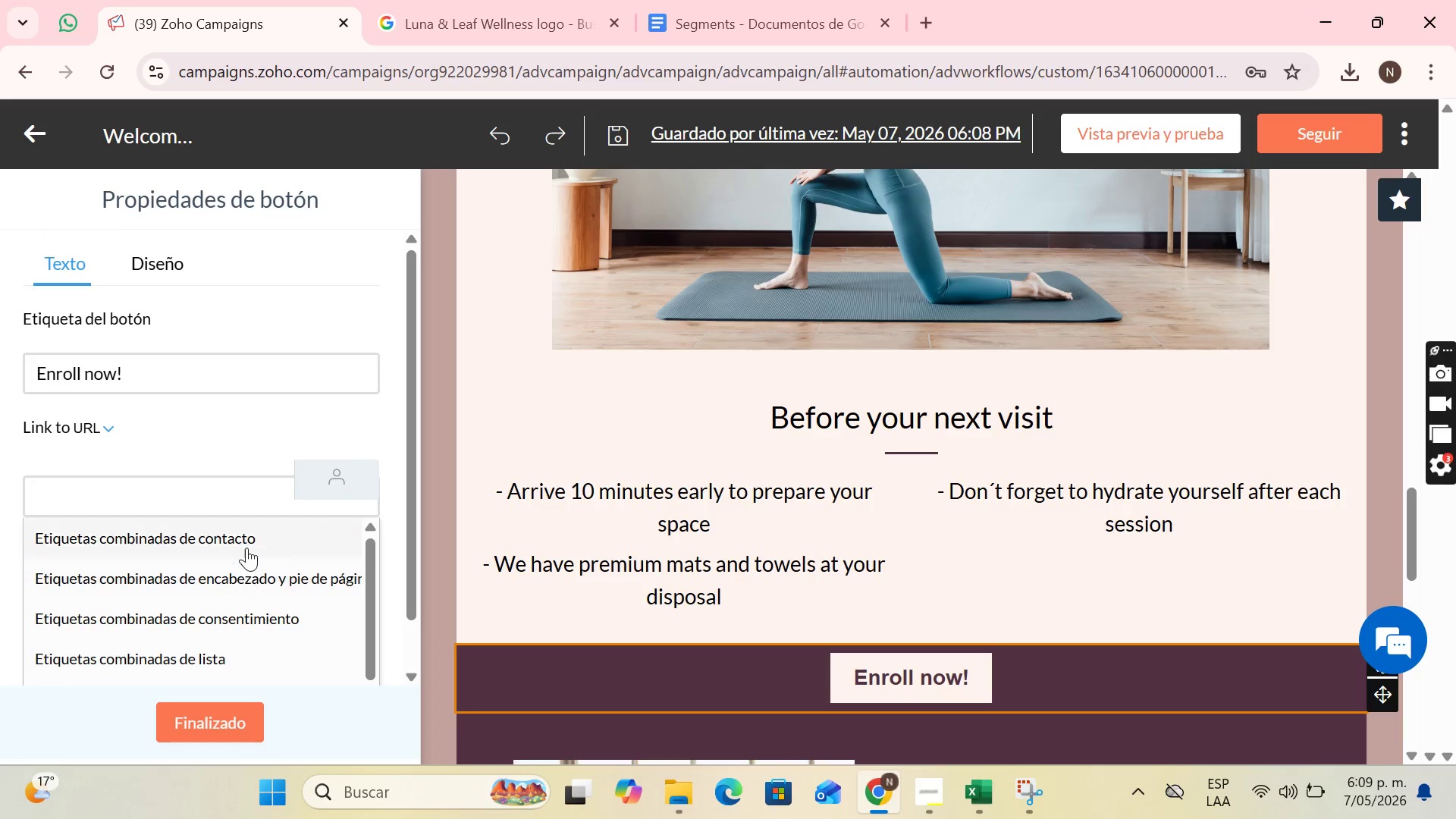 
left_click_drag(start_coordinate=[249, 547], to_coordinate=[254, 547])
 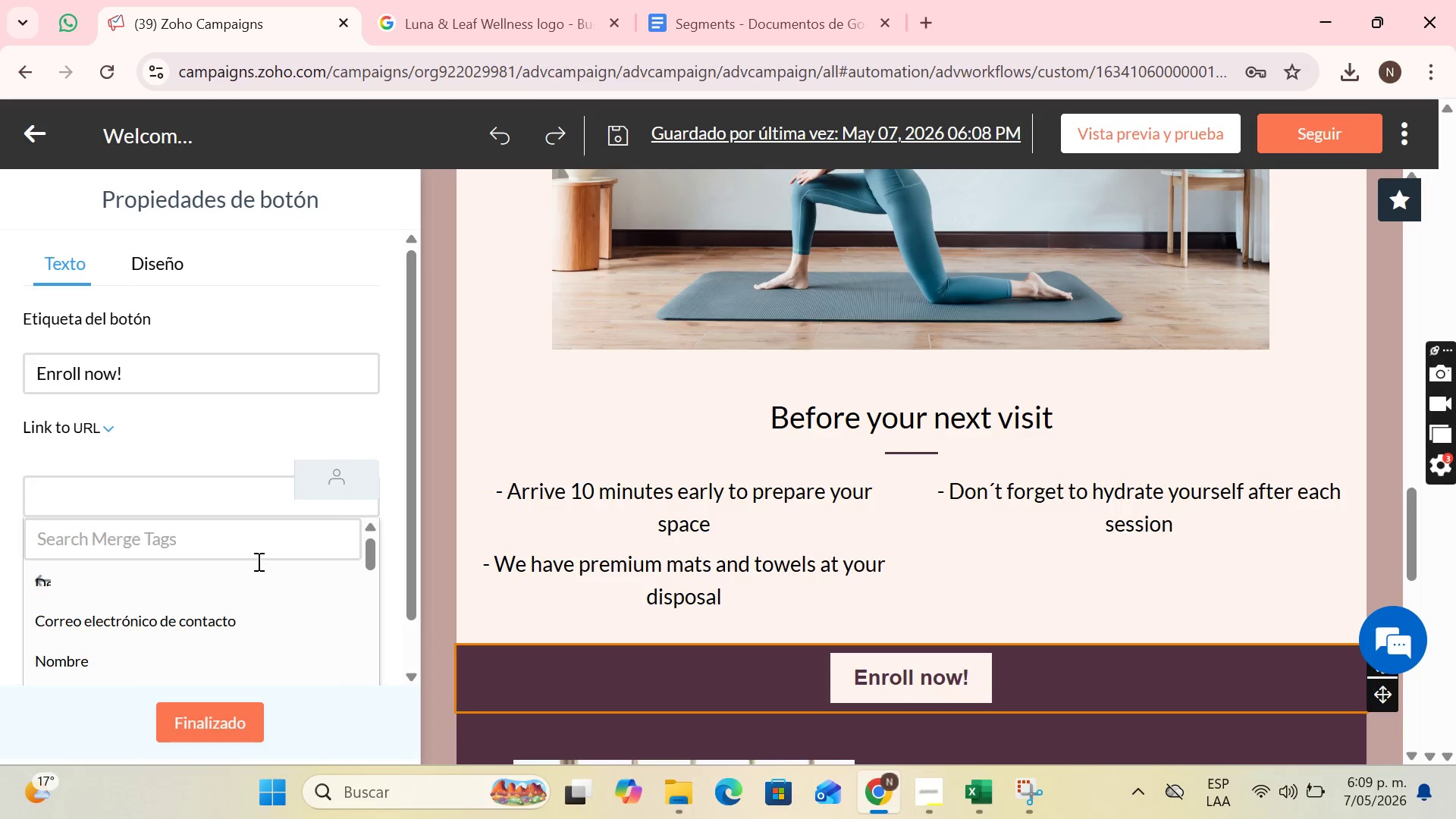 
scroll: coordinate [250, 602], scroll_direction: none, amount: 0.0
 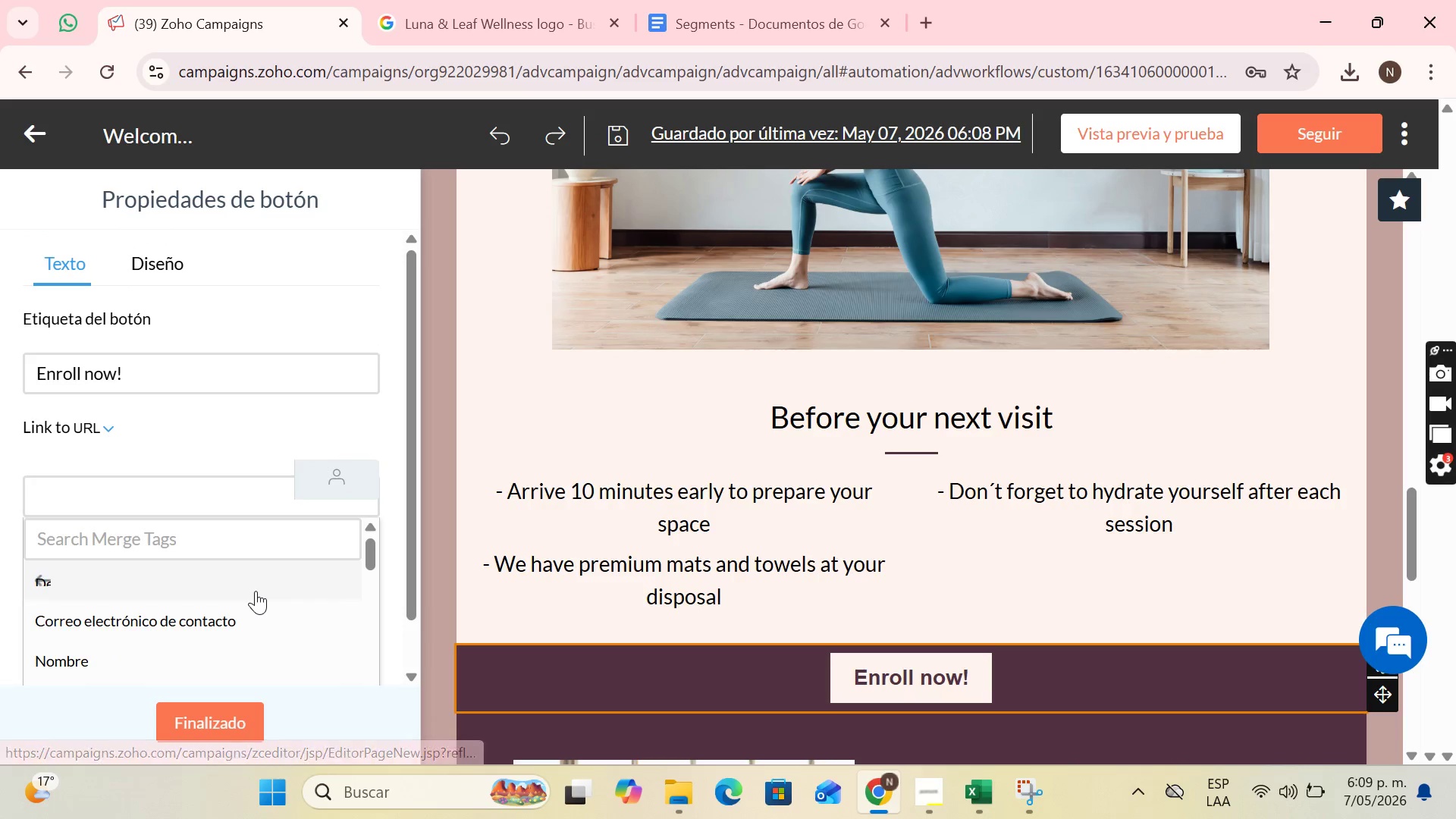 
scroll: coordinate [256, 591], scroll_direction: up, amount: 2.0
 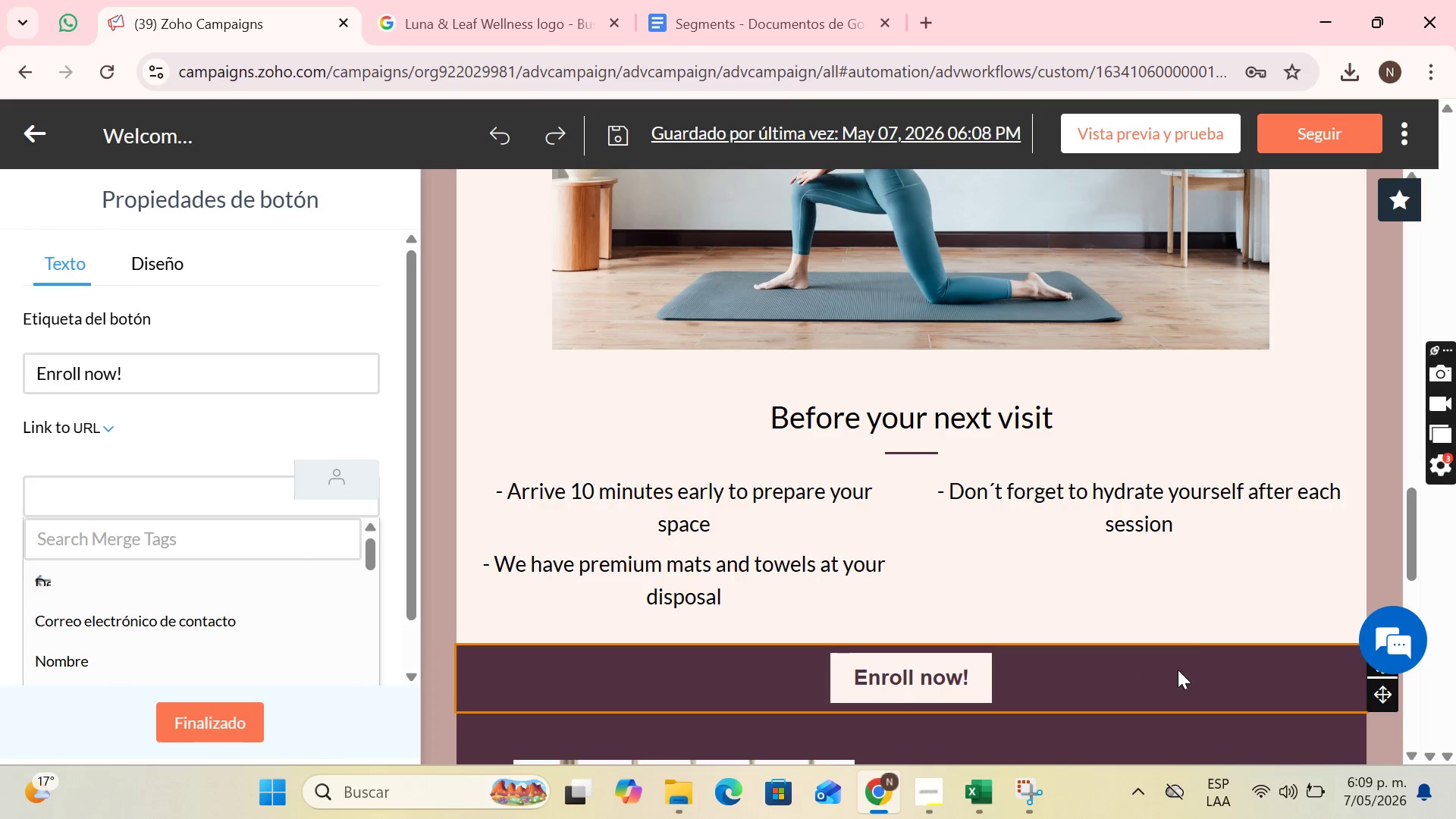 
scroll: coordinate [1324, 554], scroll_direction: down, amount: 2.0
 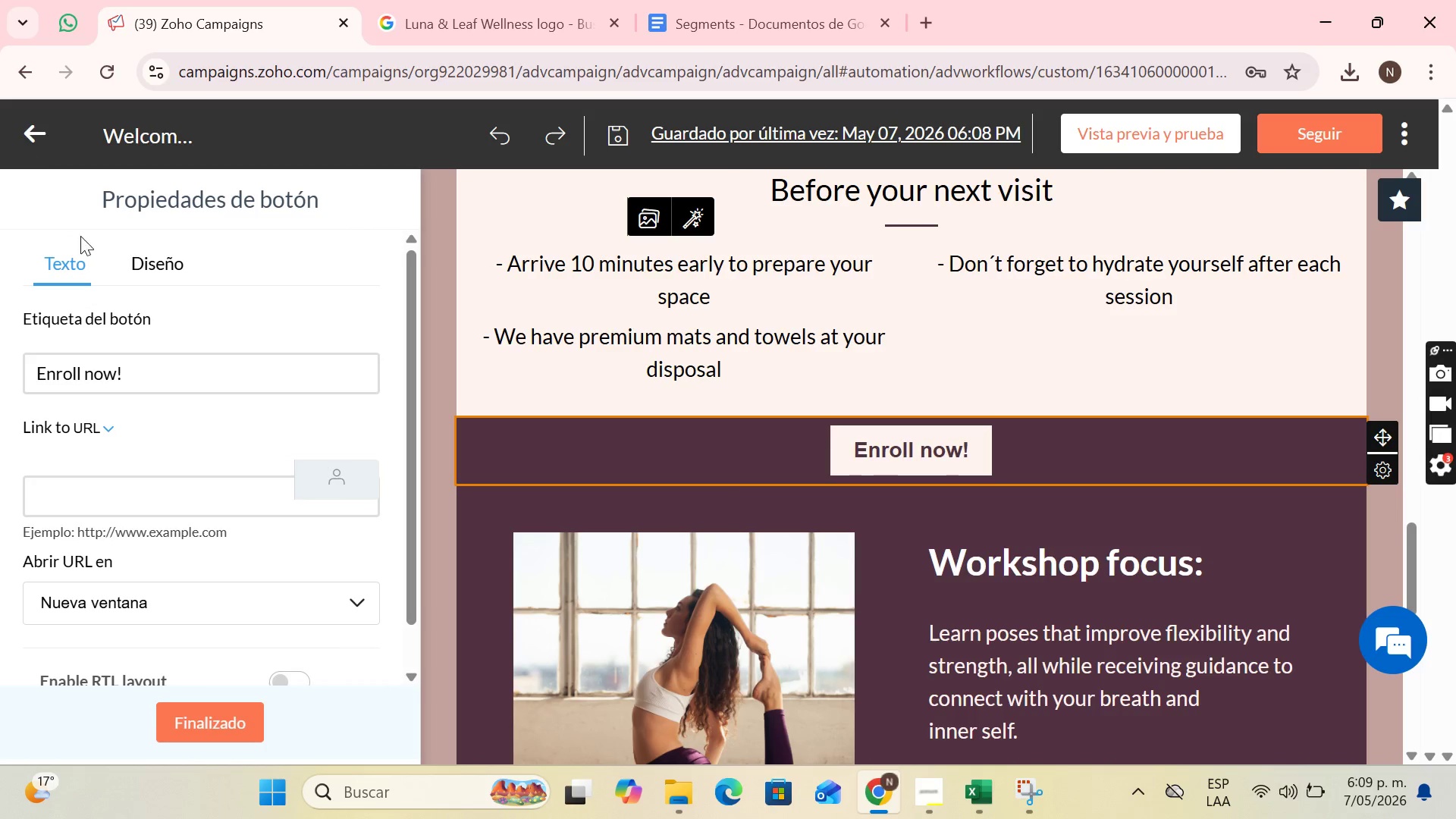 
wait(9.67)
 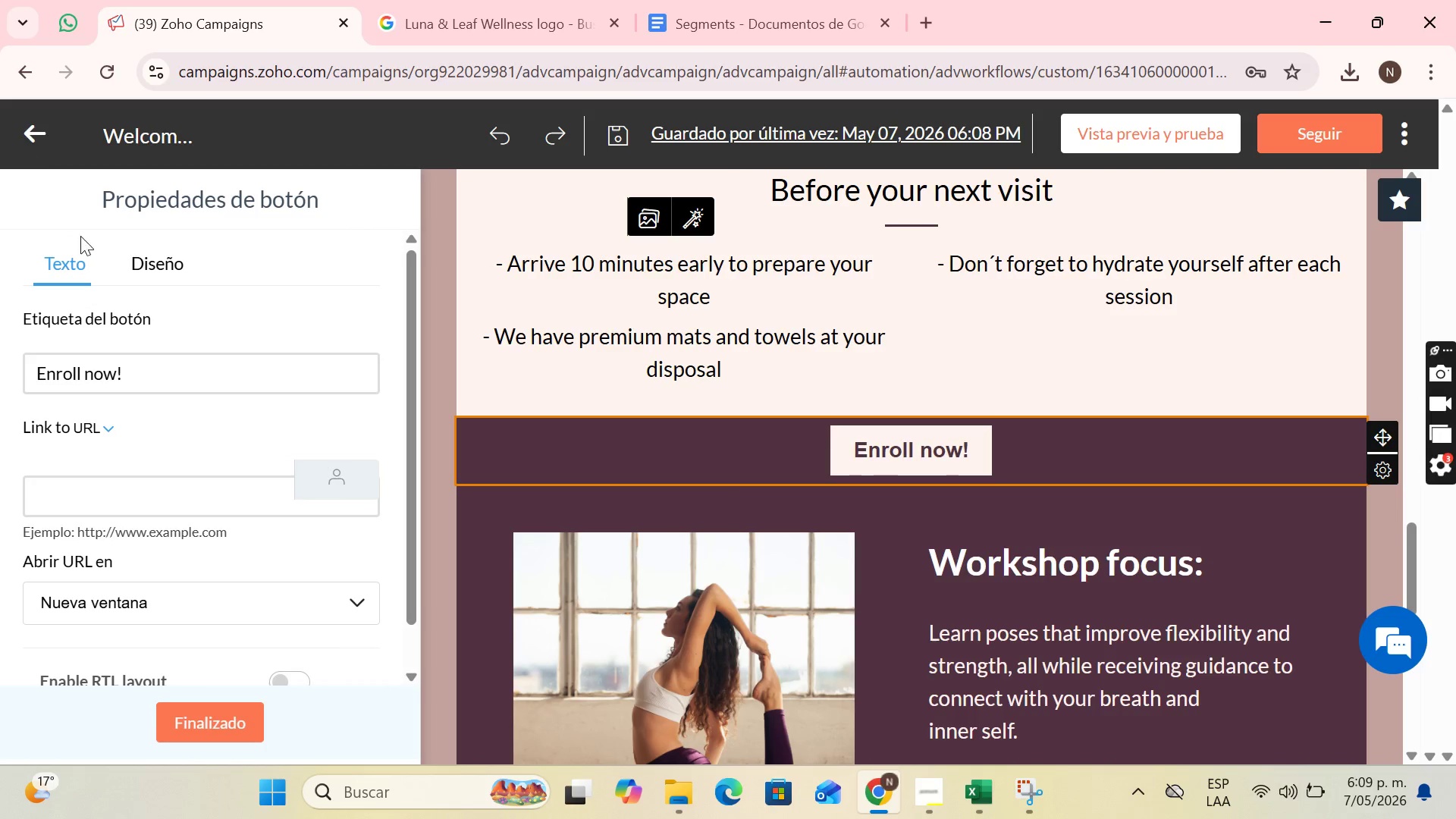 
left_click([626, 469])
 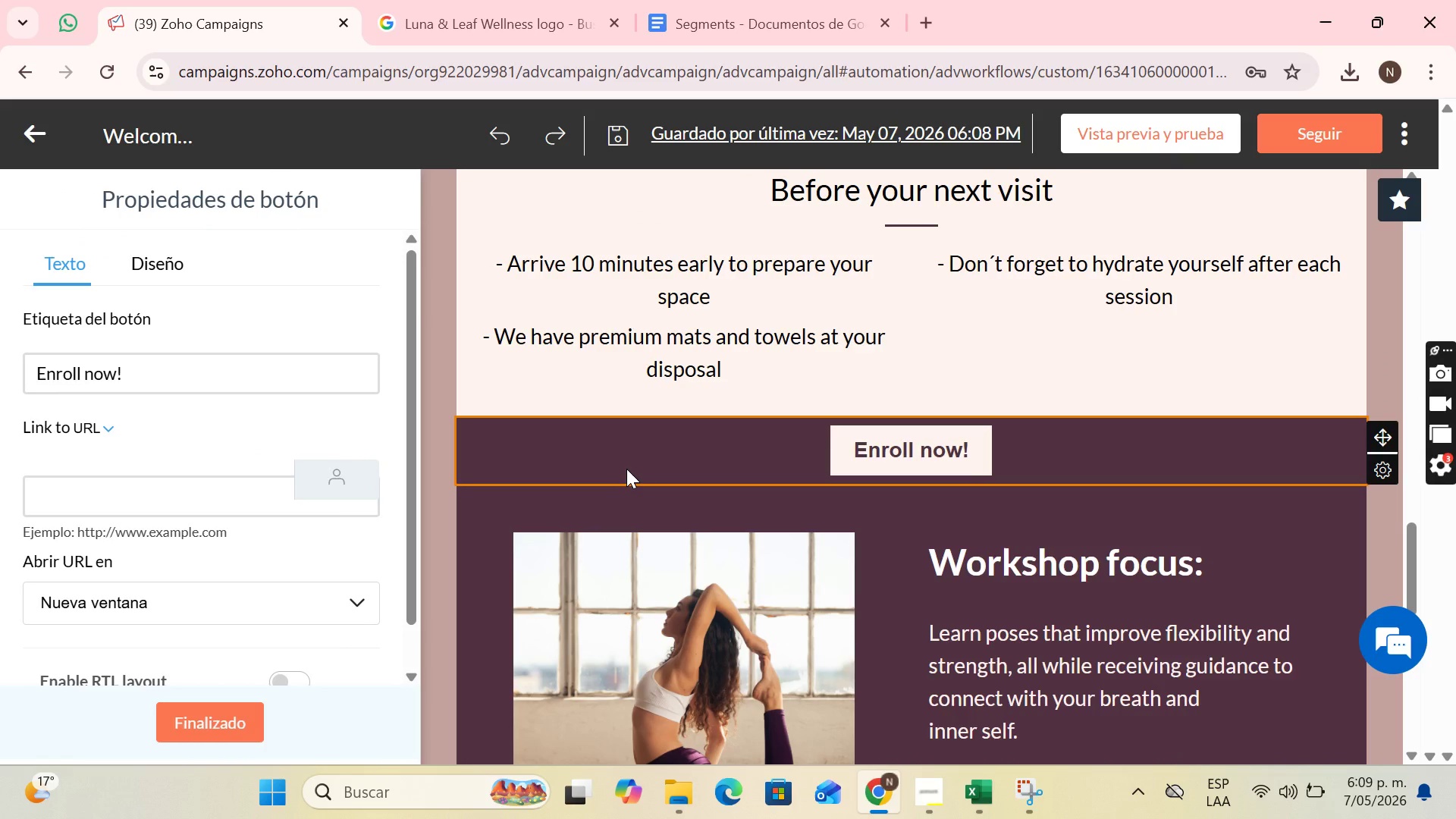 
left_click([626, 469])
 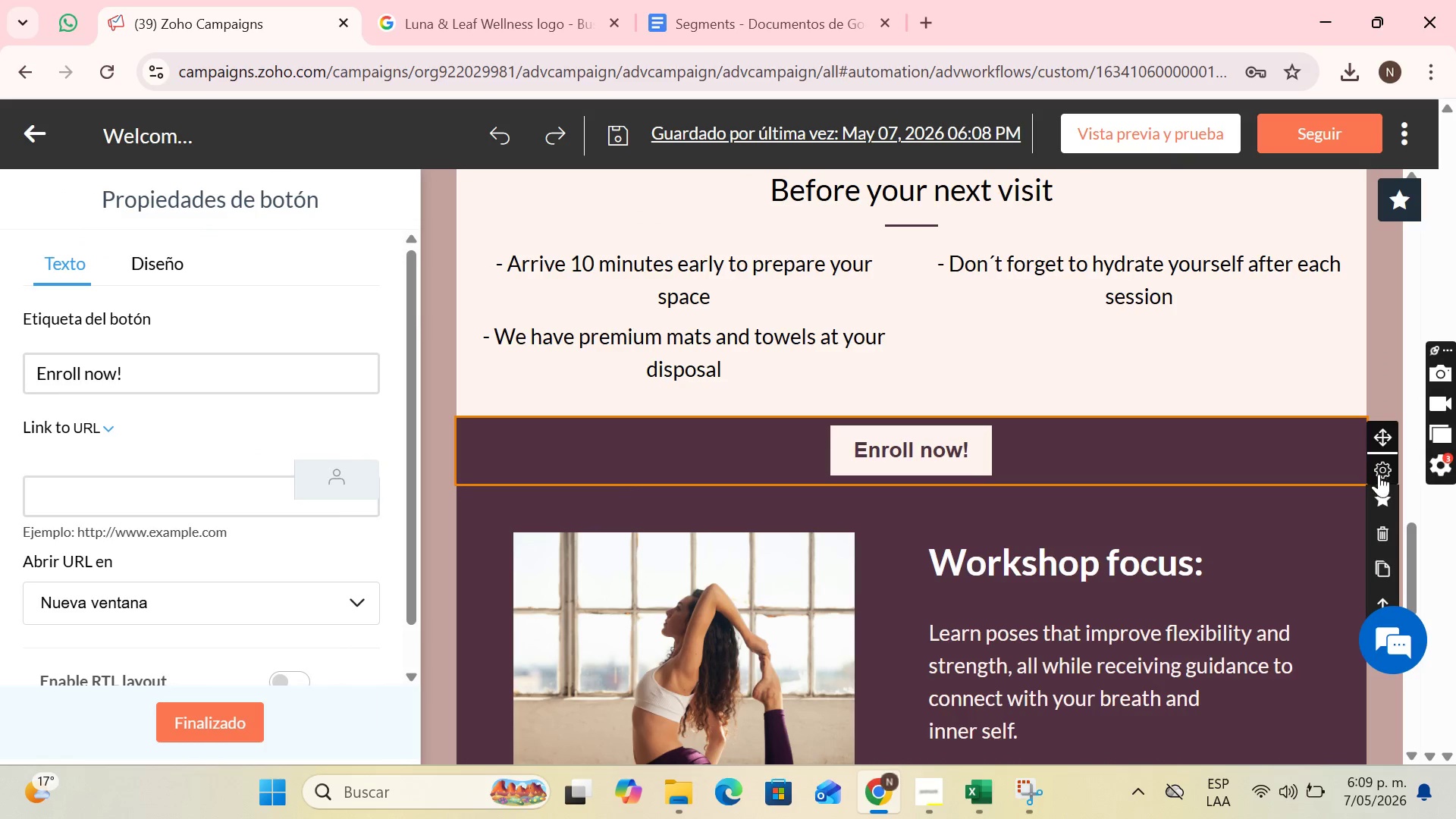 
left_click([1385, 529])
 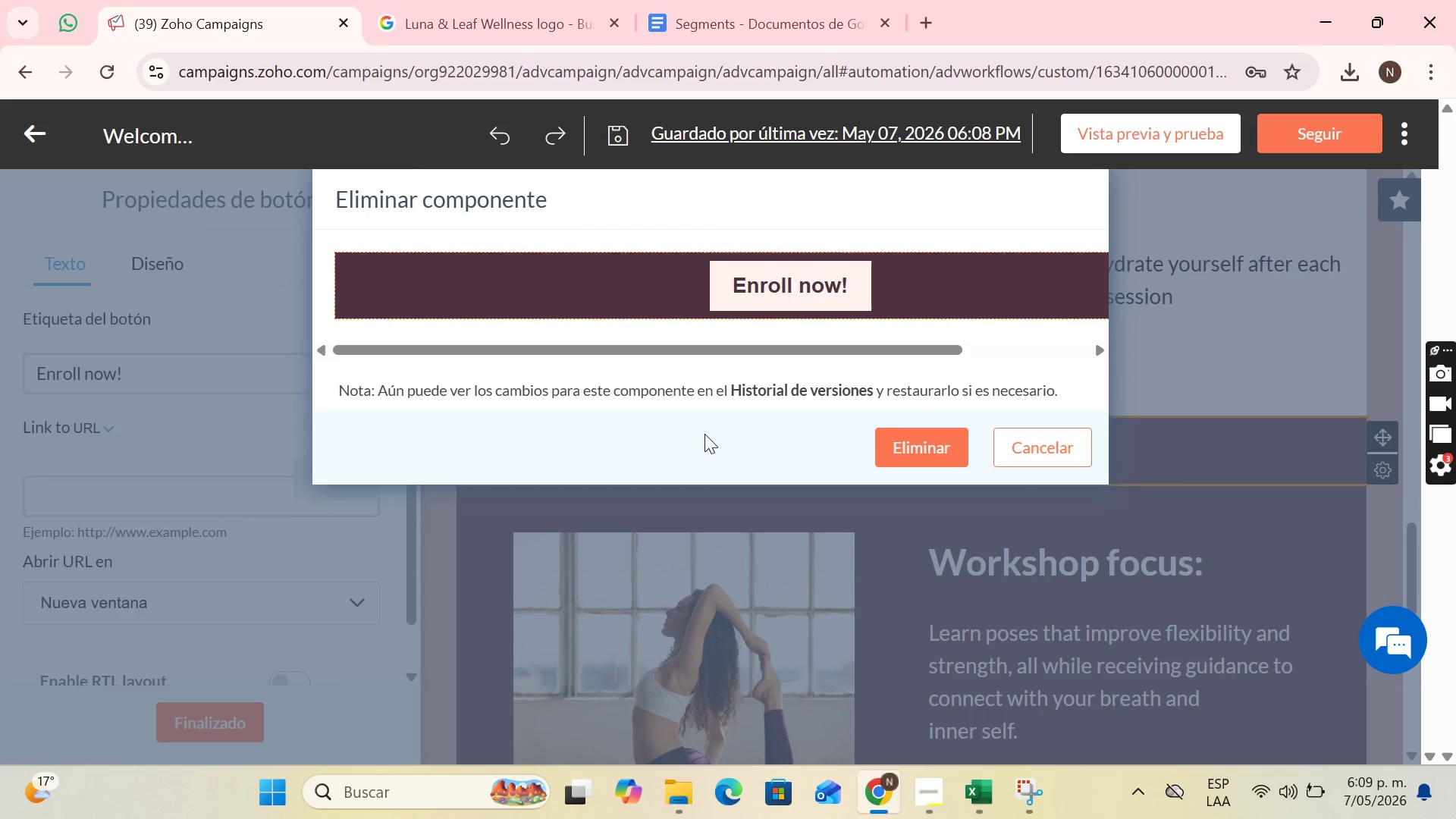 
left_click([1067, 442])
 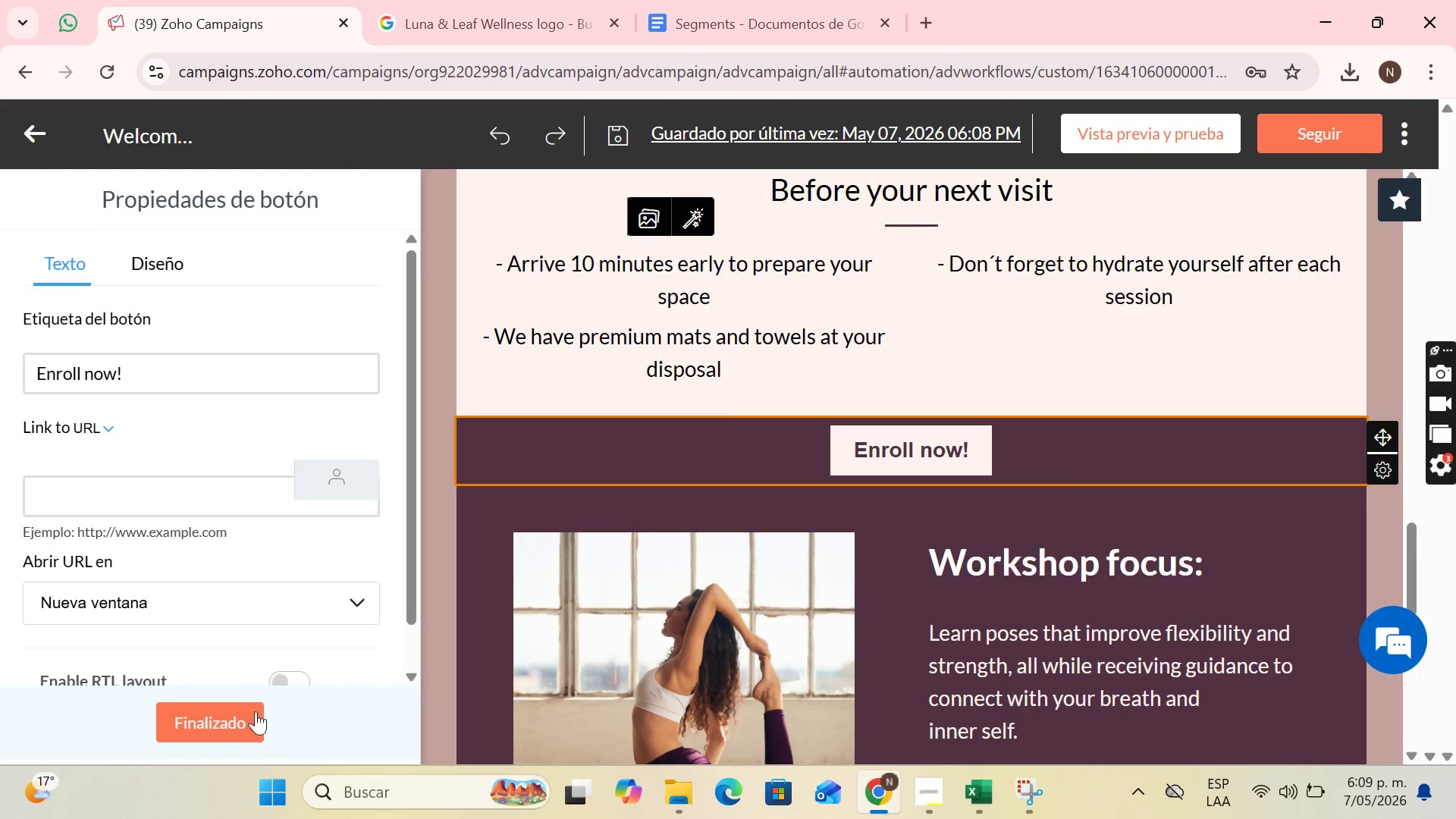 
left_click([231, 719])
 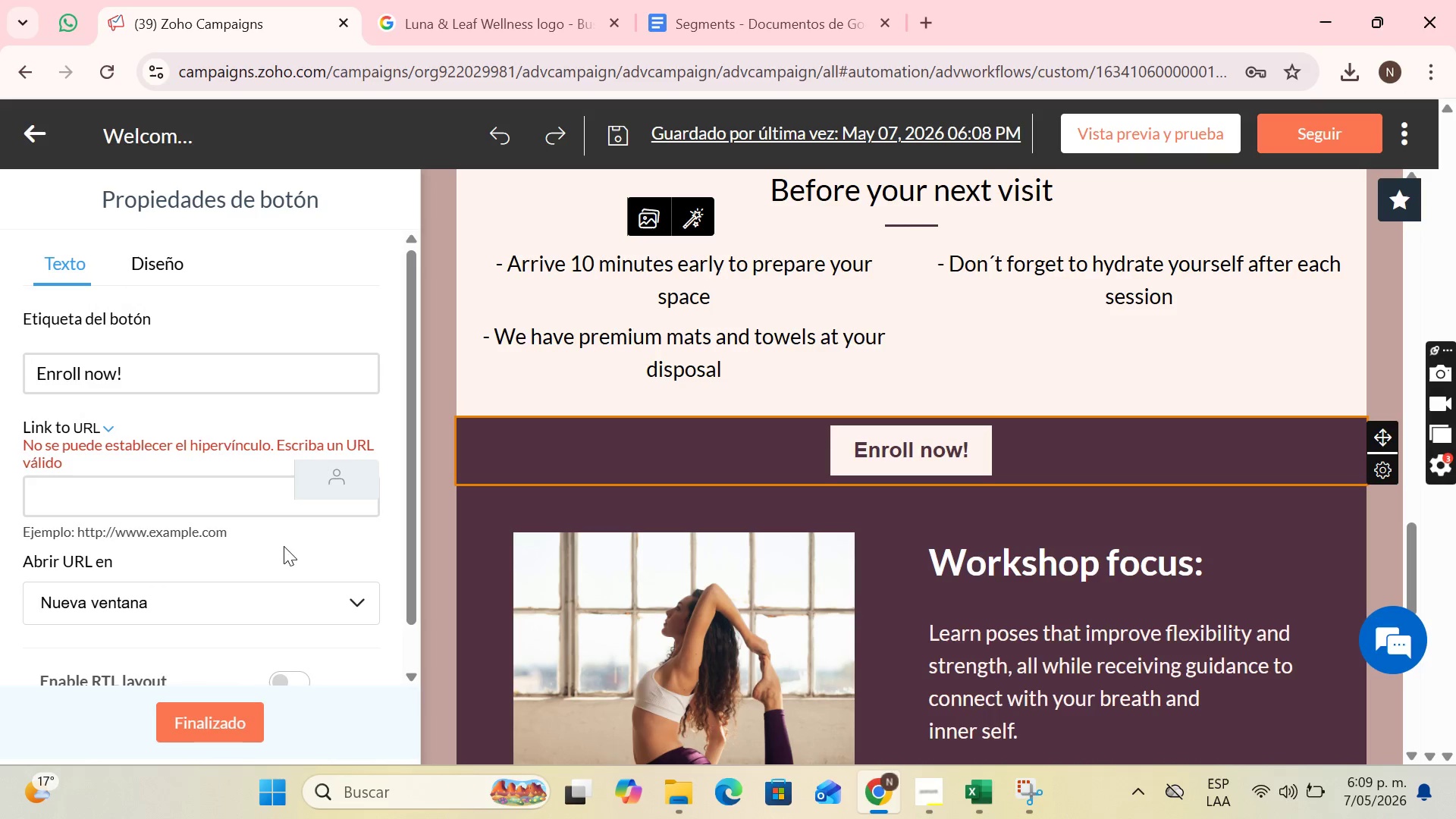 
left_click([282, 488])
 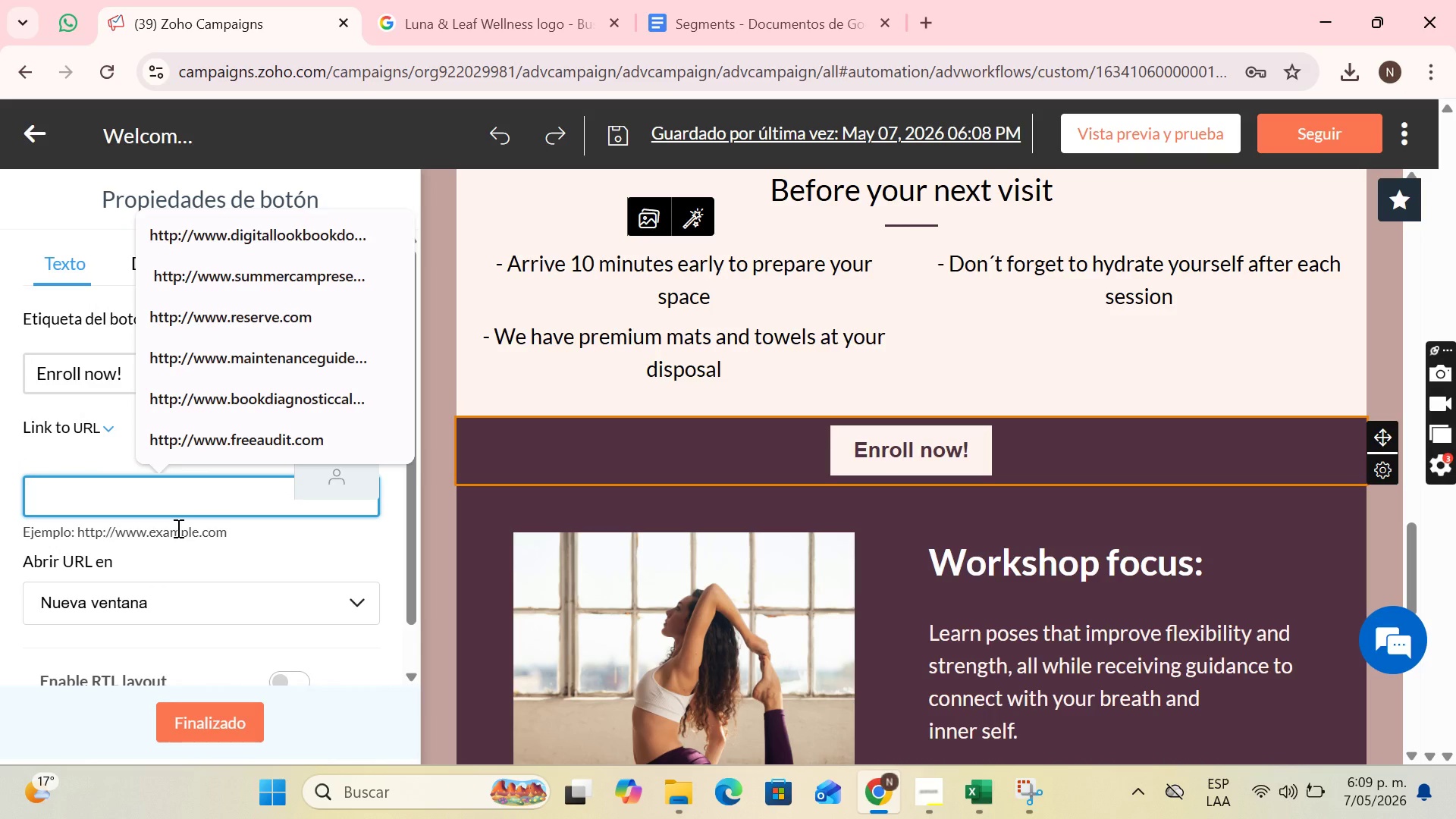 
key(Comma)
 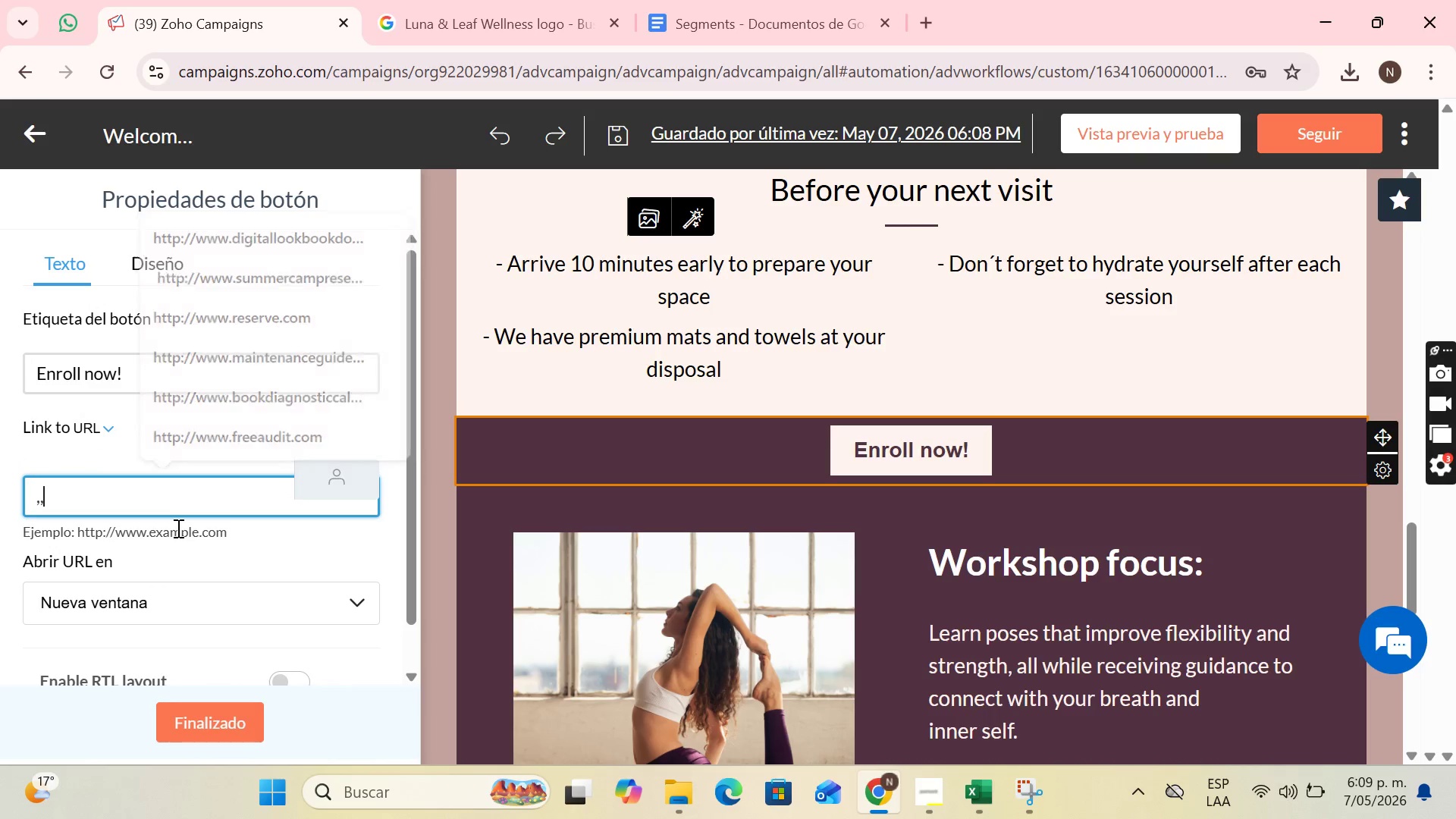 
key(Comma)
 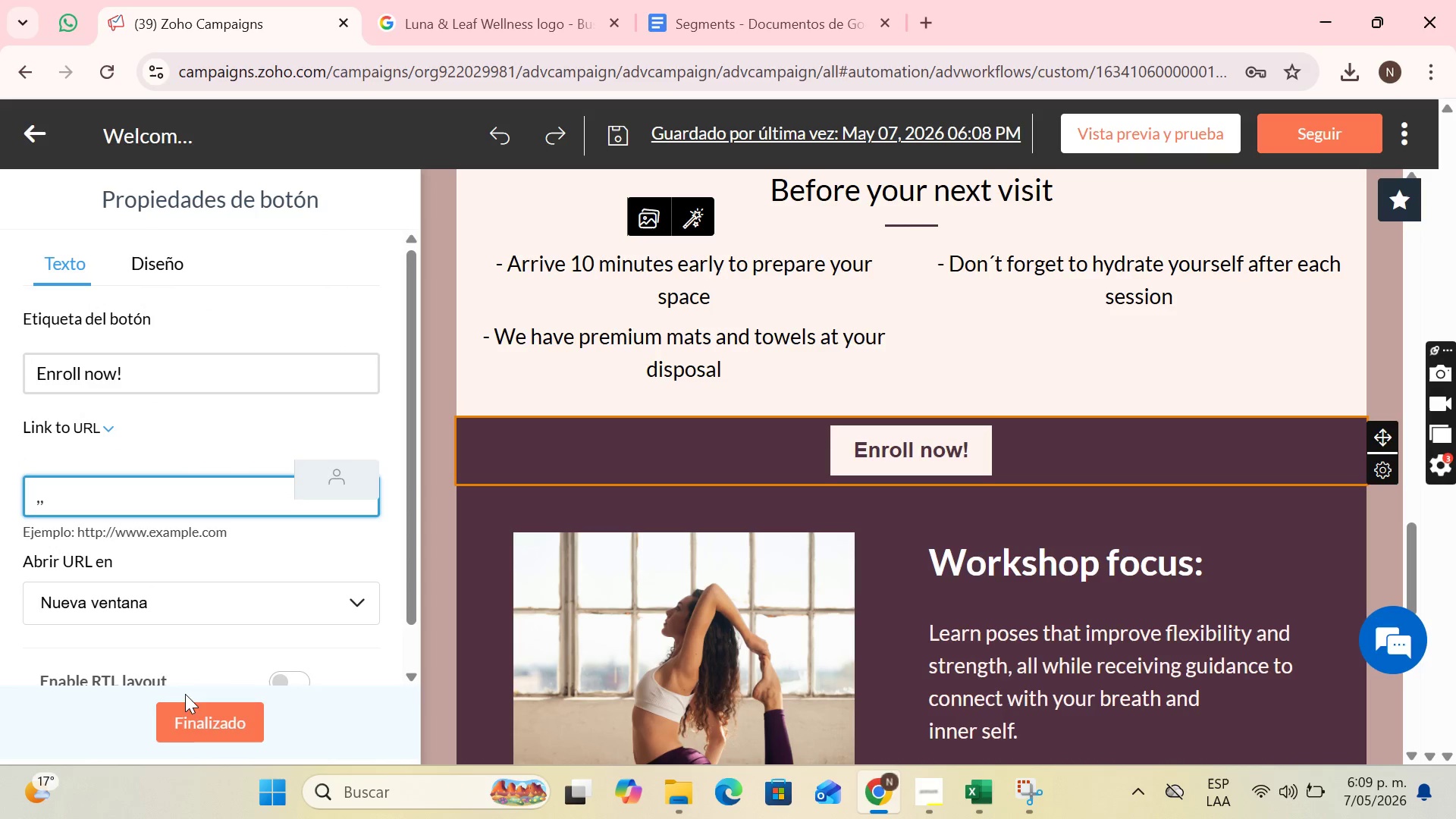 
left_click([190, 718])
 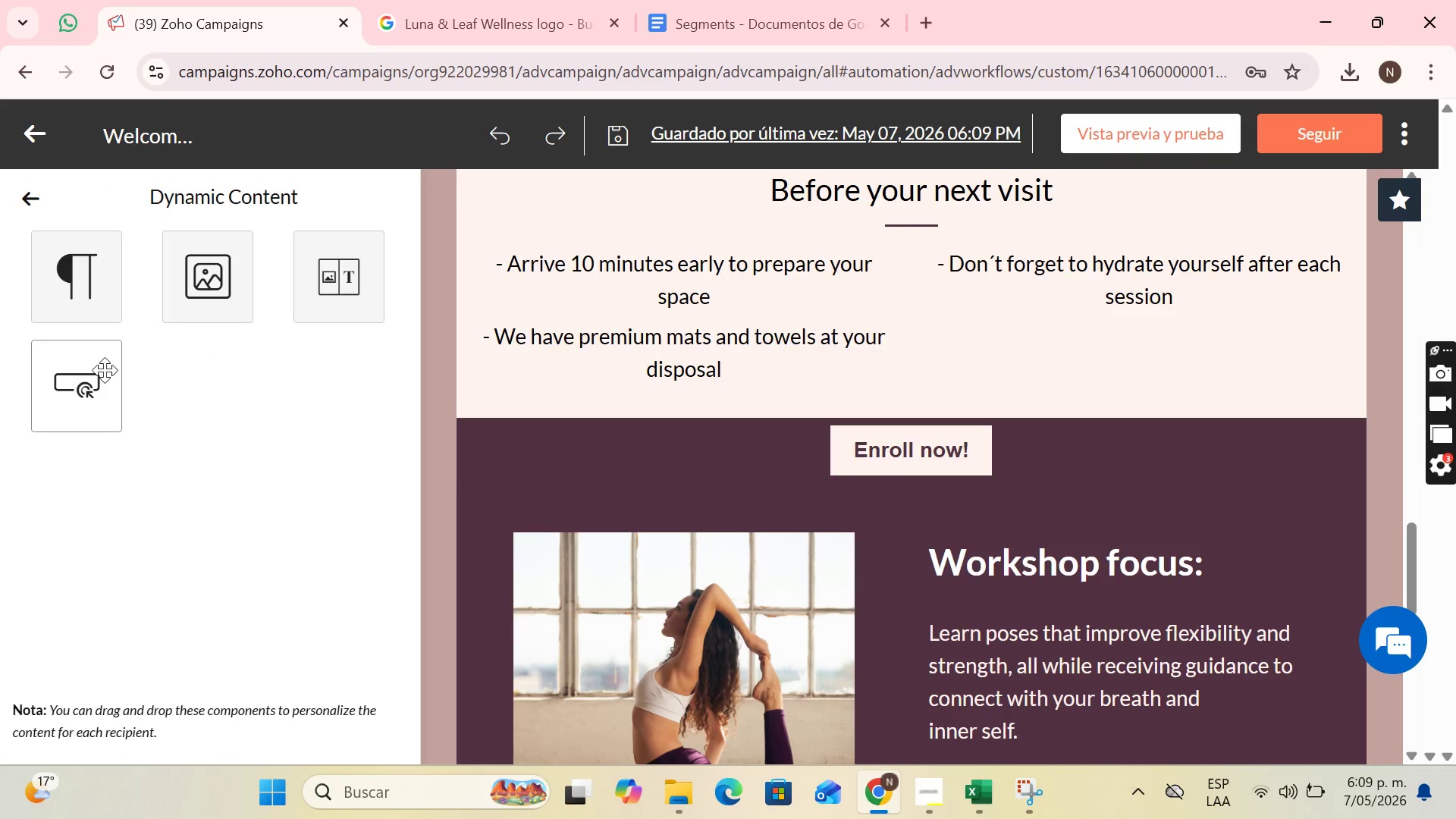 
left_click_drag(start_coordinate=[99, 372], to_coordinate=[397, 417])
 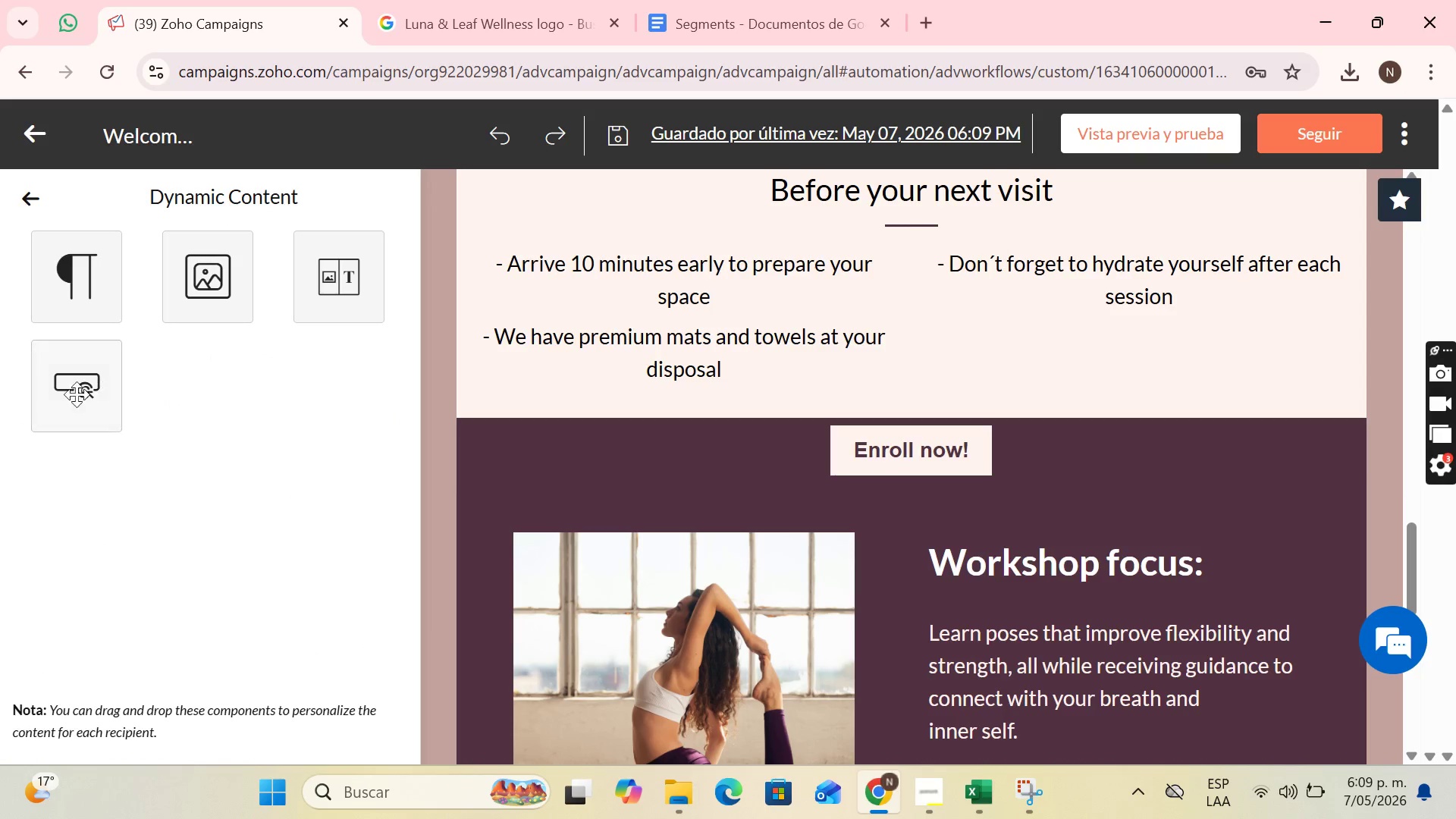 
left_click_drag(start_coordinate=[71, 394], to_coordinate=[931, 497])
 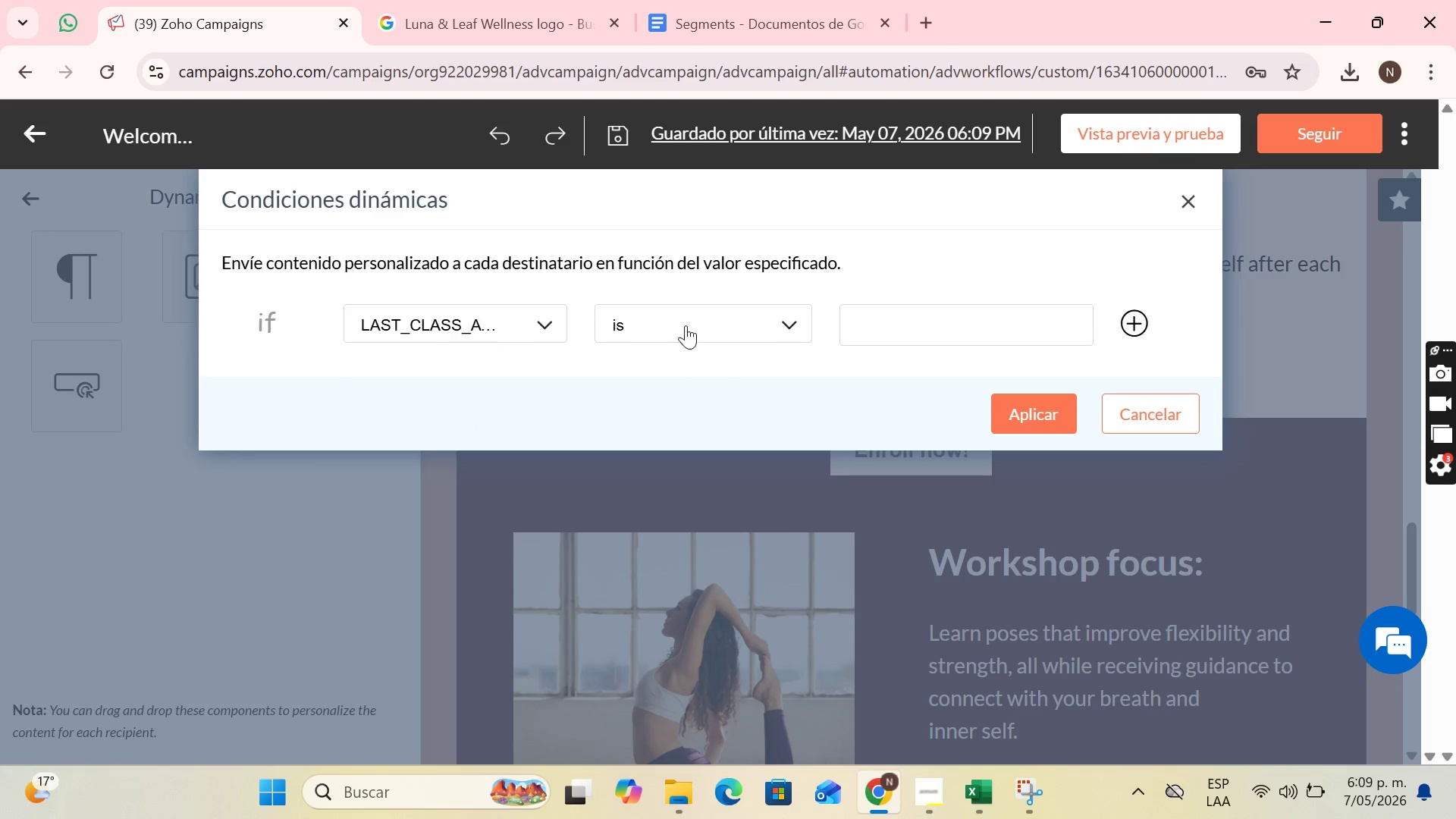 
left_click([956, 315])
 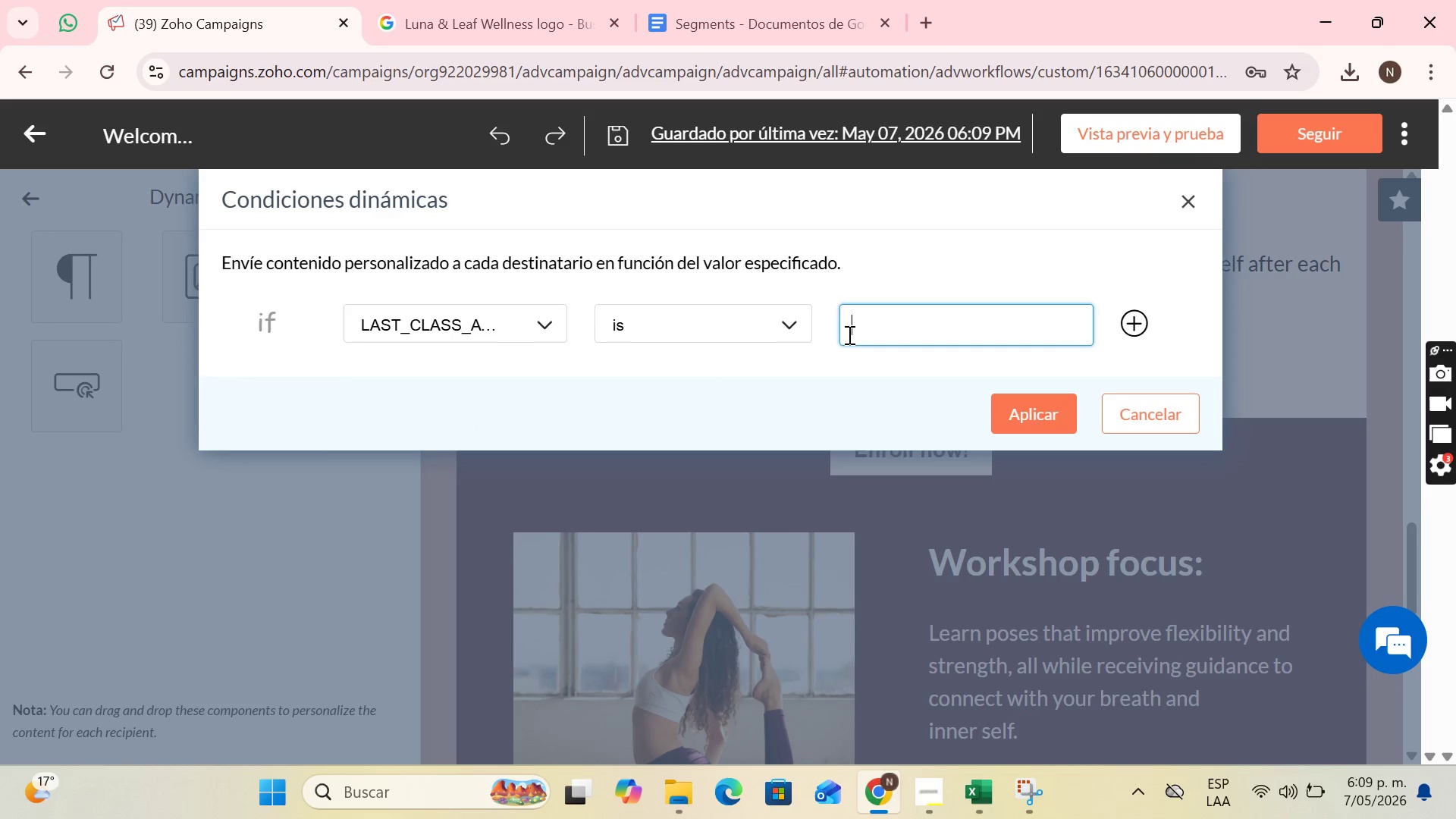 
type(Yoga)
 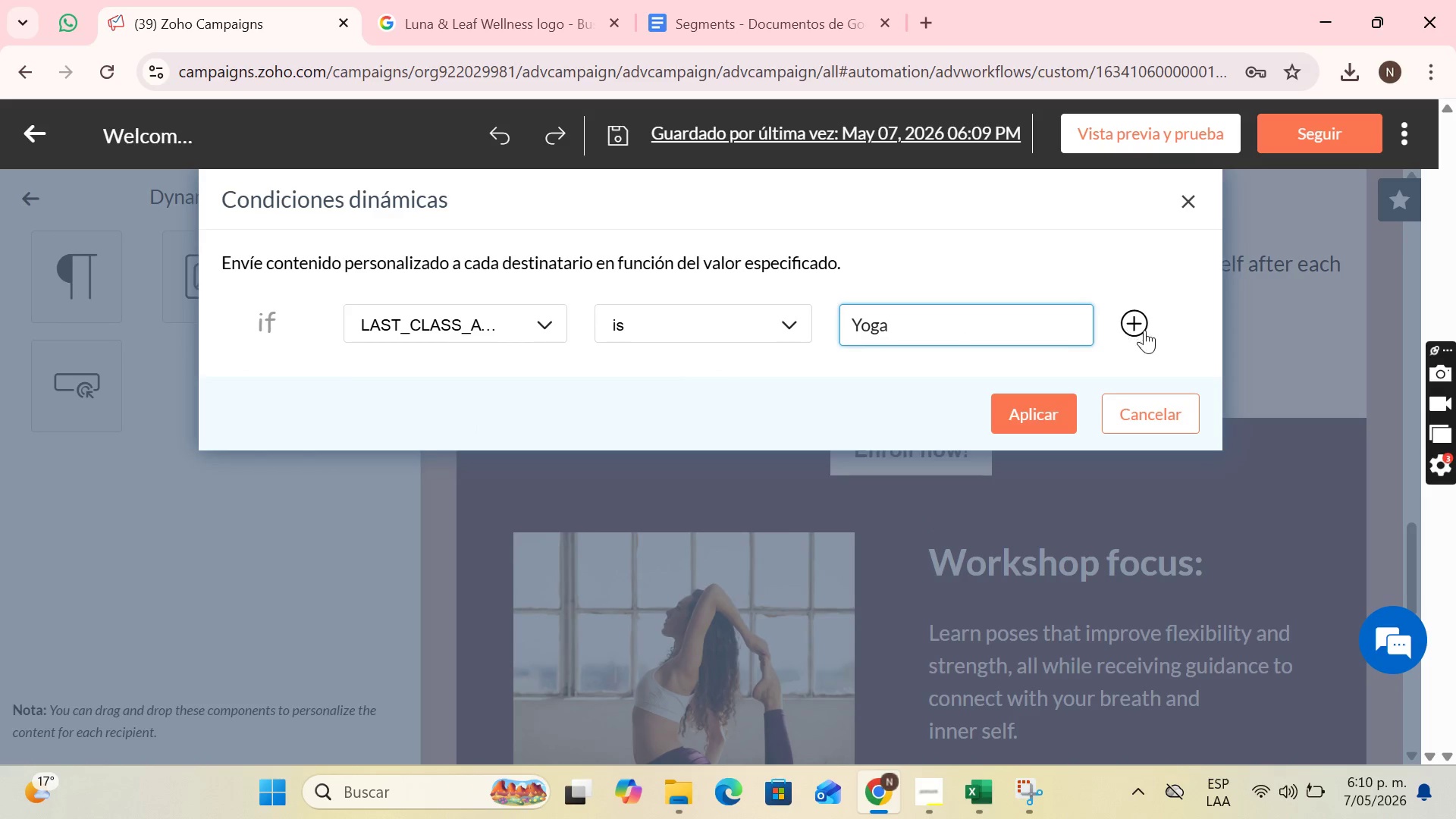 
left_click([1146, 330])
 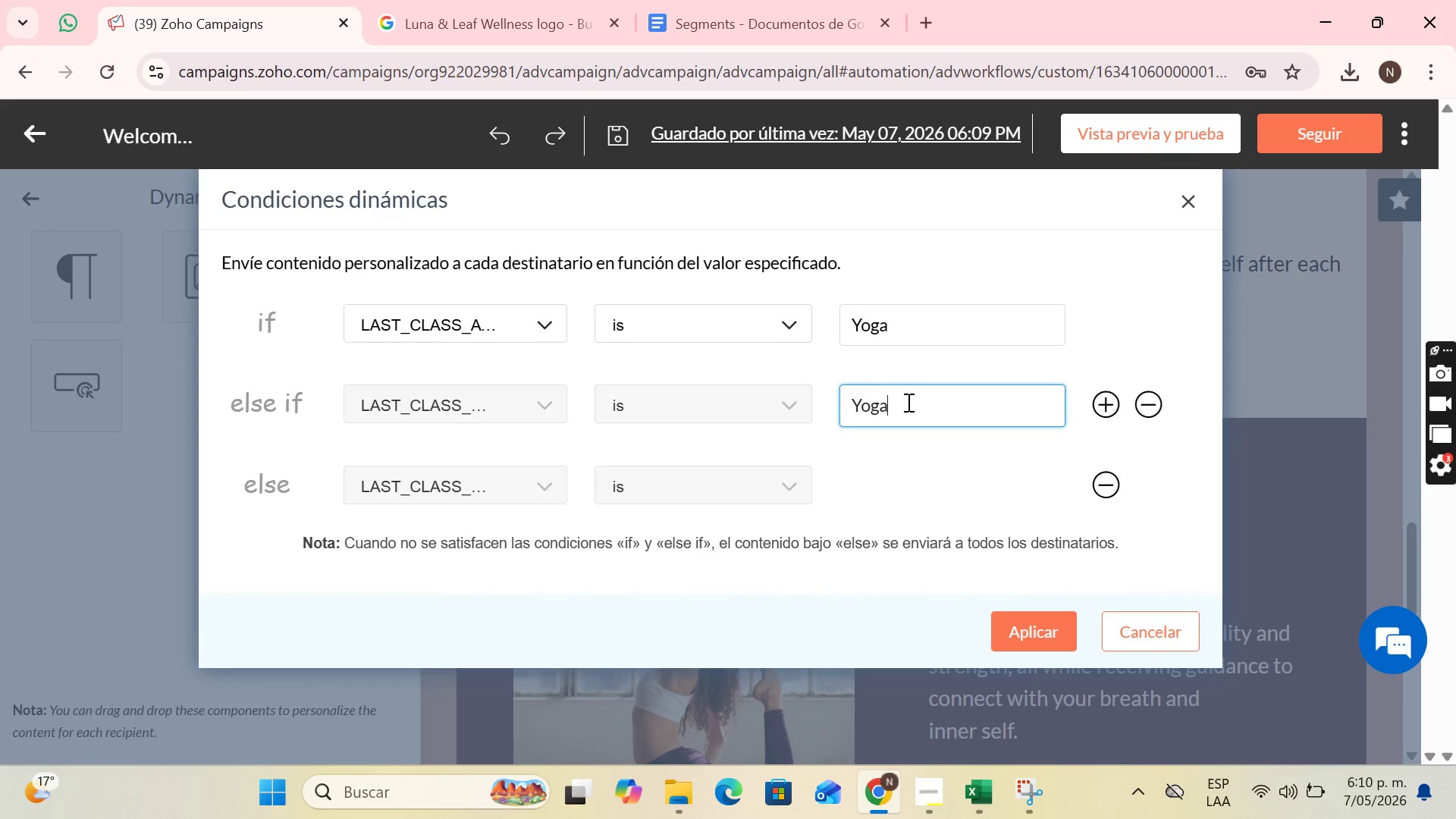 
key(Backspace)
key(Backspace)
key(Backspace)
key(Backspace)
type(Barr)
key(Backspace)
key(Backspace)
key(Backspace)
key(Backspace)
type(Pilates)
 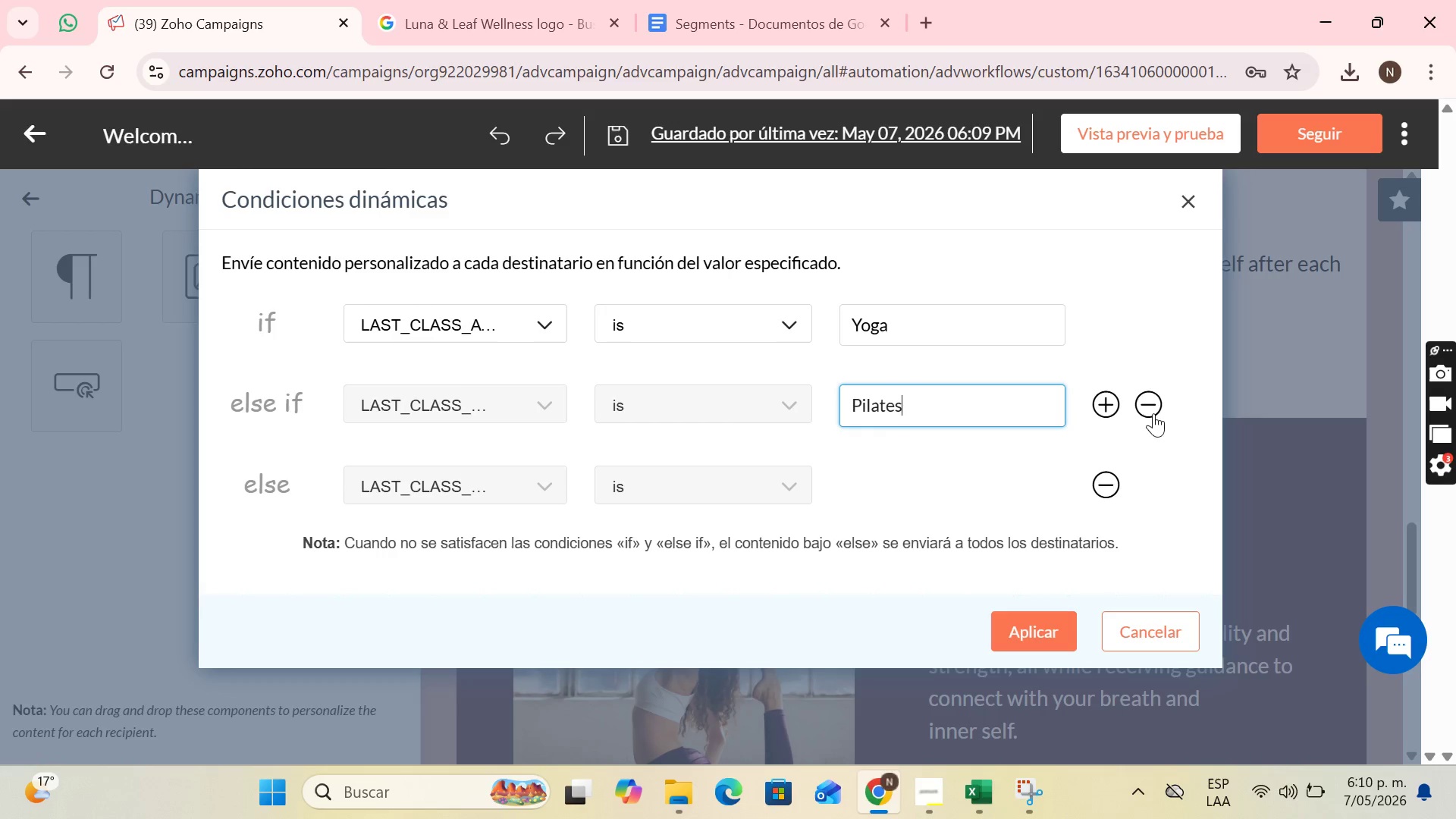 
left_click([1114, 409])
 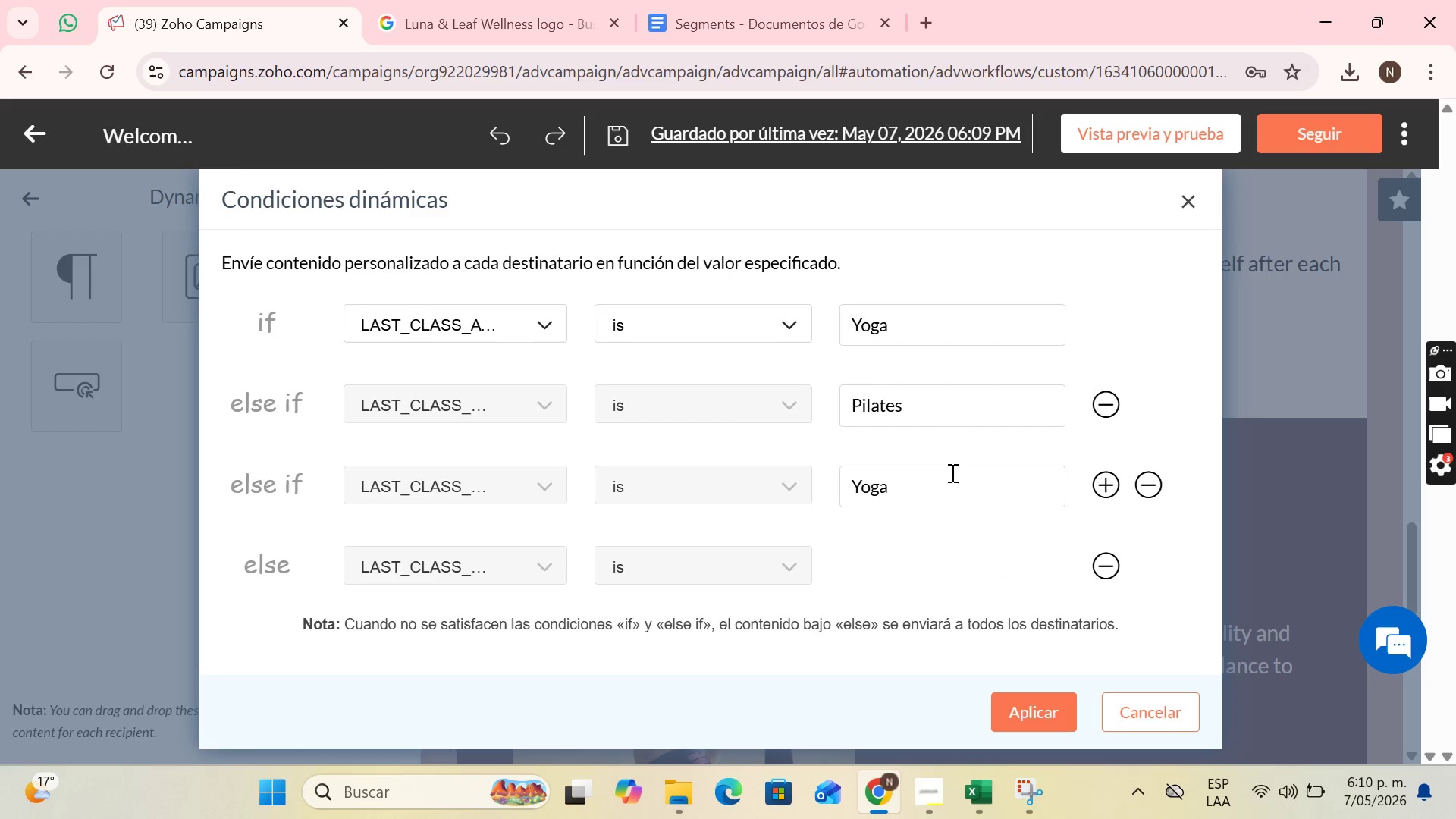 
left_click([947, 491])
 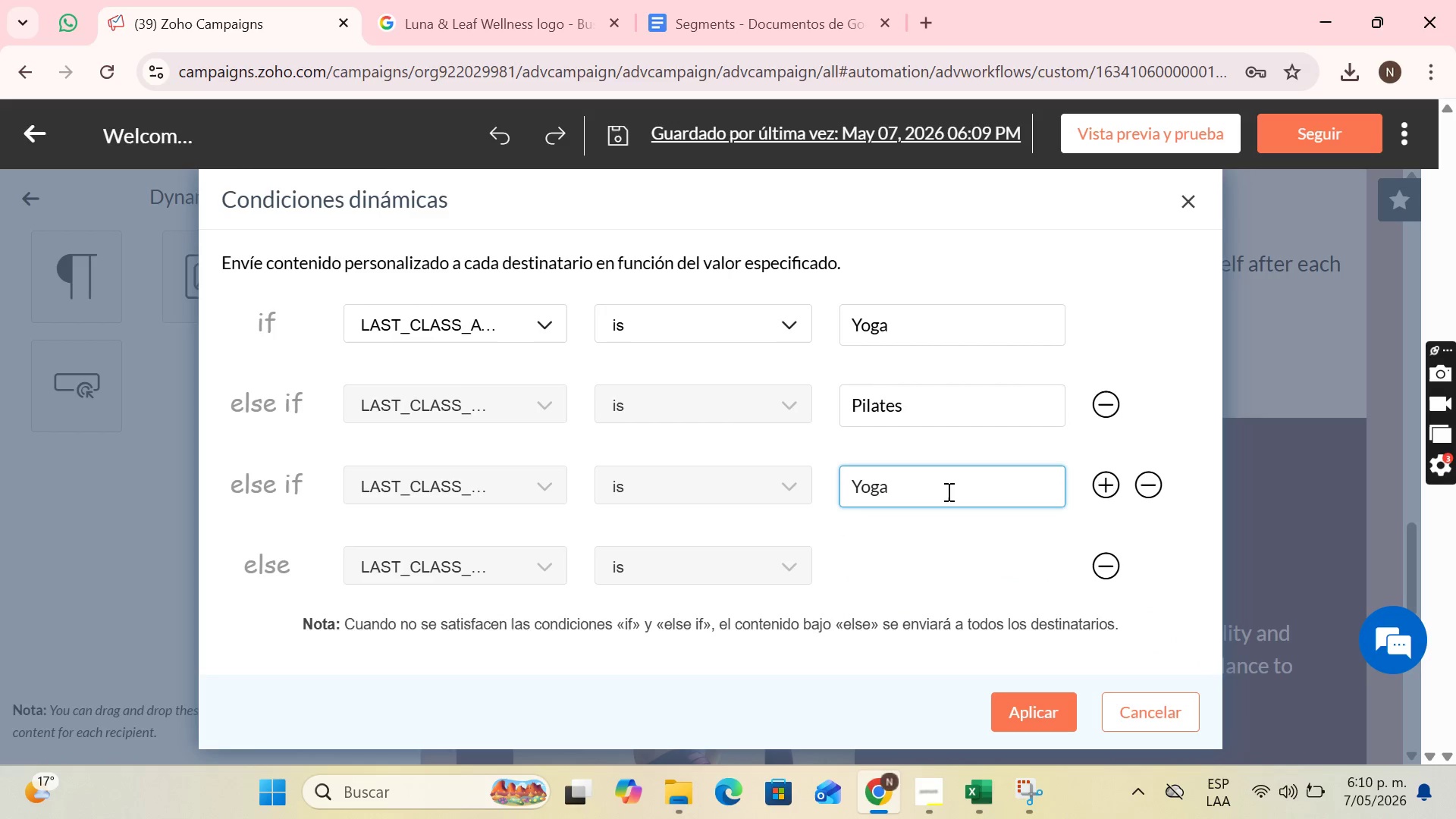 
key(Backspace)
key(Backspace)
key(Backspace)
key(Backspace)
type(Barre)
 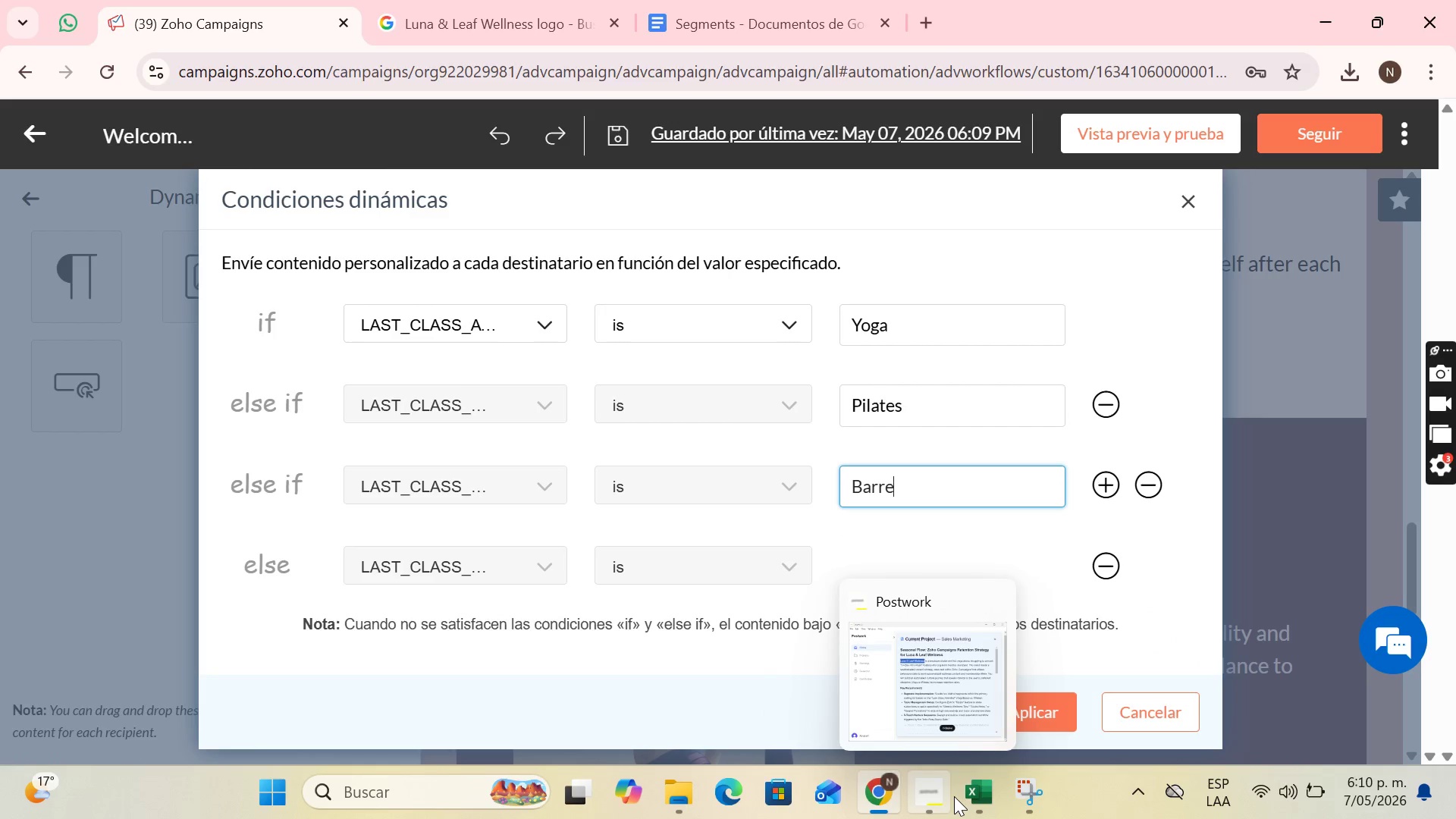 
left_click([977, 790])
 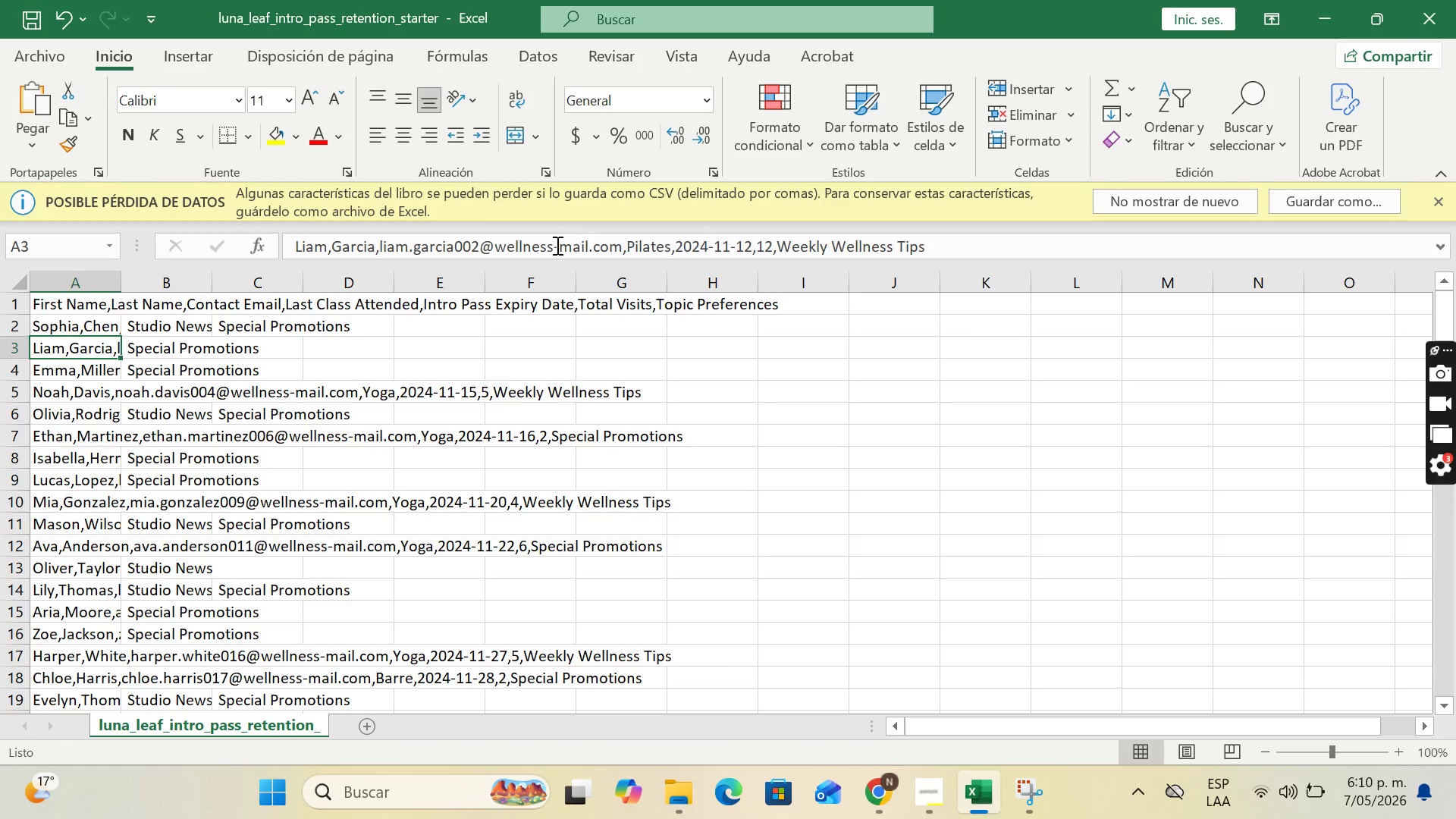 
left_click([635, 312])
 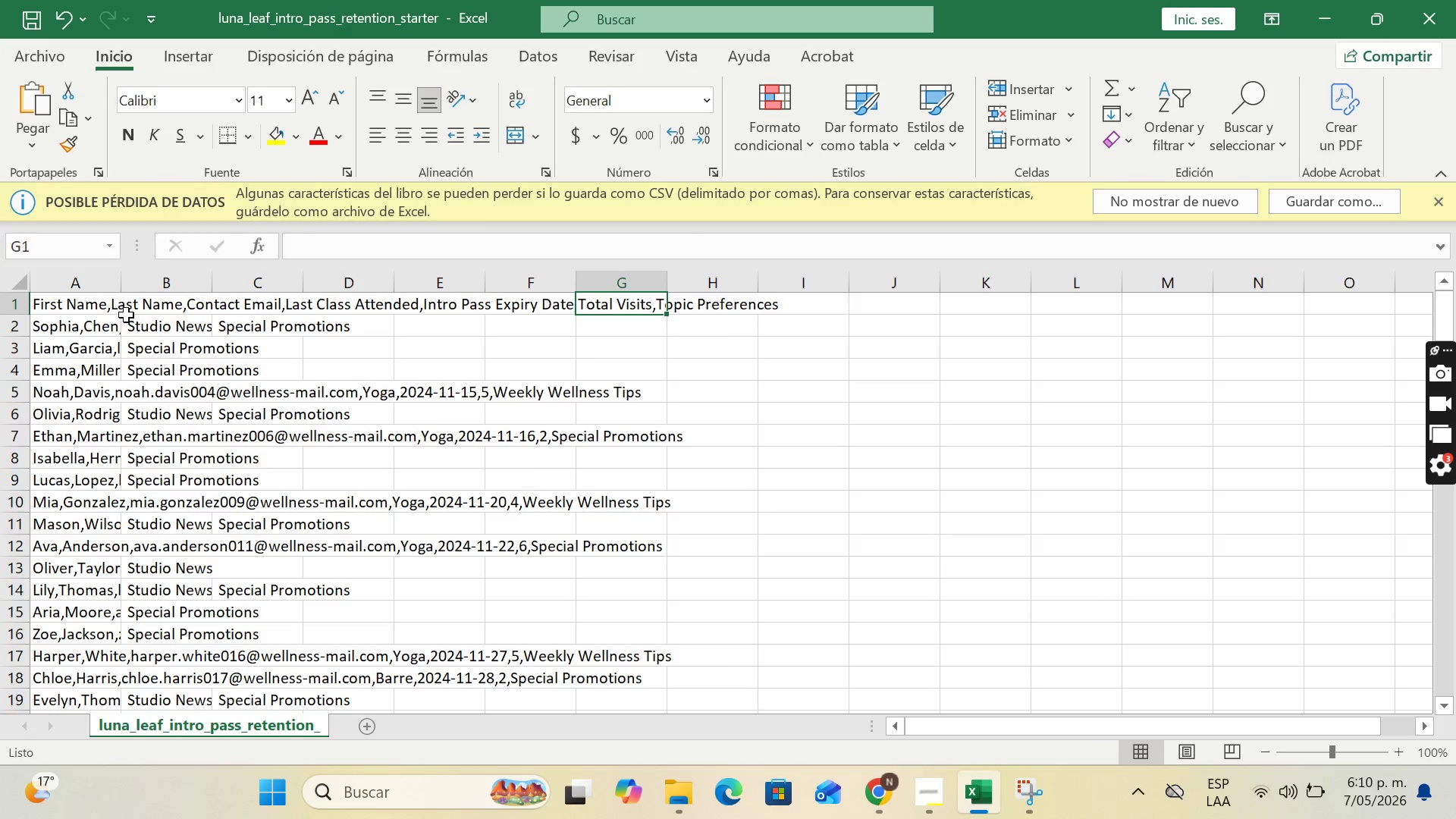 
left_click([82, 304])
 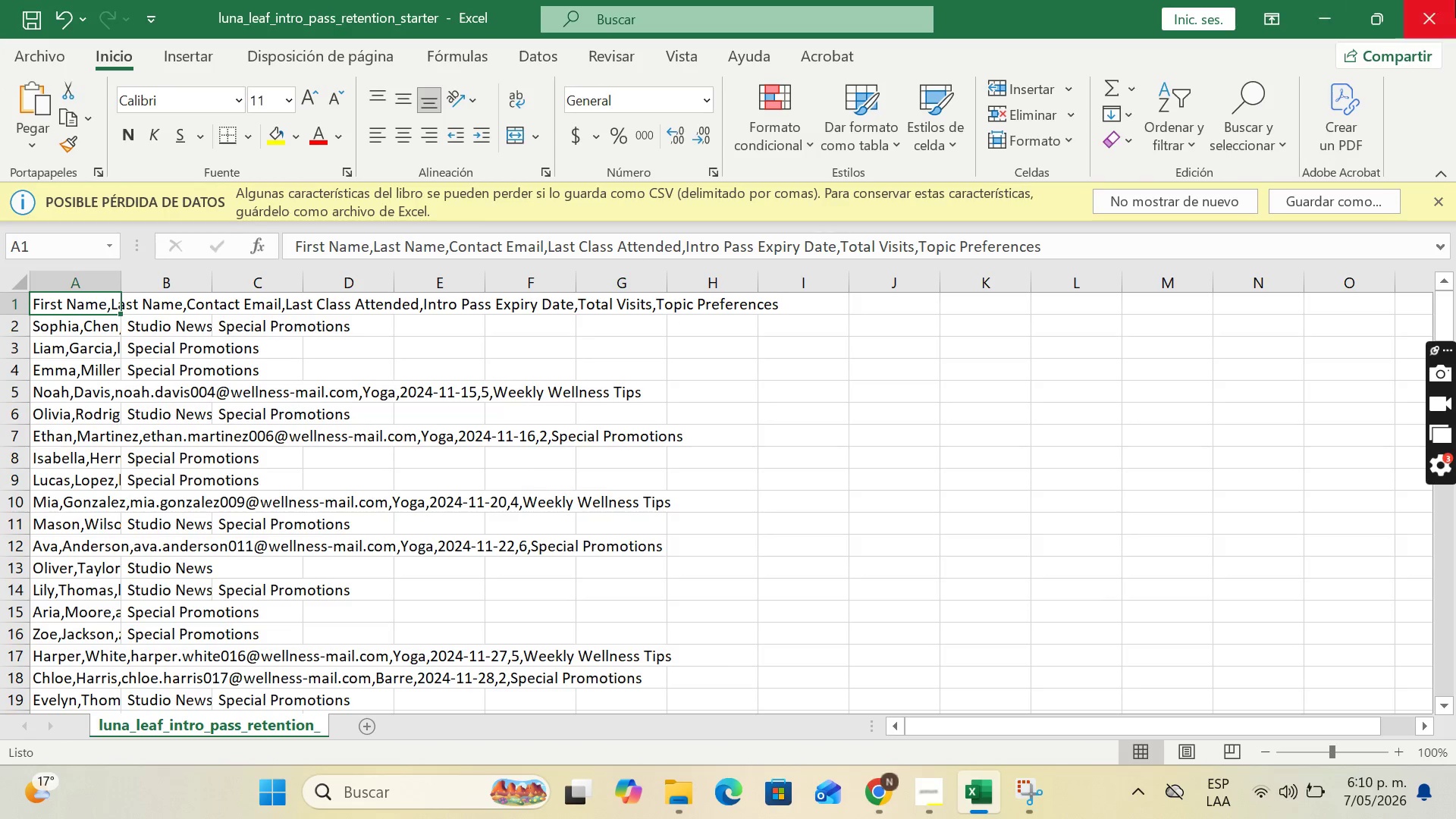 
left_click([1326, 8])
 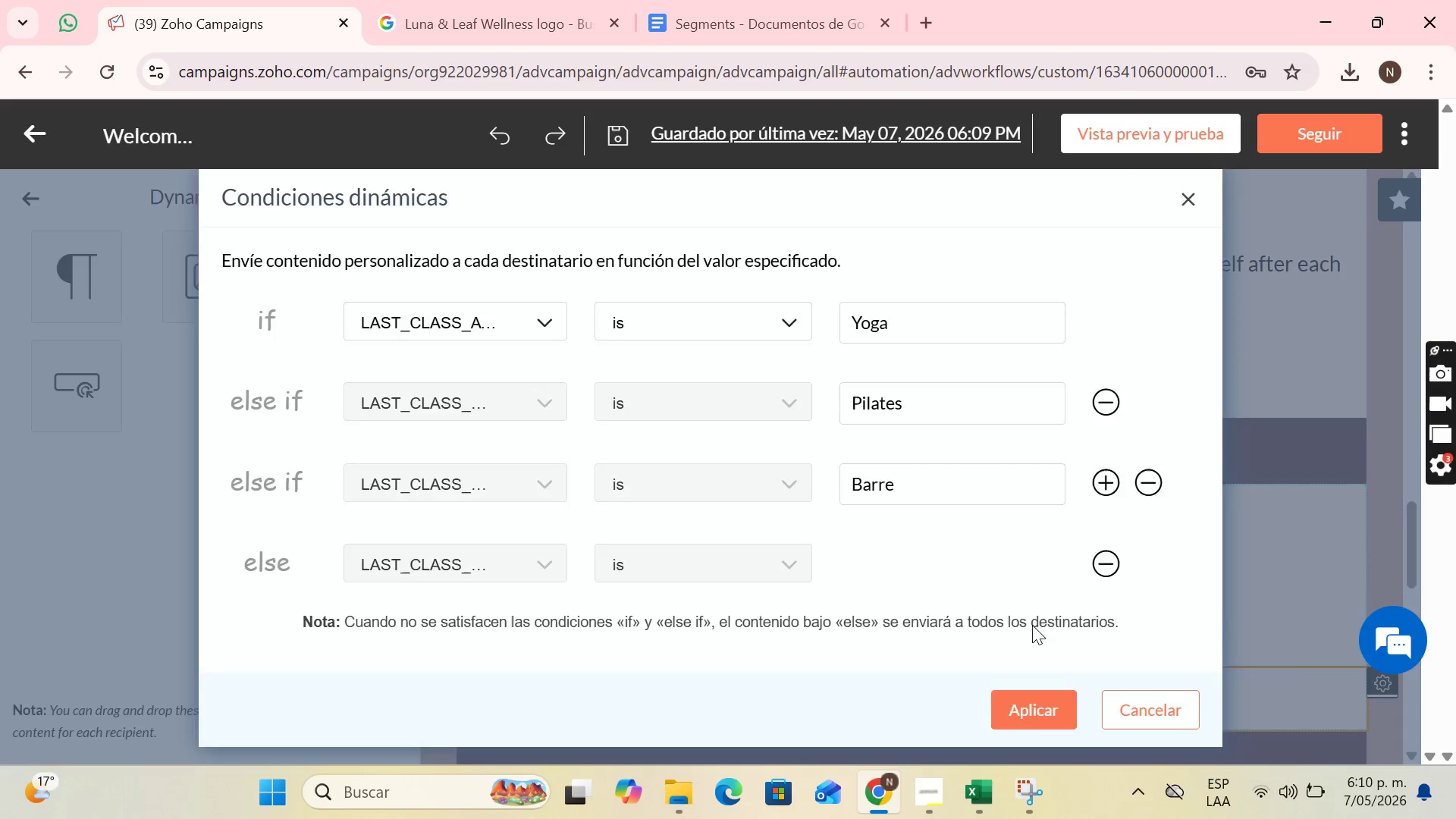 
scroll: coordinate [999, 545], scroll_direction: down, amount: 1.0
 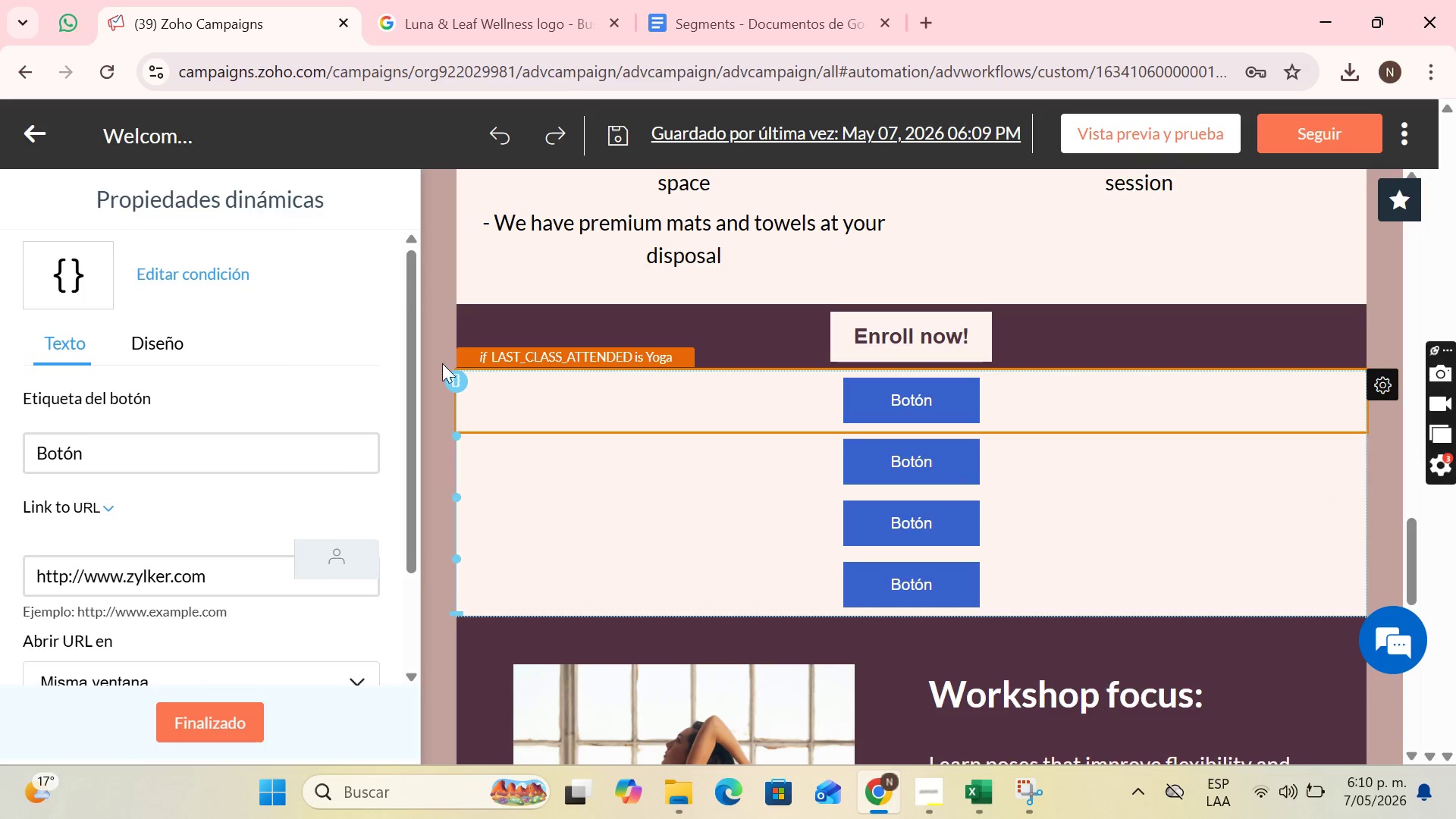 
left_click([200, 441])
 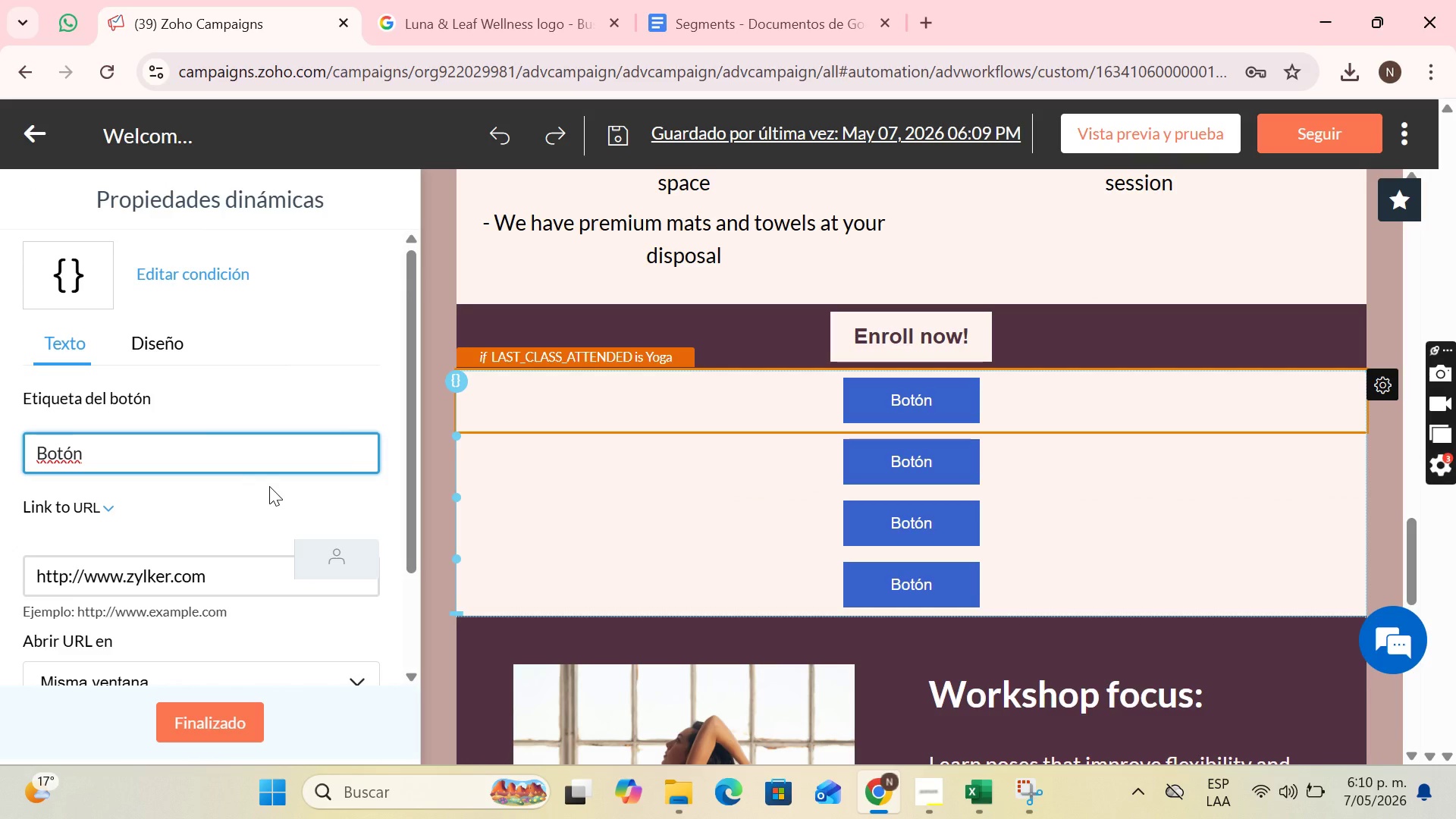 
wait(12.05)
 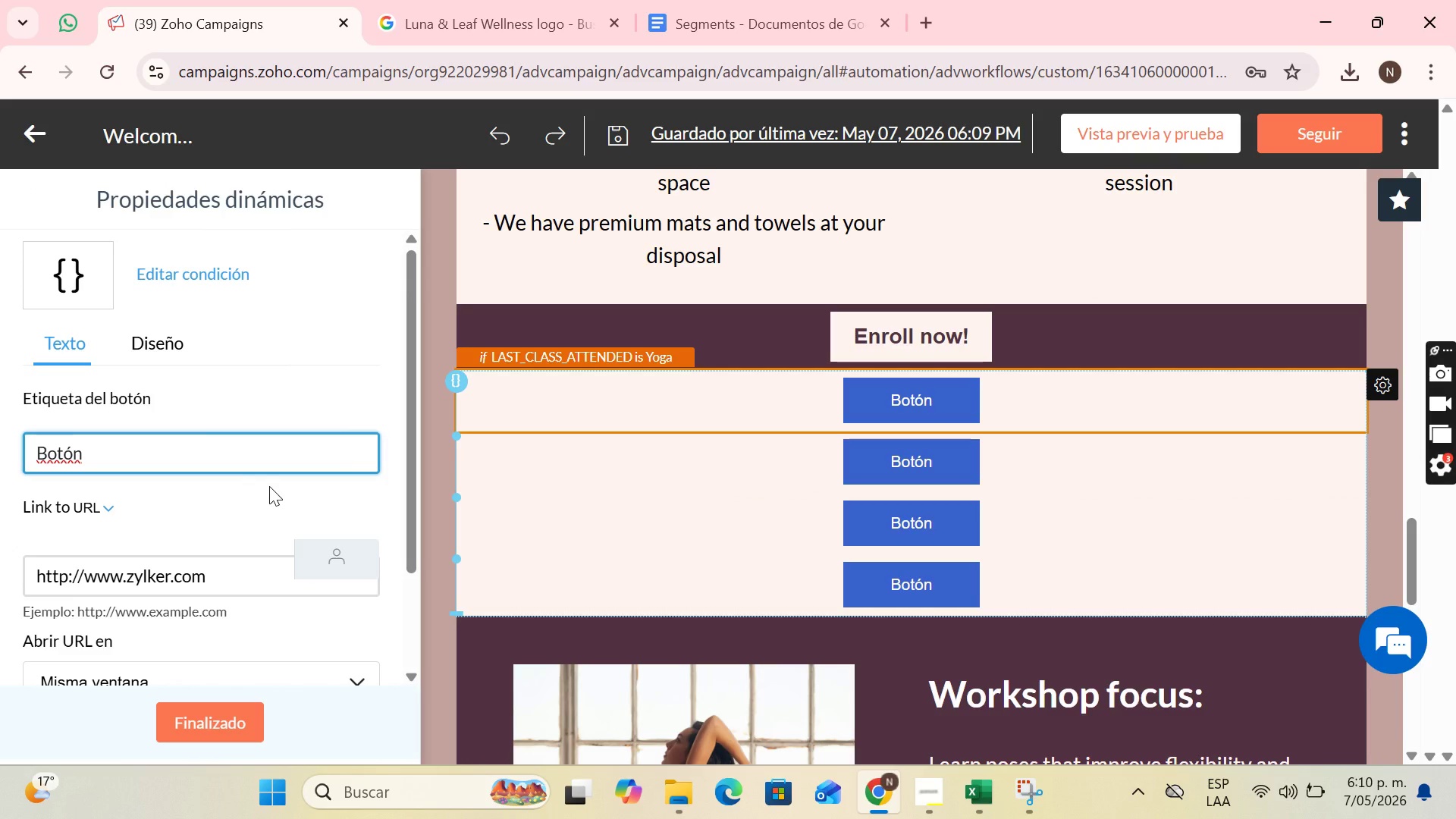 
key(Backspace)
key(Backspace)
key(Backspace)
key(Backspace)
key(Backspace)
key(Backspace)
key(Backspace)
type(Explore Yoga Guide)
 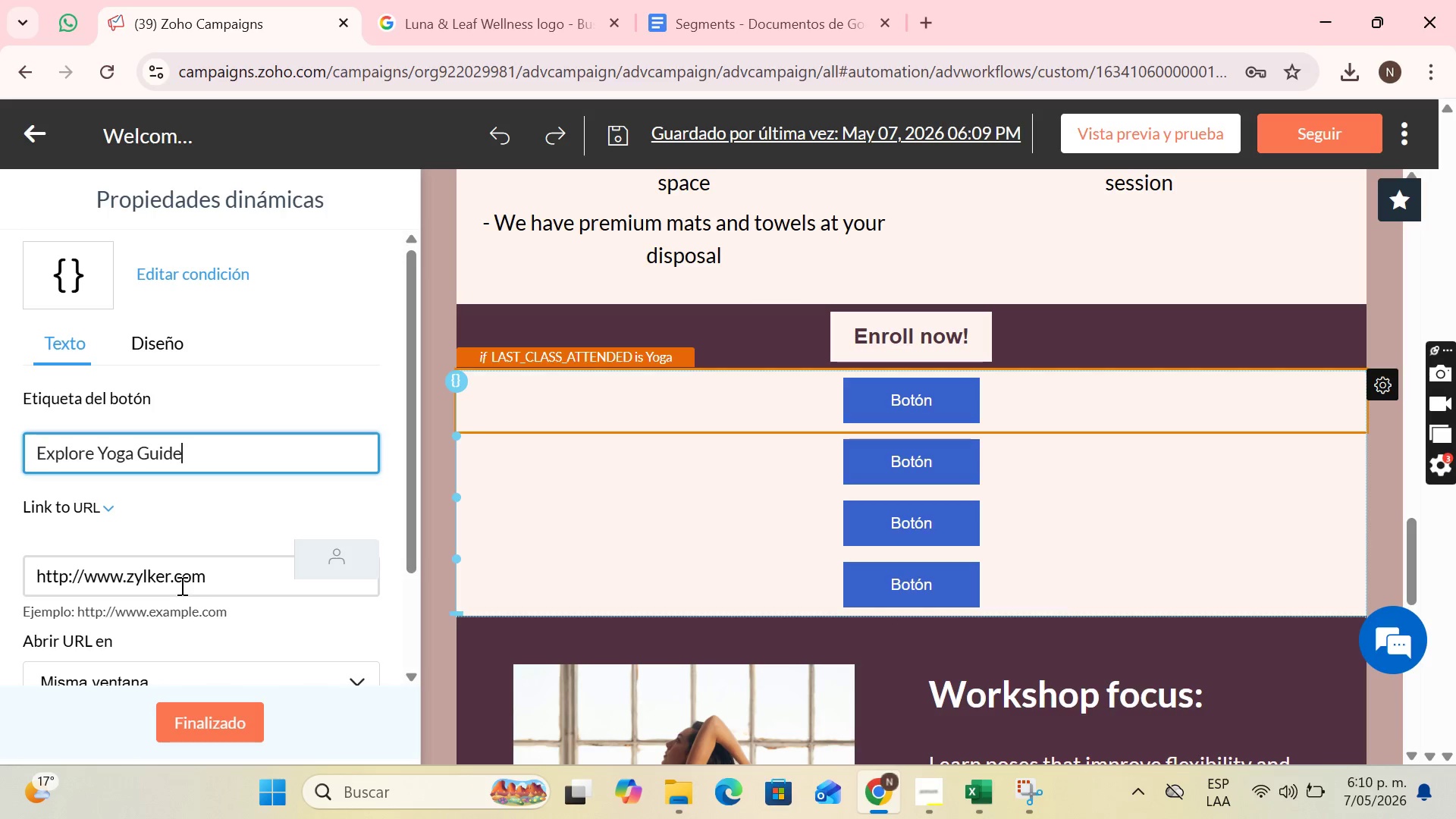 
left_click([168, 573])
 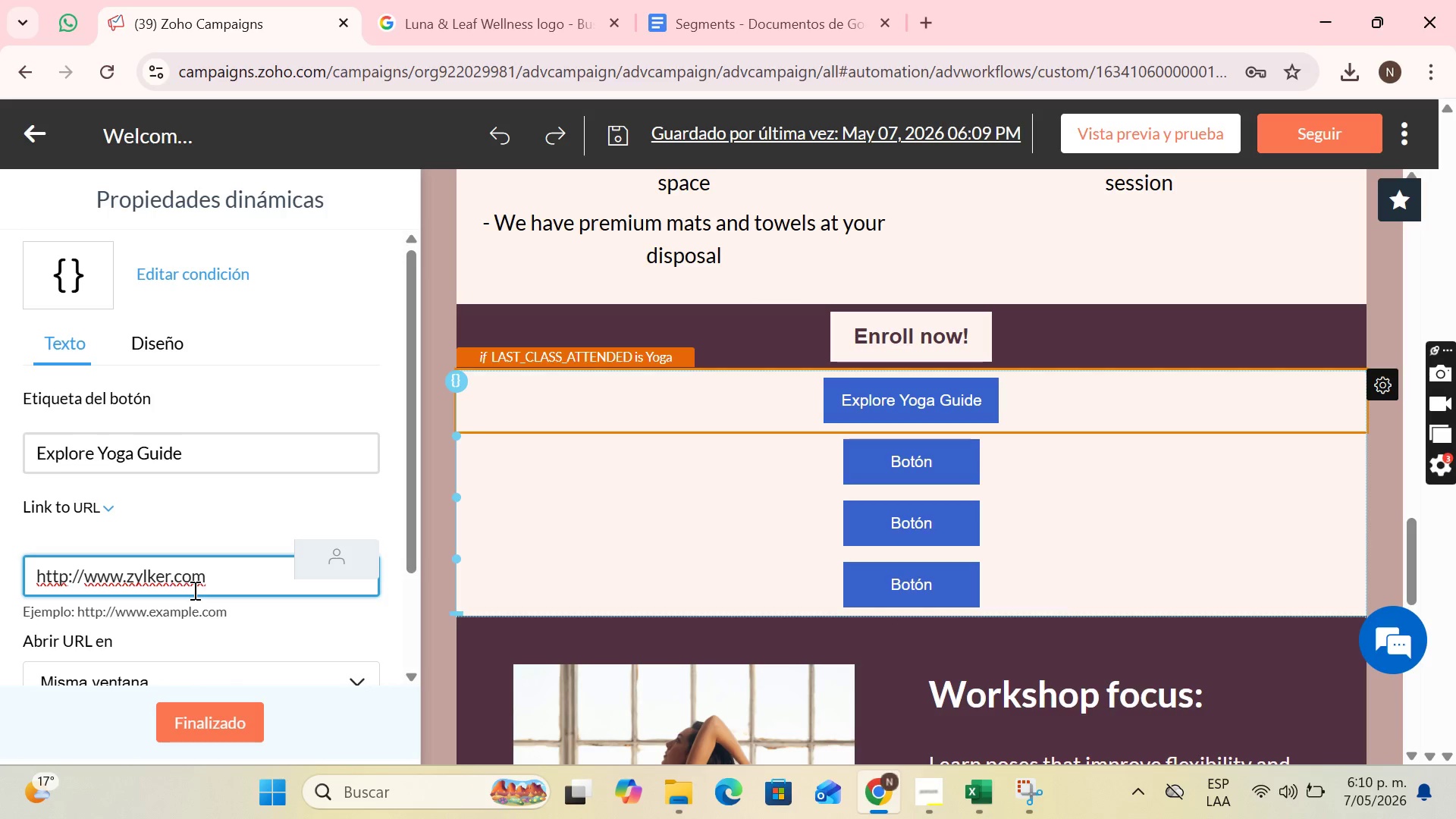 
key(Backspace)
key(Backspace)
key(Backspace)
key(Backspace)
key(Backspace)
key(Backspace)
type(u)
key(Backspace)
type(yoga )
key(Backspace)
type(guide)
 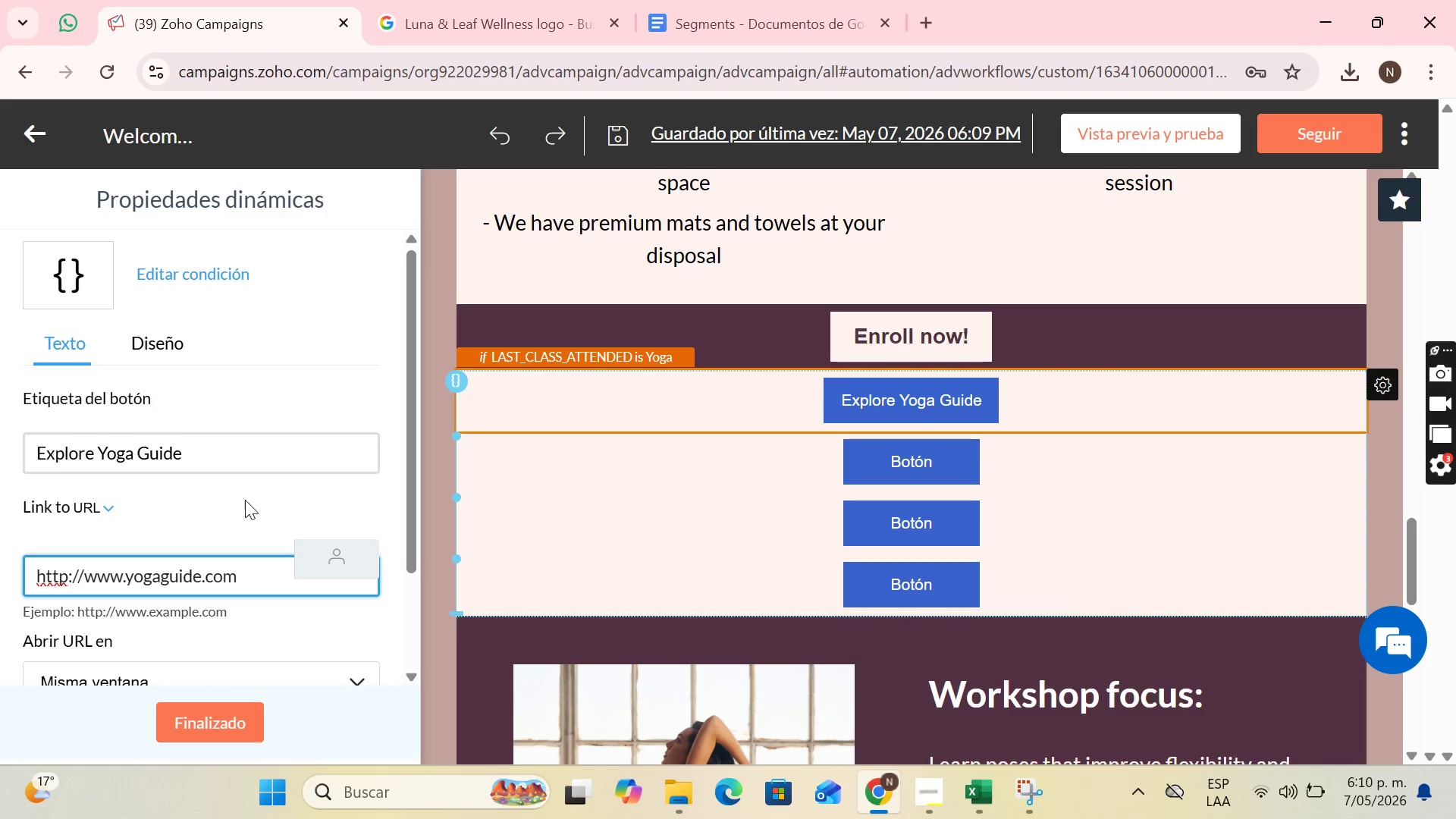 
scroll: coordinate [246, 522], scroll_direction: up, amount: 1.0
 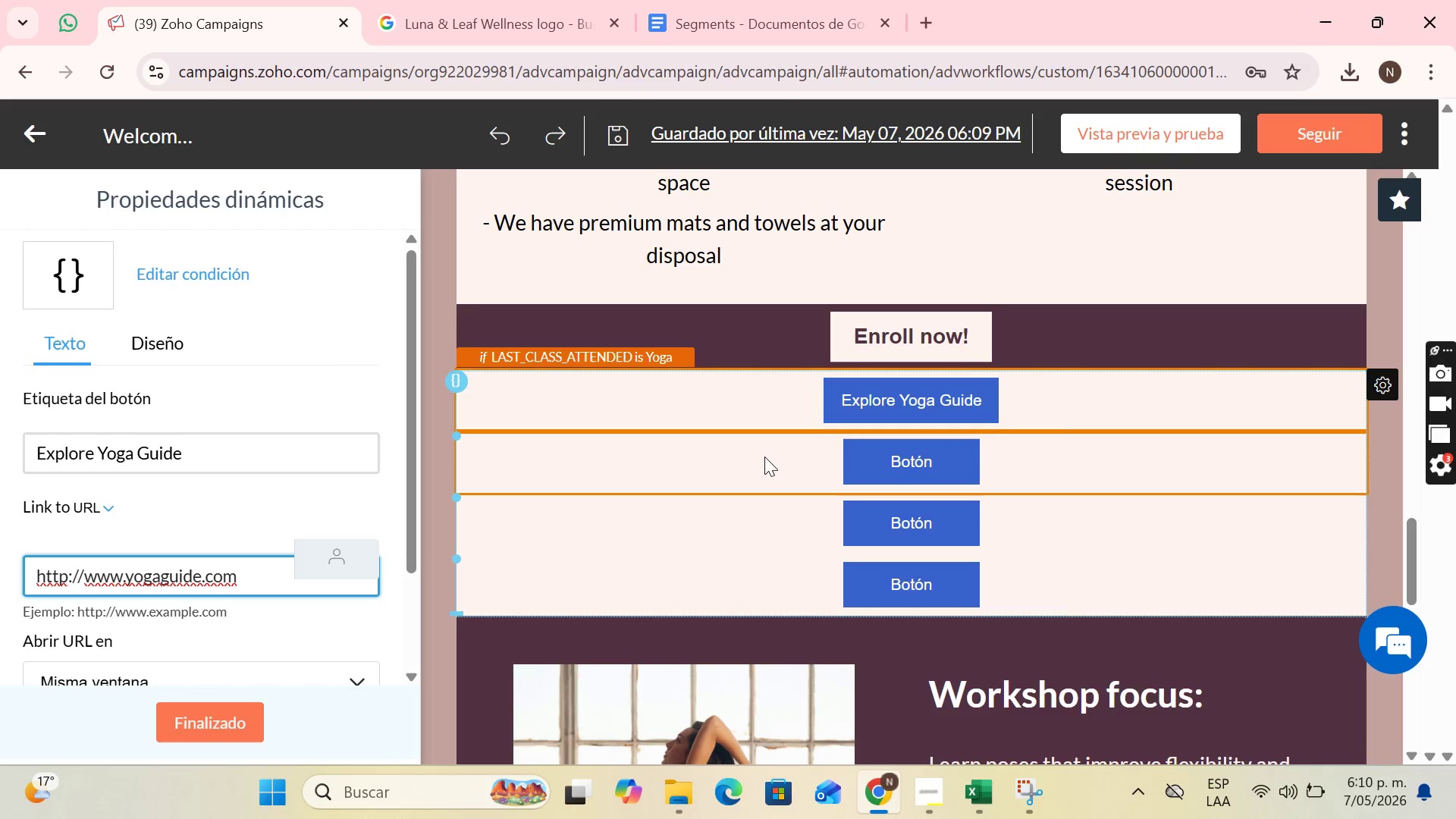 
left_click([780, 459])
 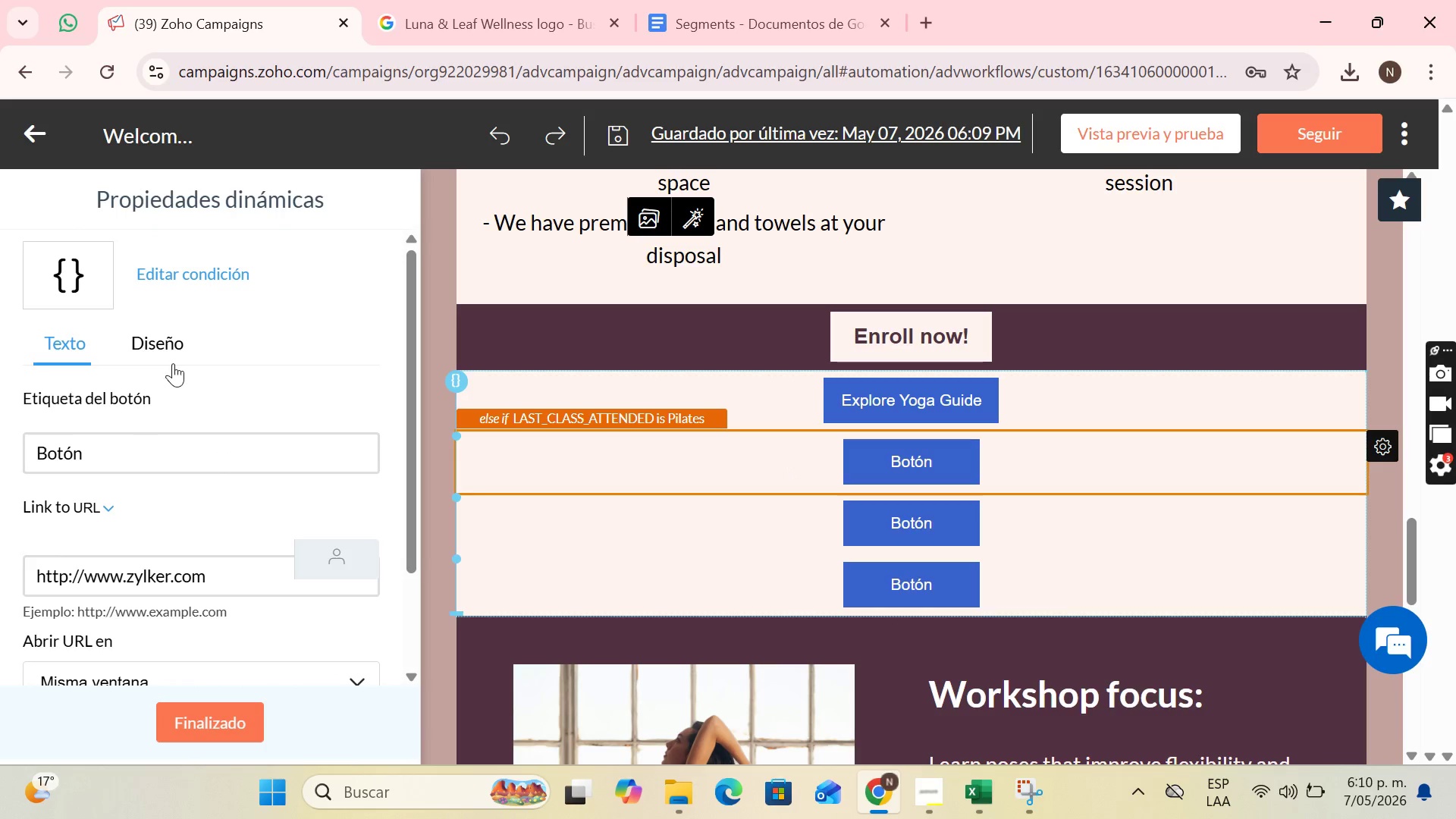 
left_click([141, 448])
 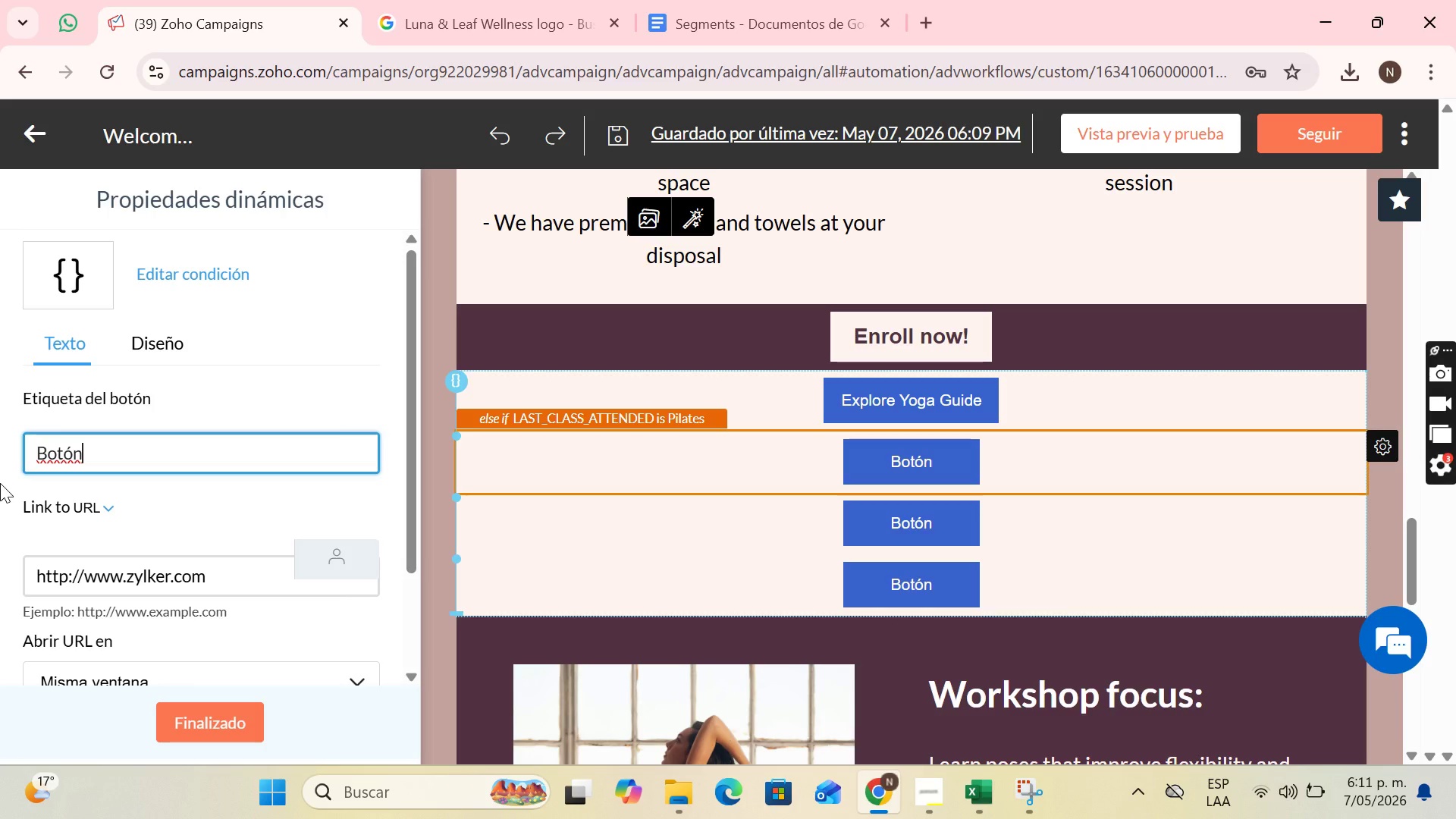 
wait(12.64)
 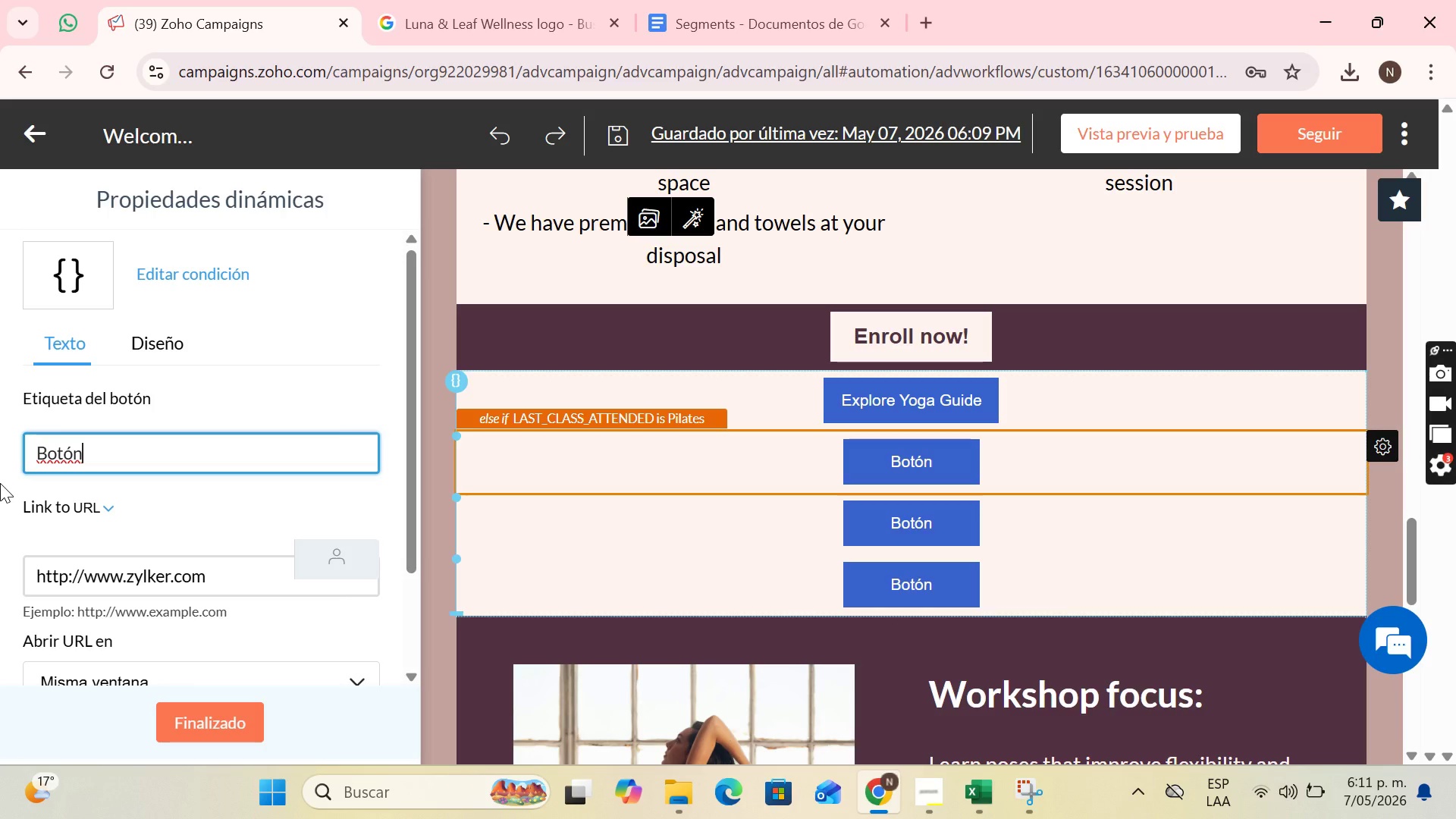 
key(Backspace)
key(Backspace)
key(Backspace)
key(Backspace)
key(Backspace)
key(Backspace)
type(Mastering My Fi)
key(Backspace)
type(undamentals)
 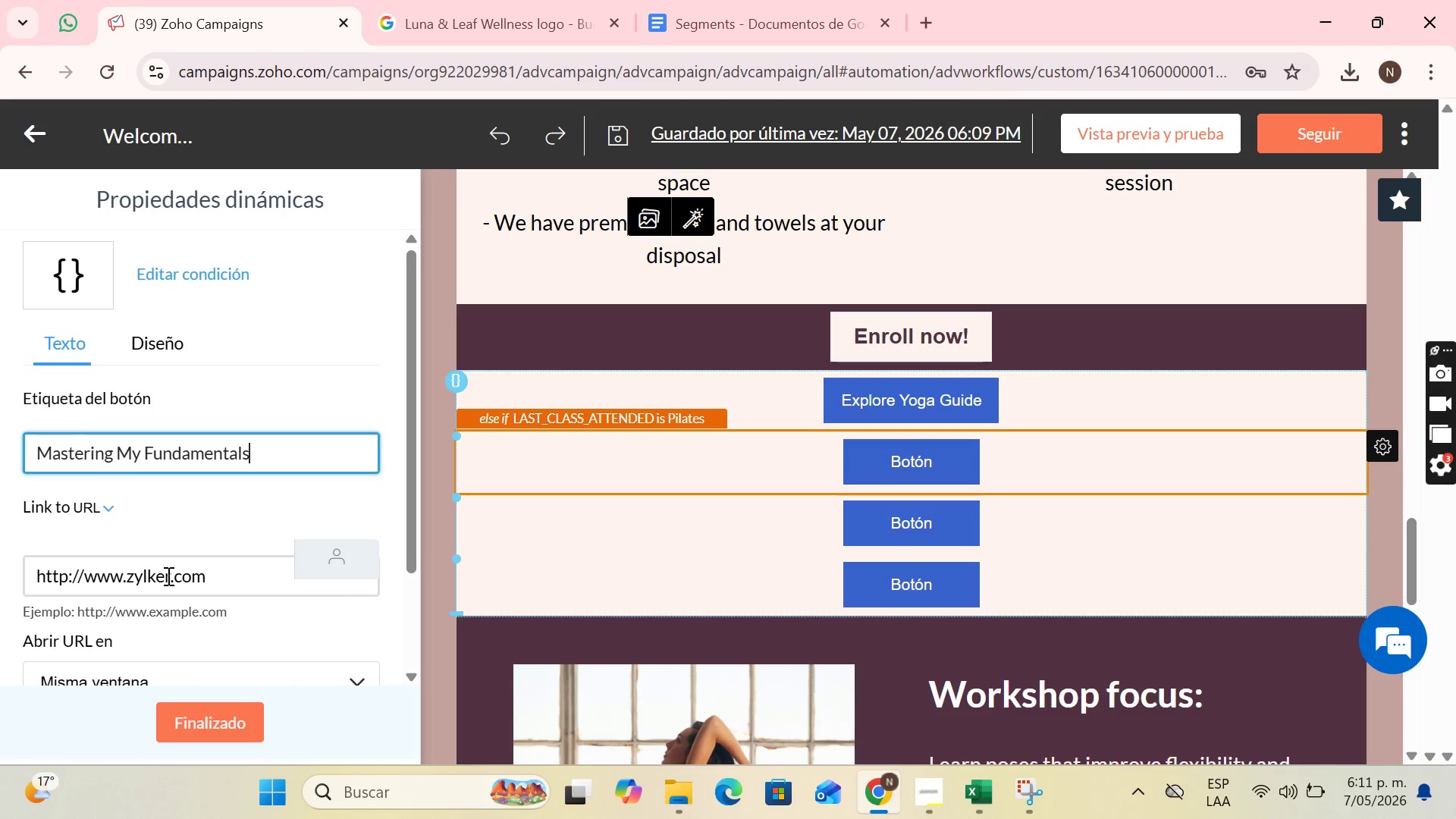 
left_click([167, 576])
 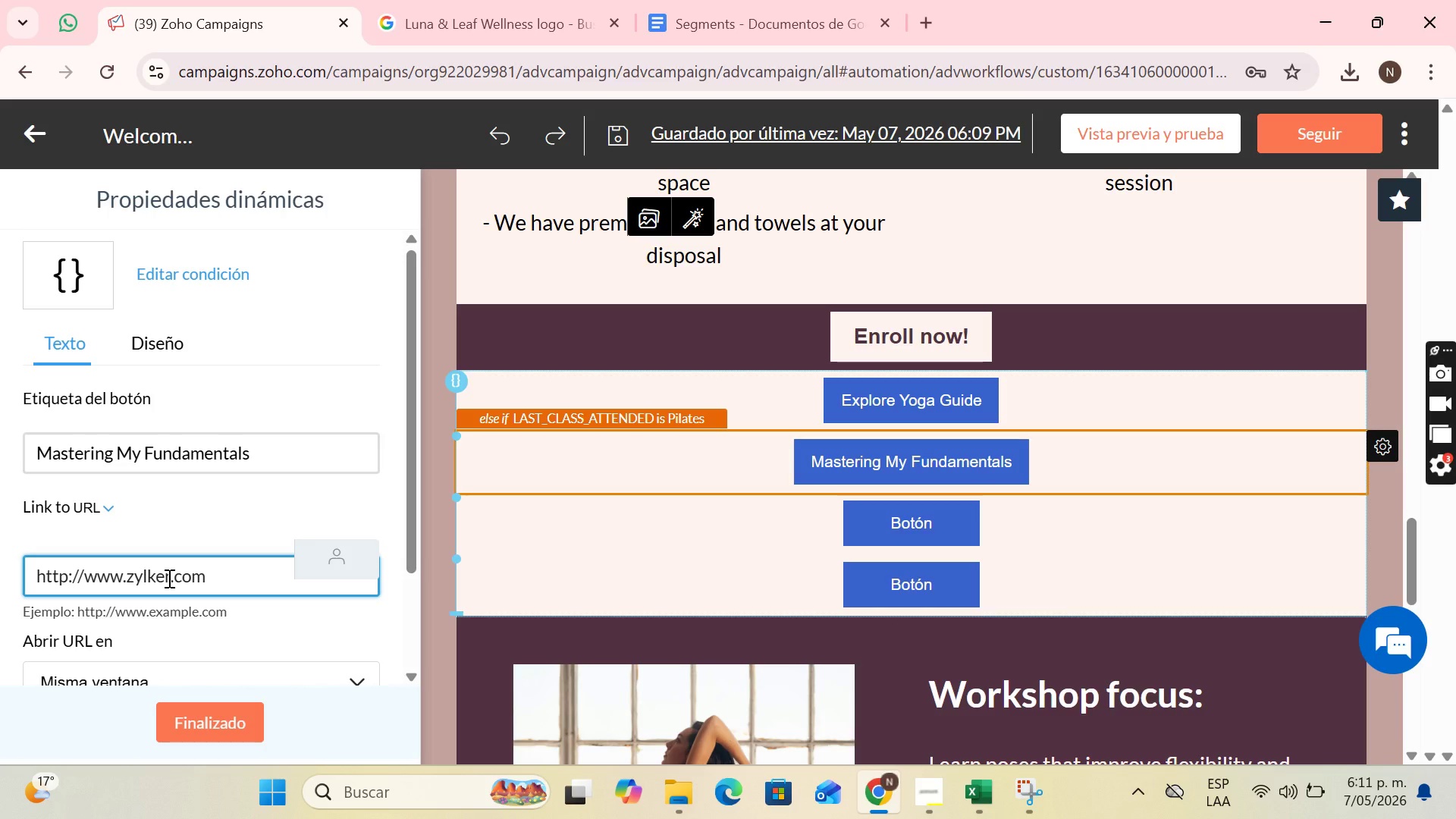 
key(ArrowRight)
 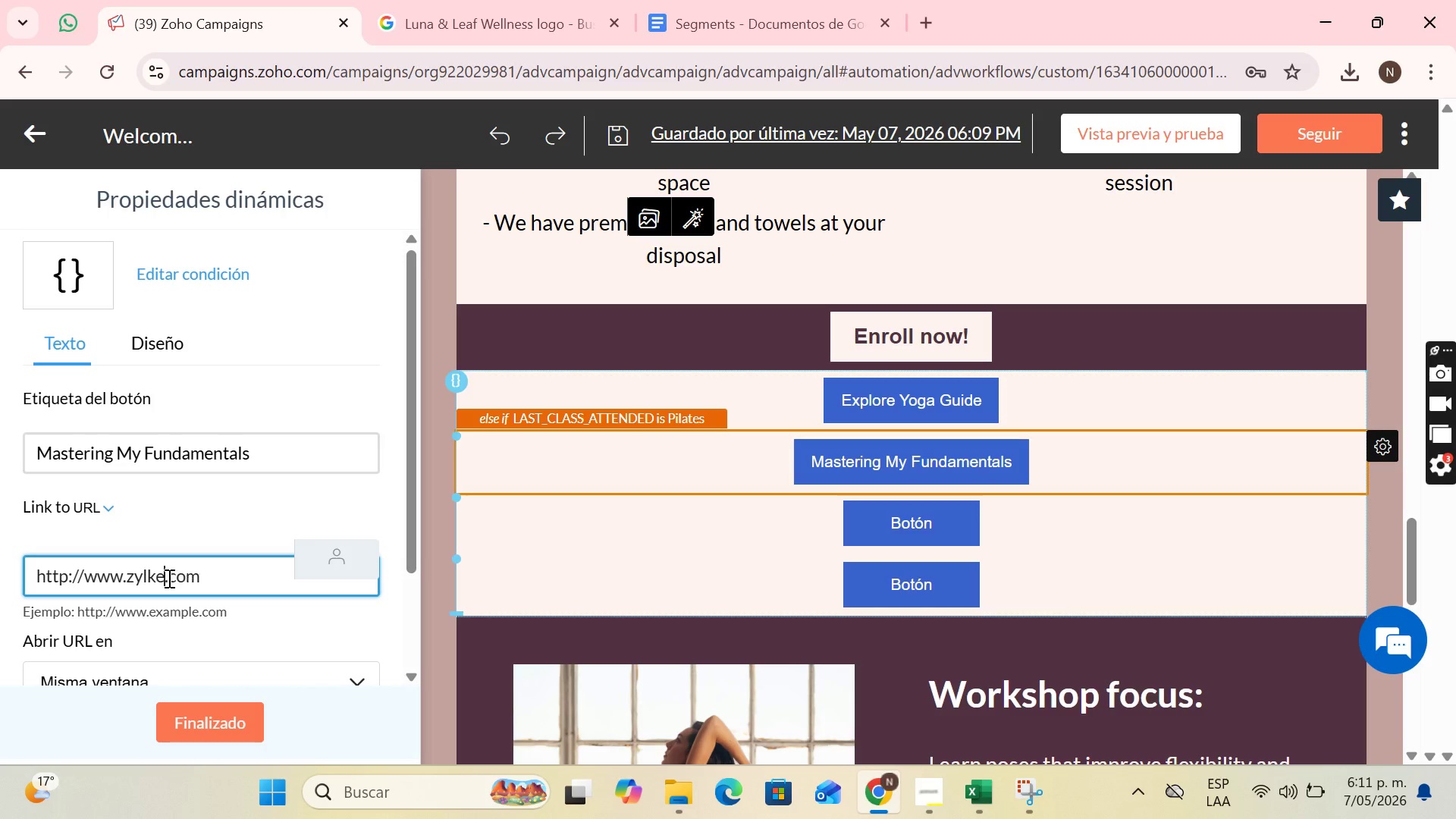 
key(Backspace)
key(Backspace)
key(Backspace)
key(Backspace)
key(Backspace)
key(Backspace)
type(pilare)
key(Backspace)
key(Backspace)
type(tes)
 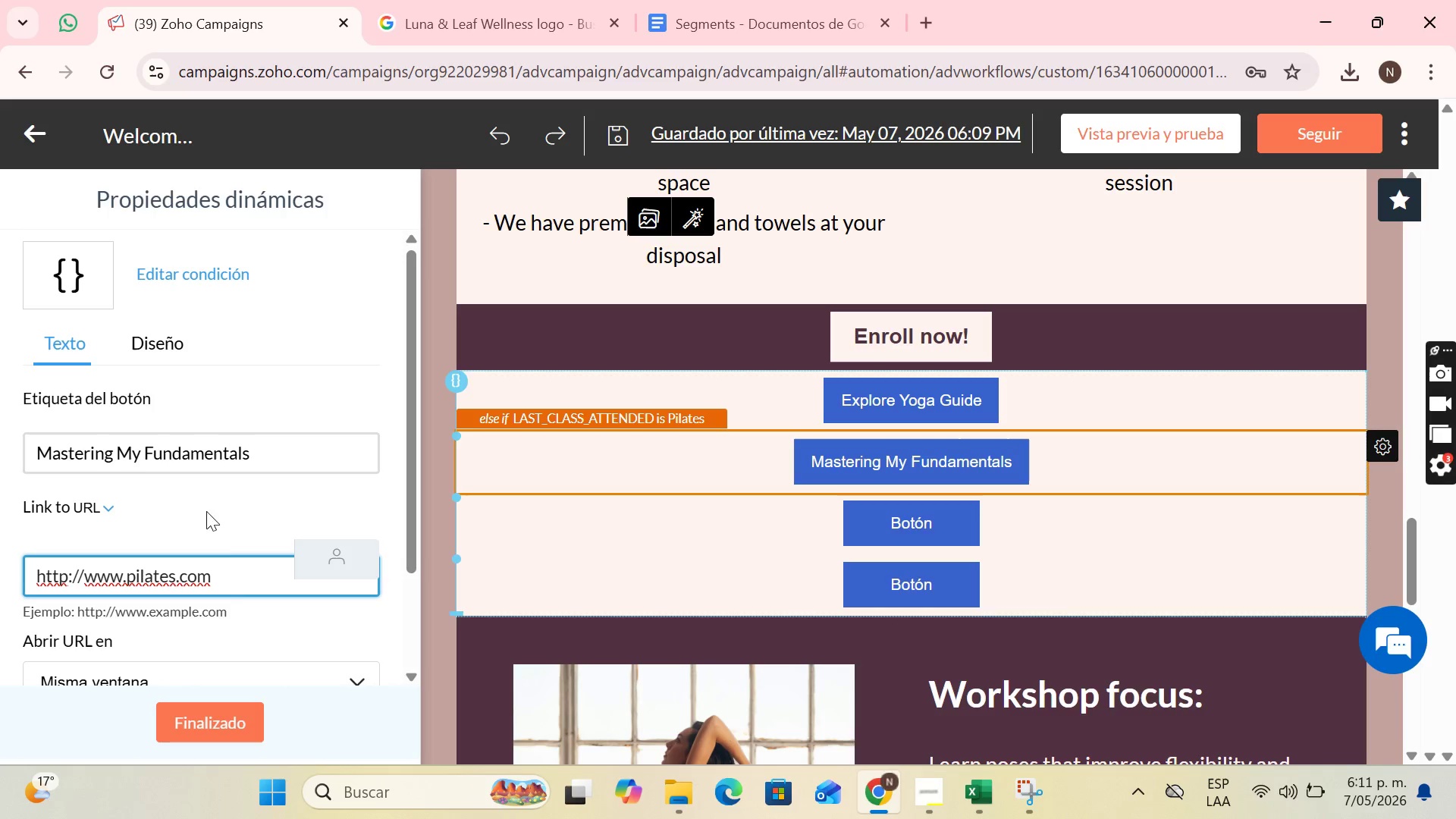 
left_click([232, 704])
 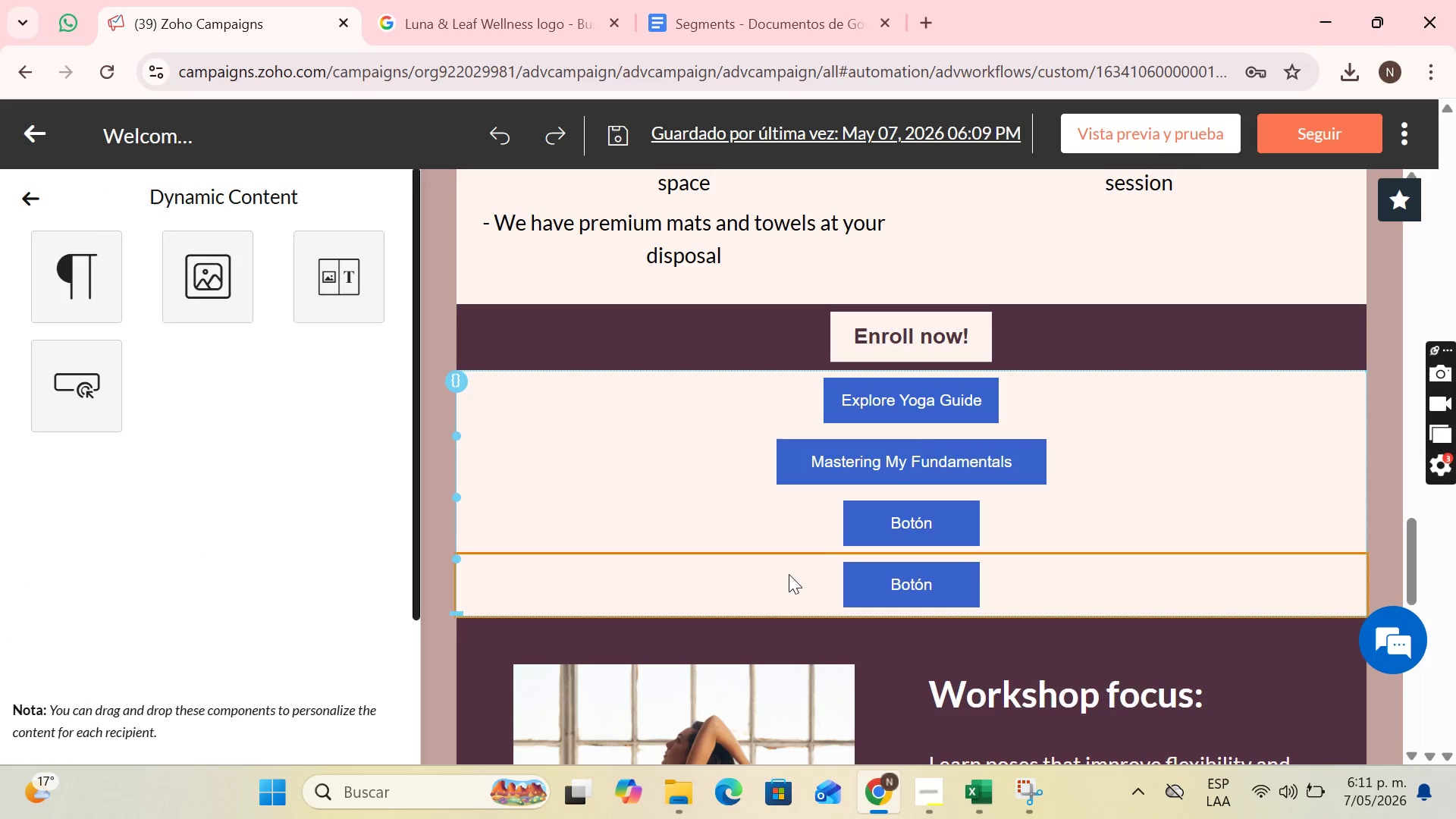 
left_click([875, 510])
 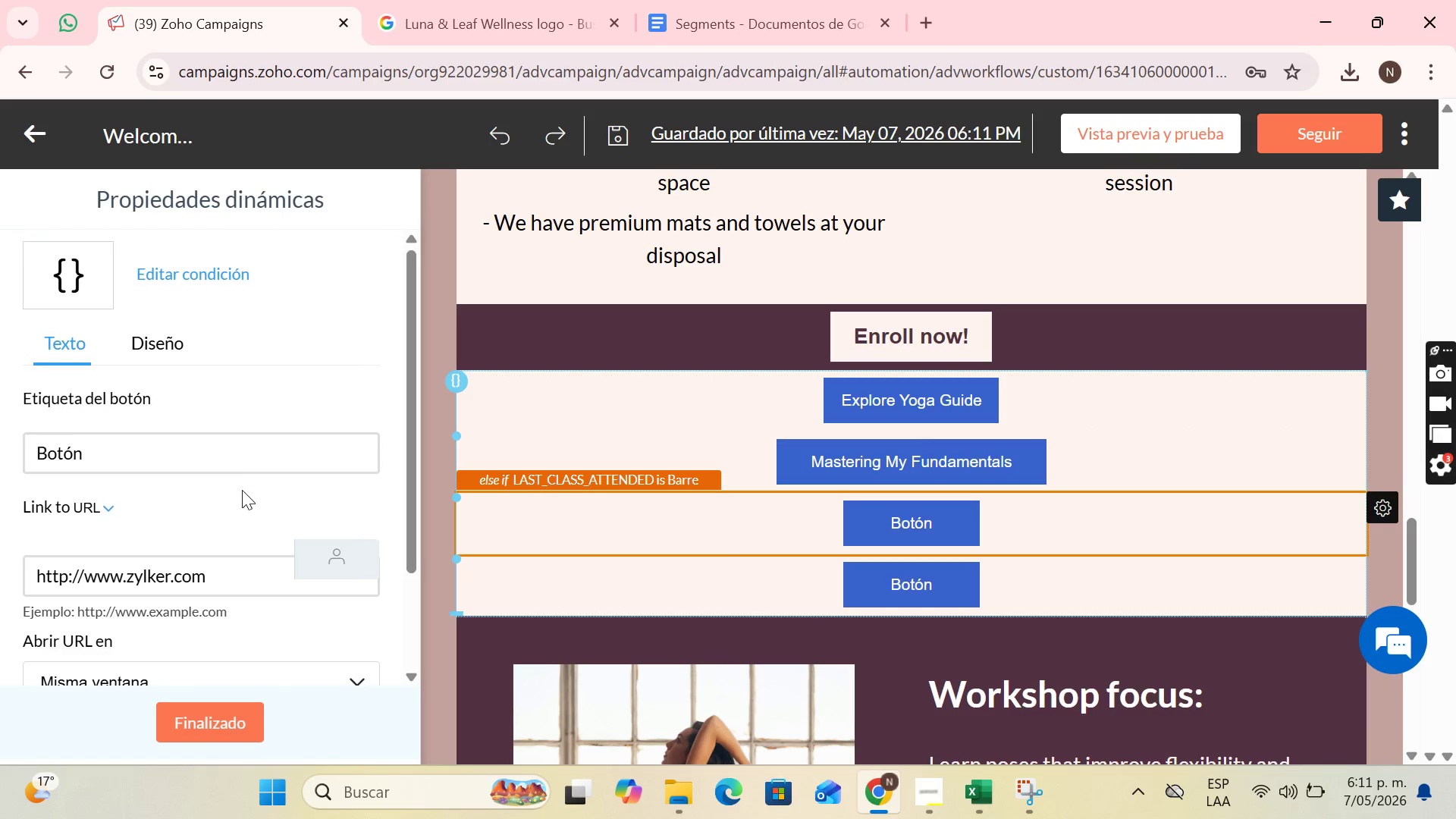 
left_click([238, 460])
 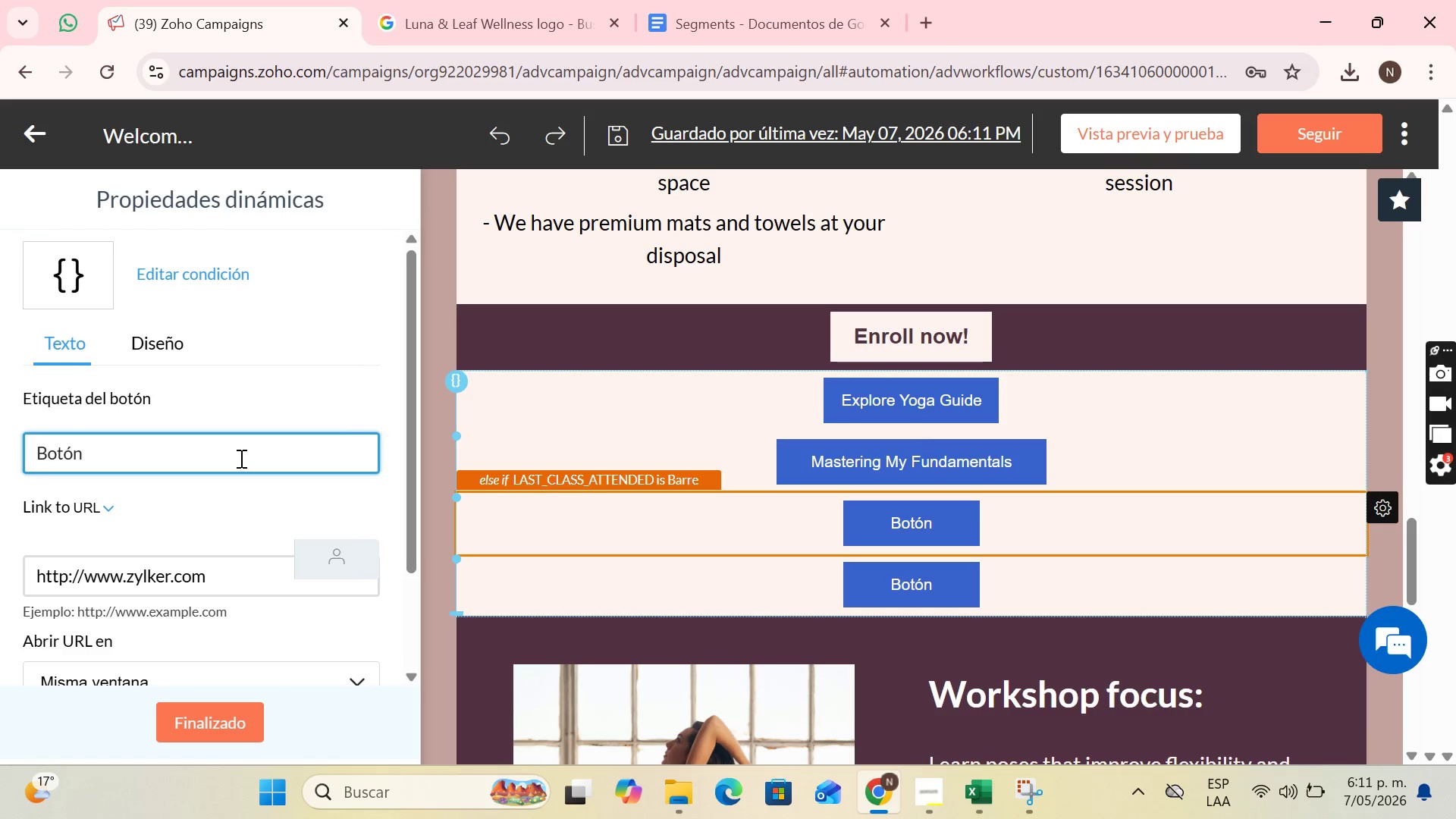 
key(Backspace)
 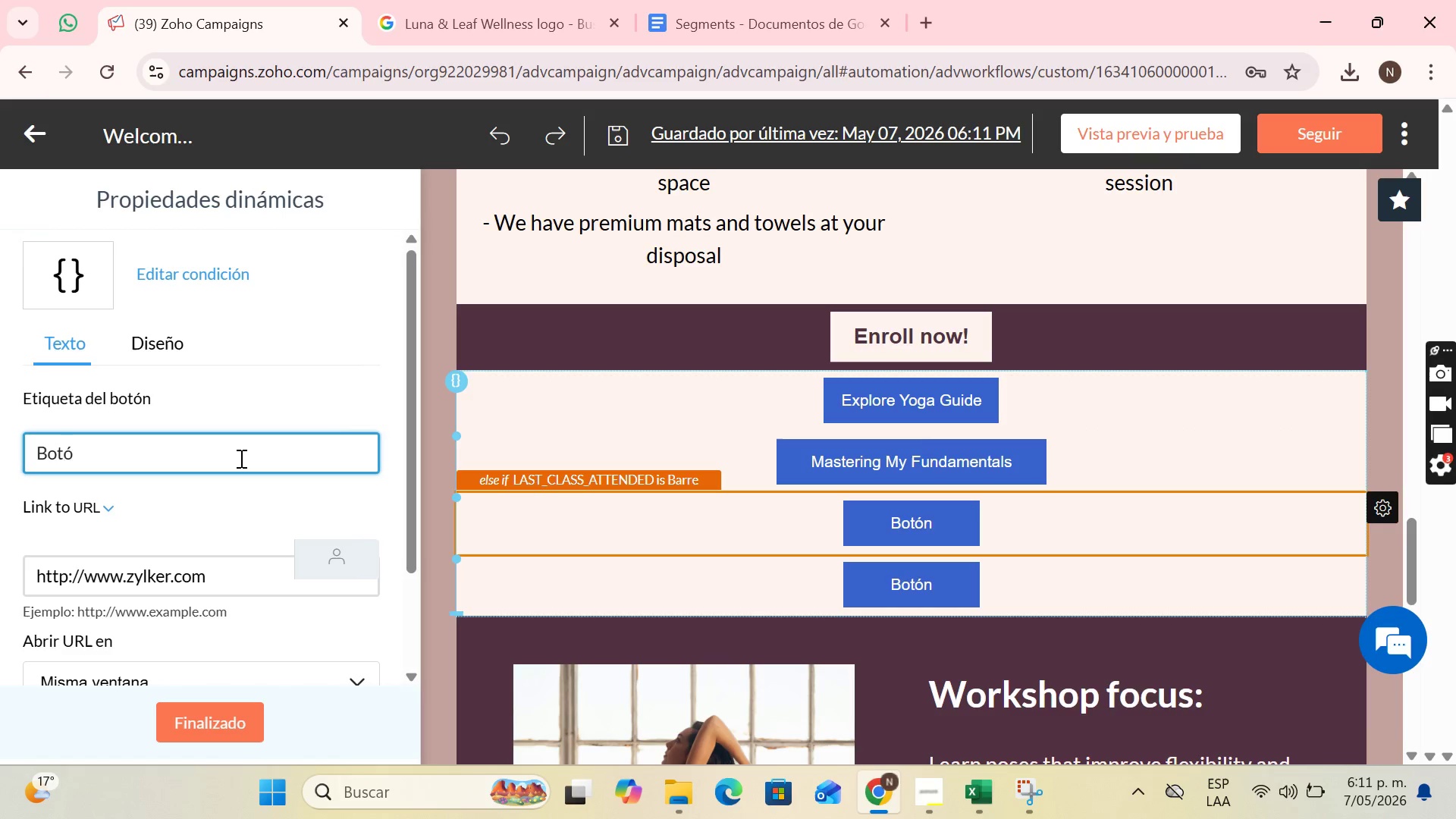 
key(Backspace)
 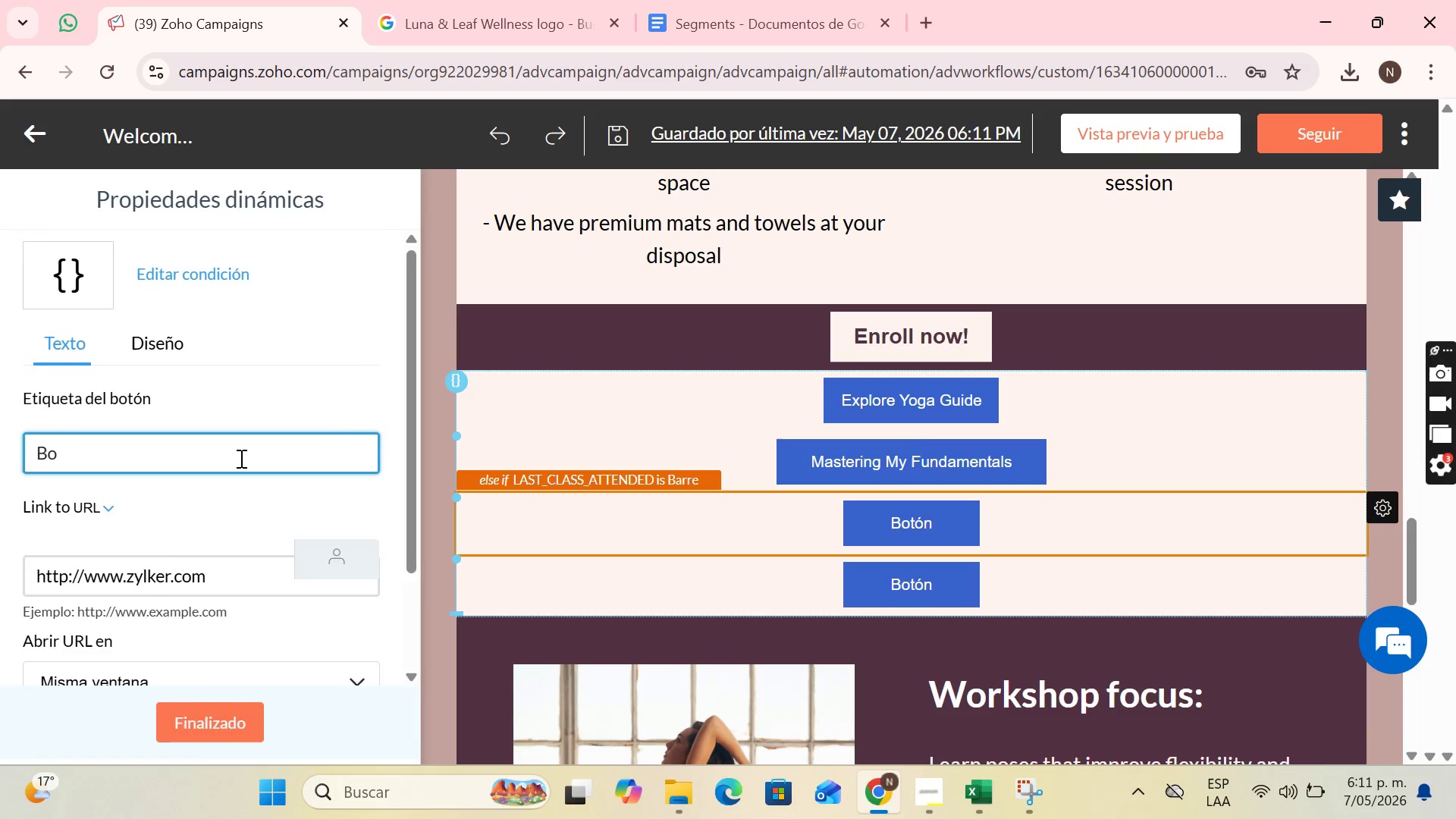 
key(Backspace)
 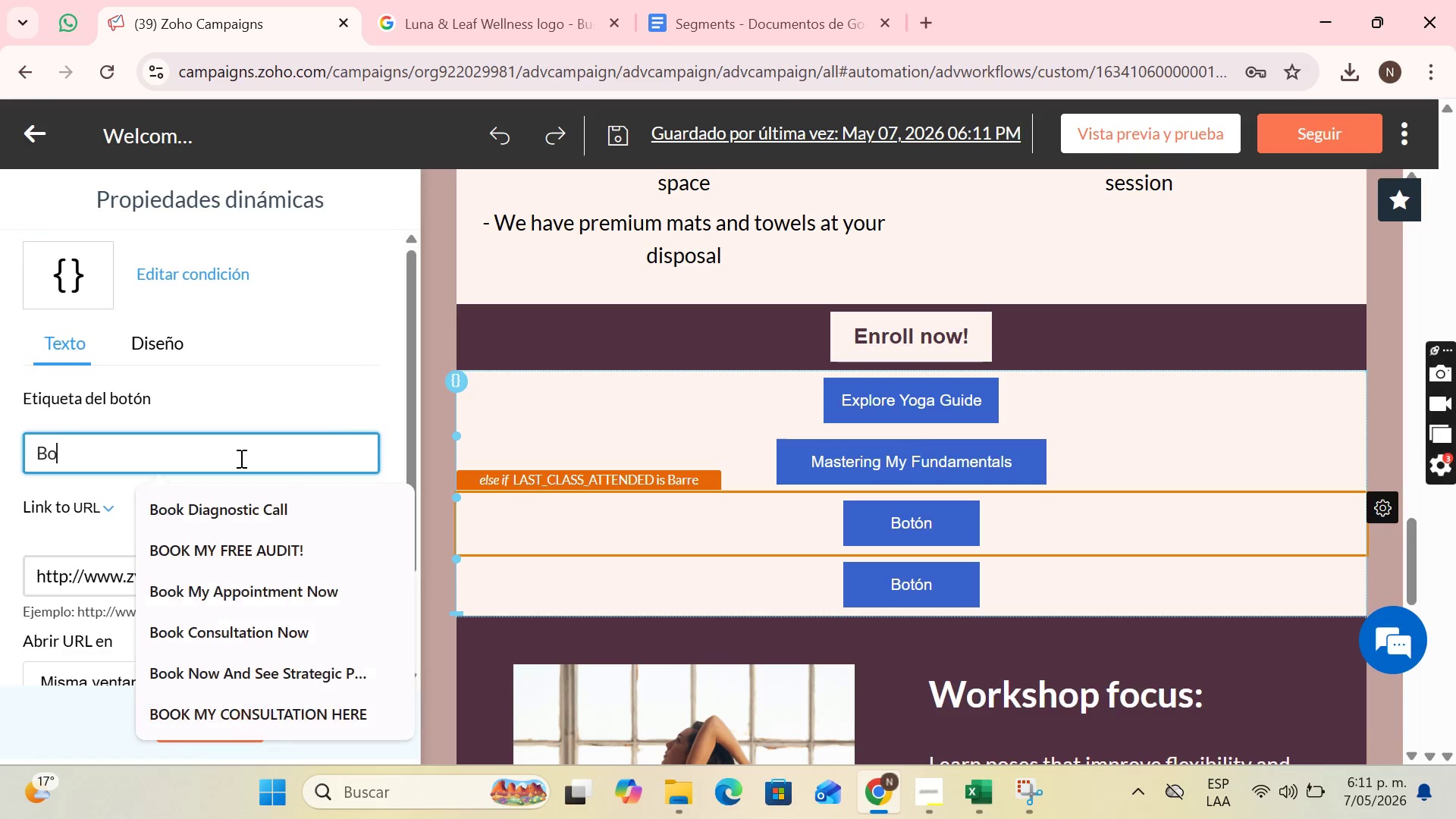 
key(Backspace)
 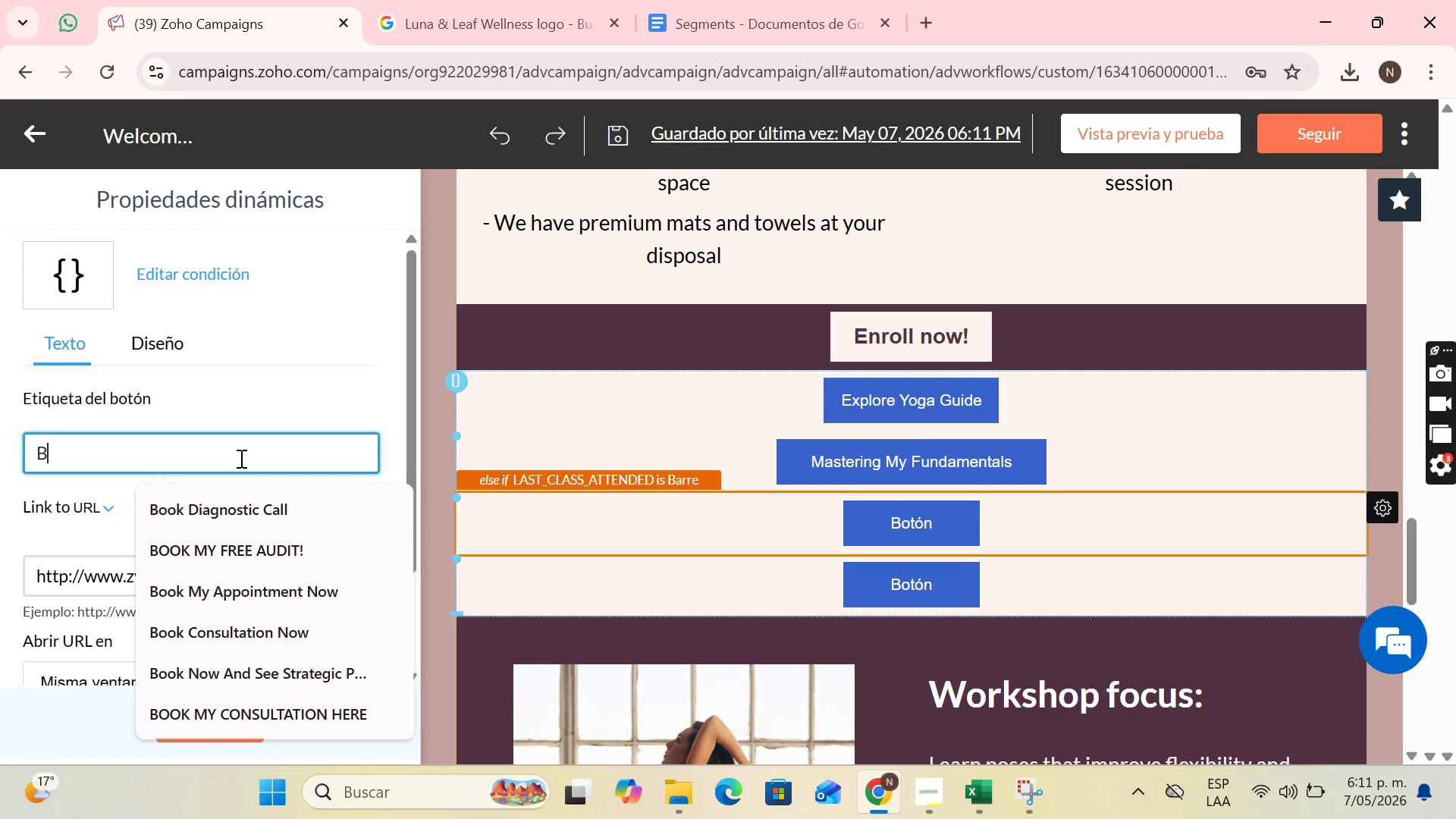 
key(Backspace)
 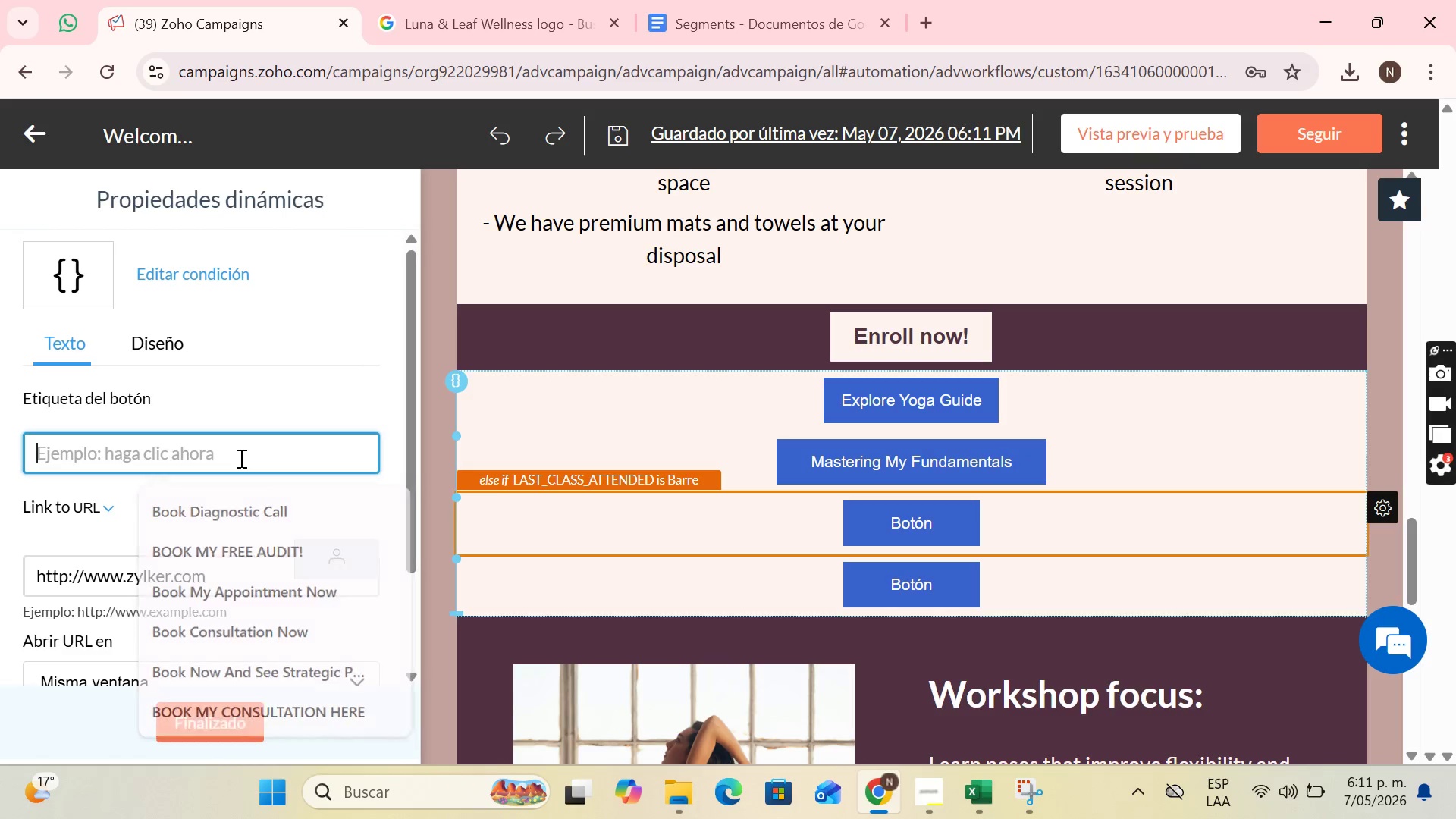 
key(Backspace)
 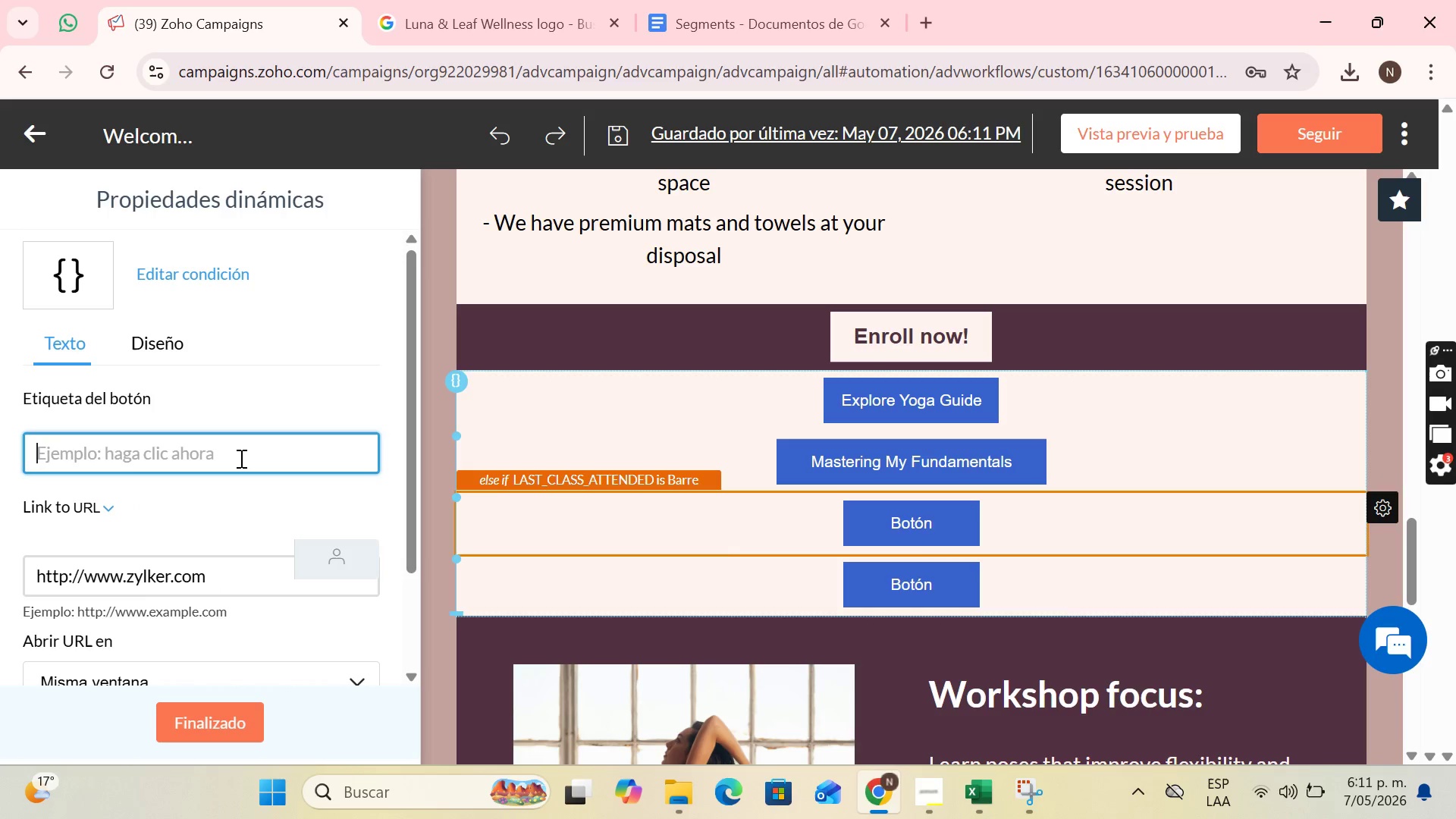 
wait(14.05)
 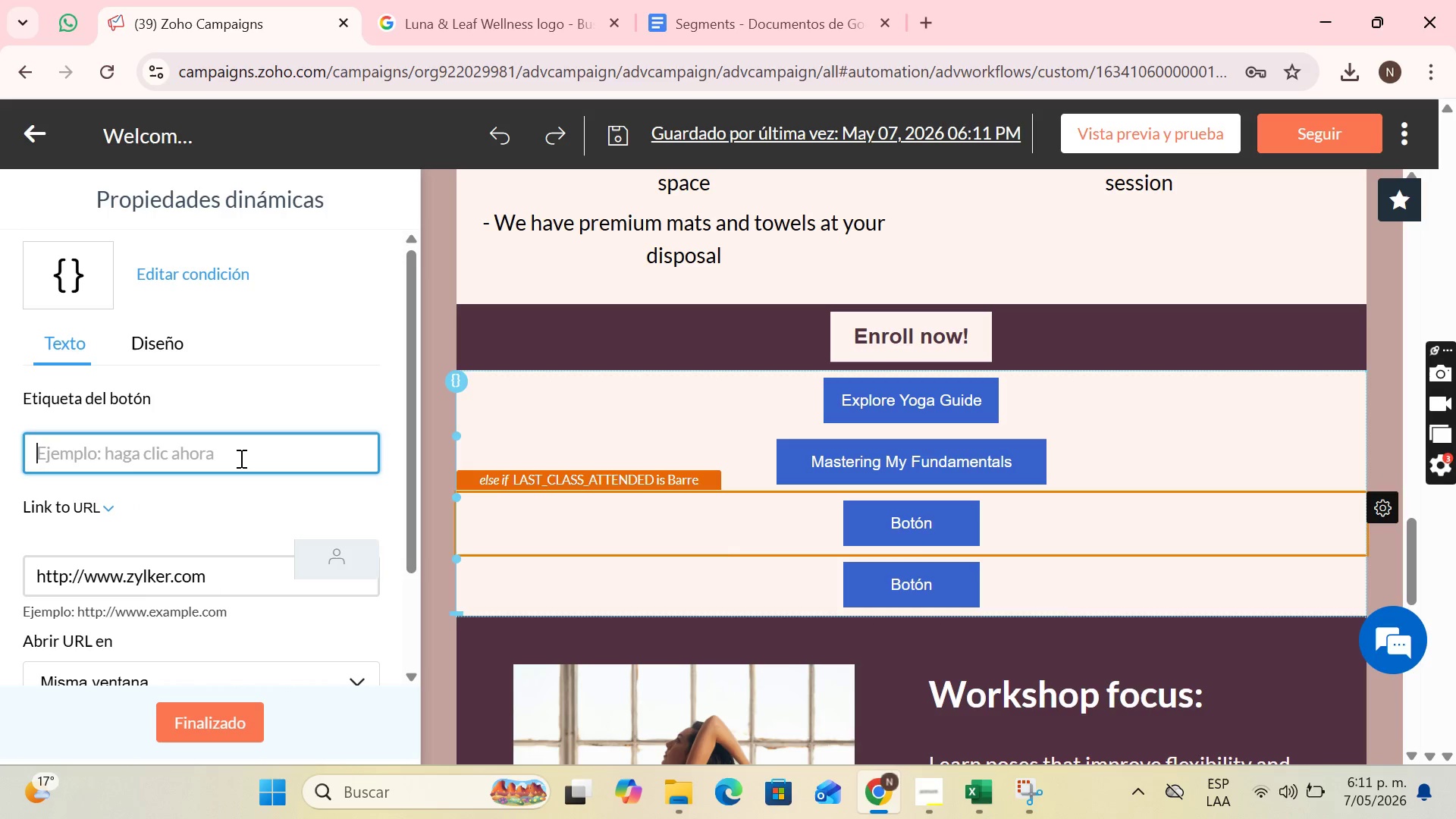 
type(See Alignment Tips)
 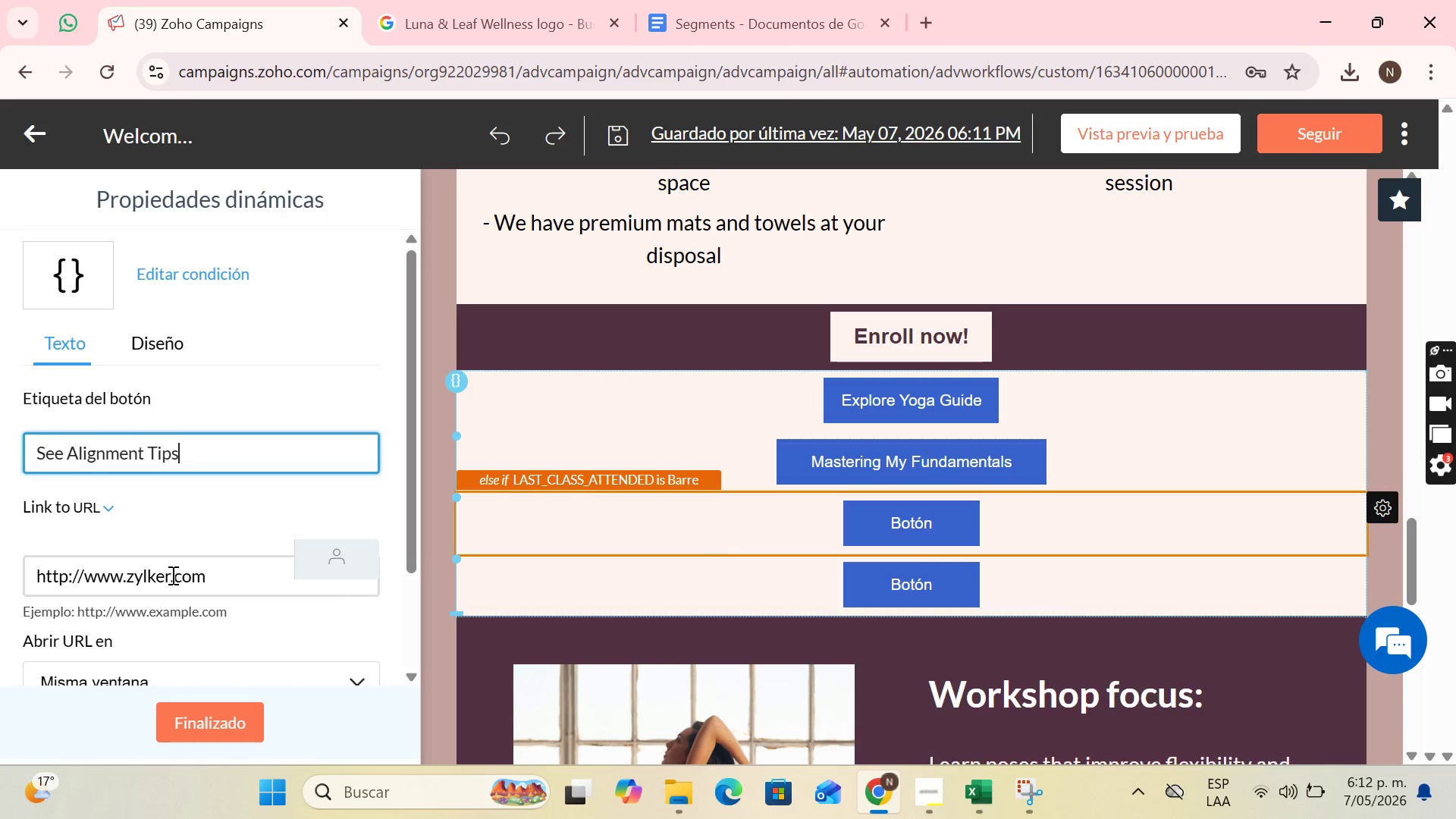 
left_click([170, 578])
 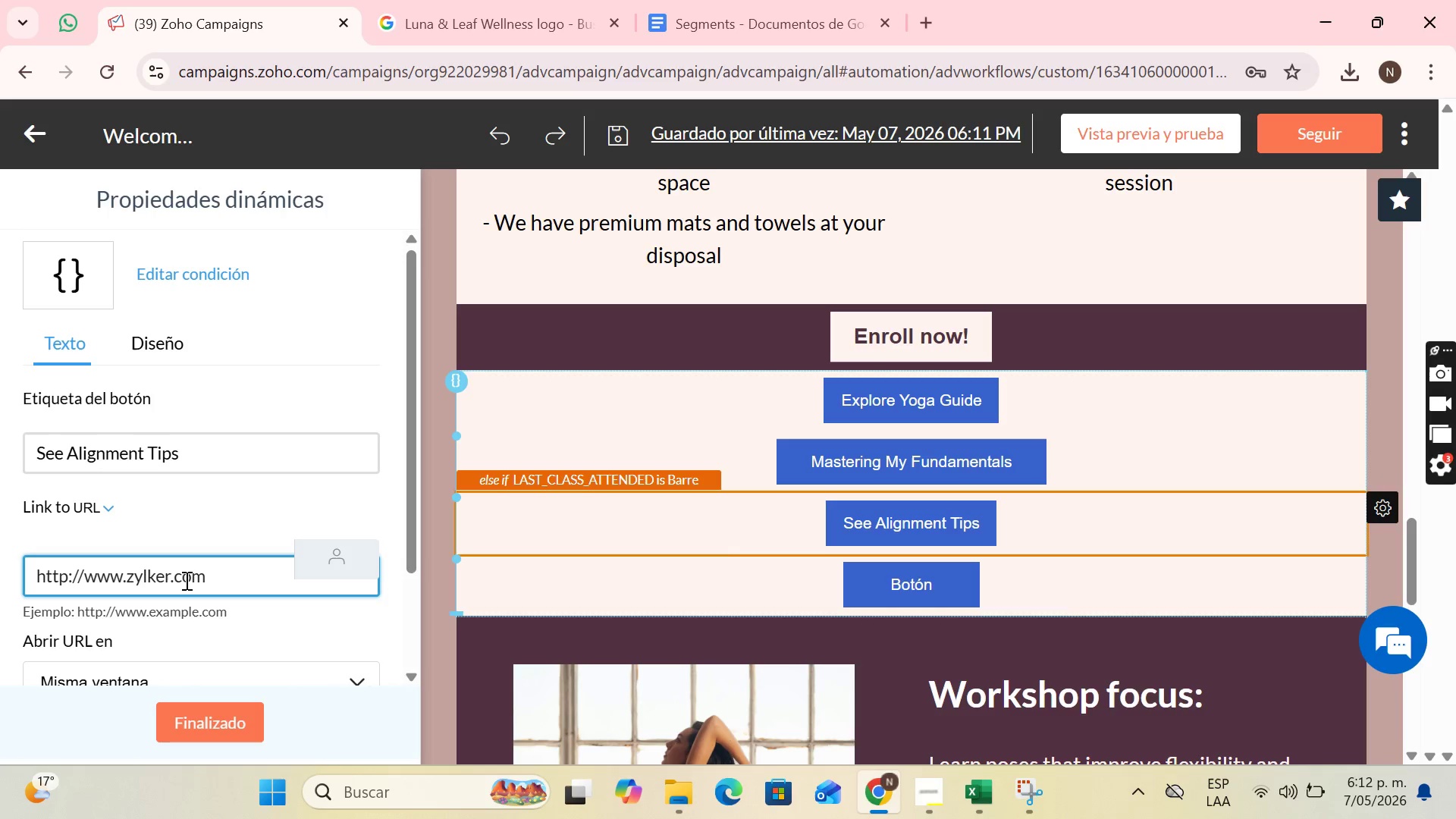 
key(Backspace)
key(Backspace)
key(Backspace)
key(Backspace)
key(Backspace)
key(Backspace)
type(barre)
 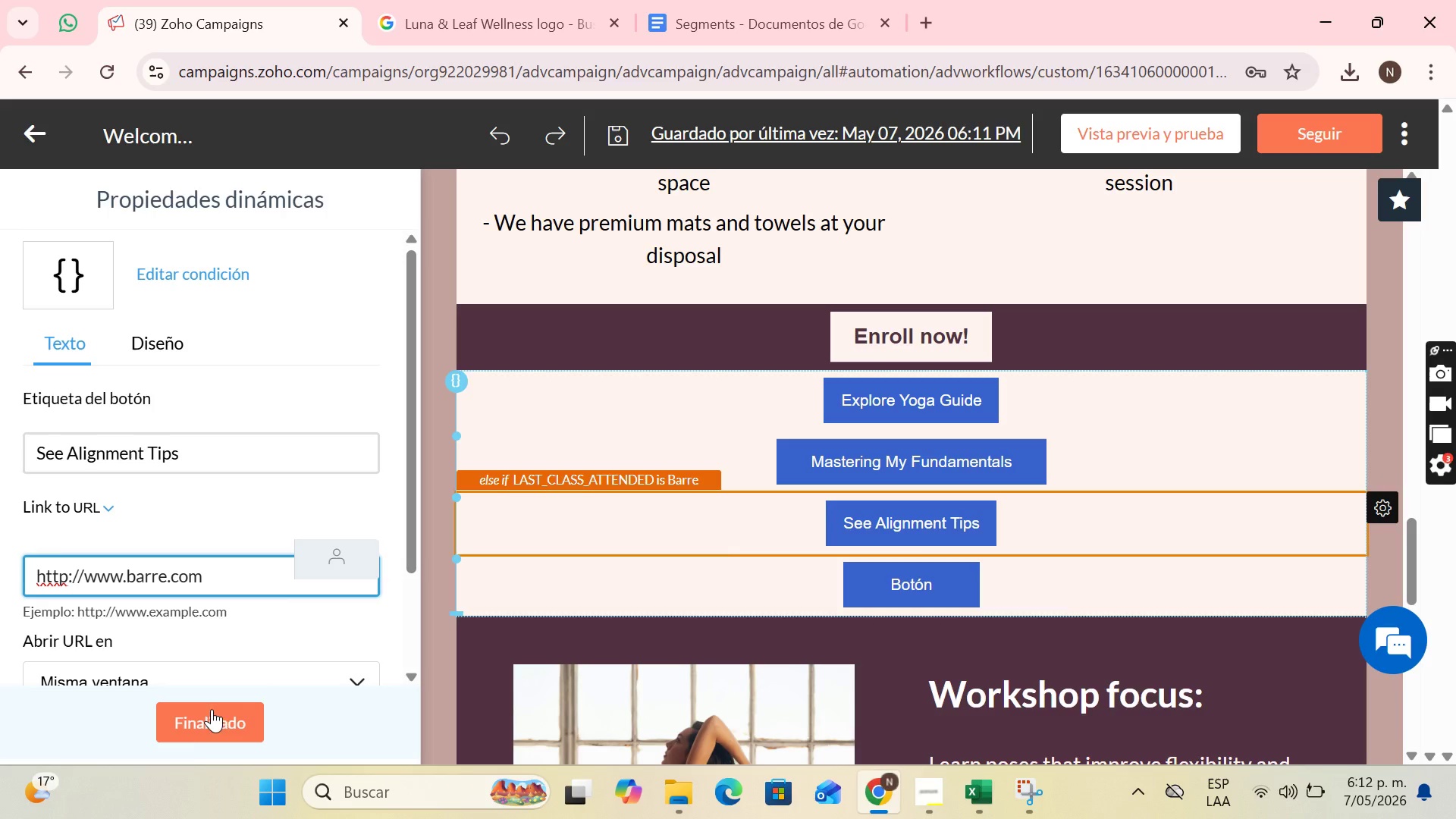 
left_click([199, 733])
 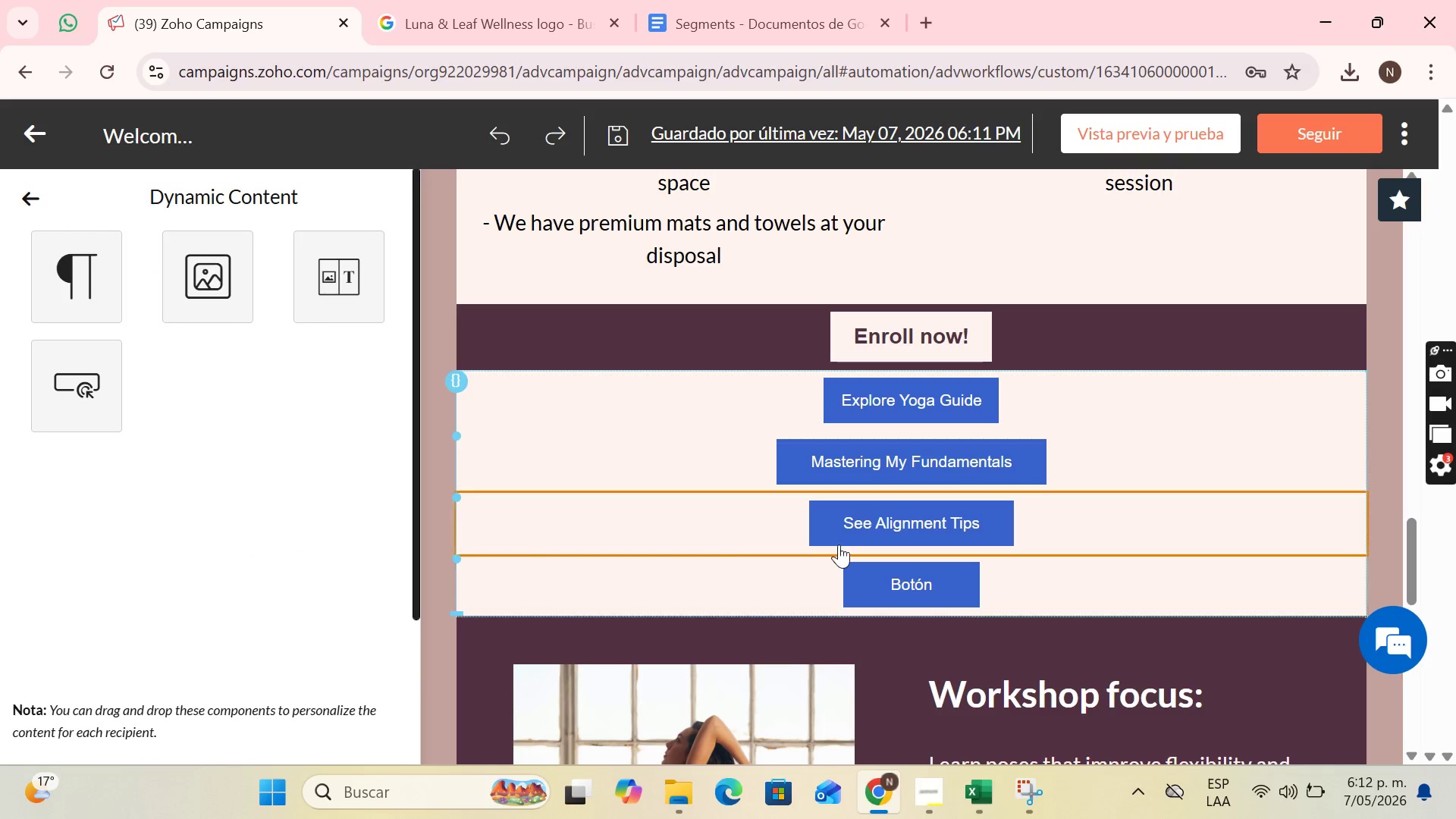 
left_click([839, 562])
 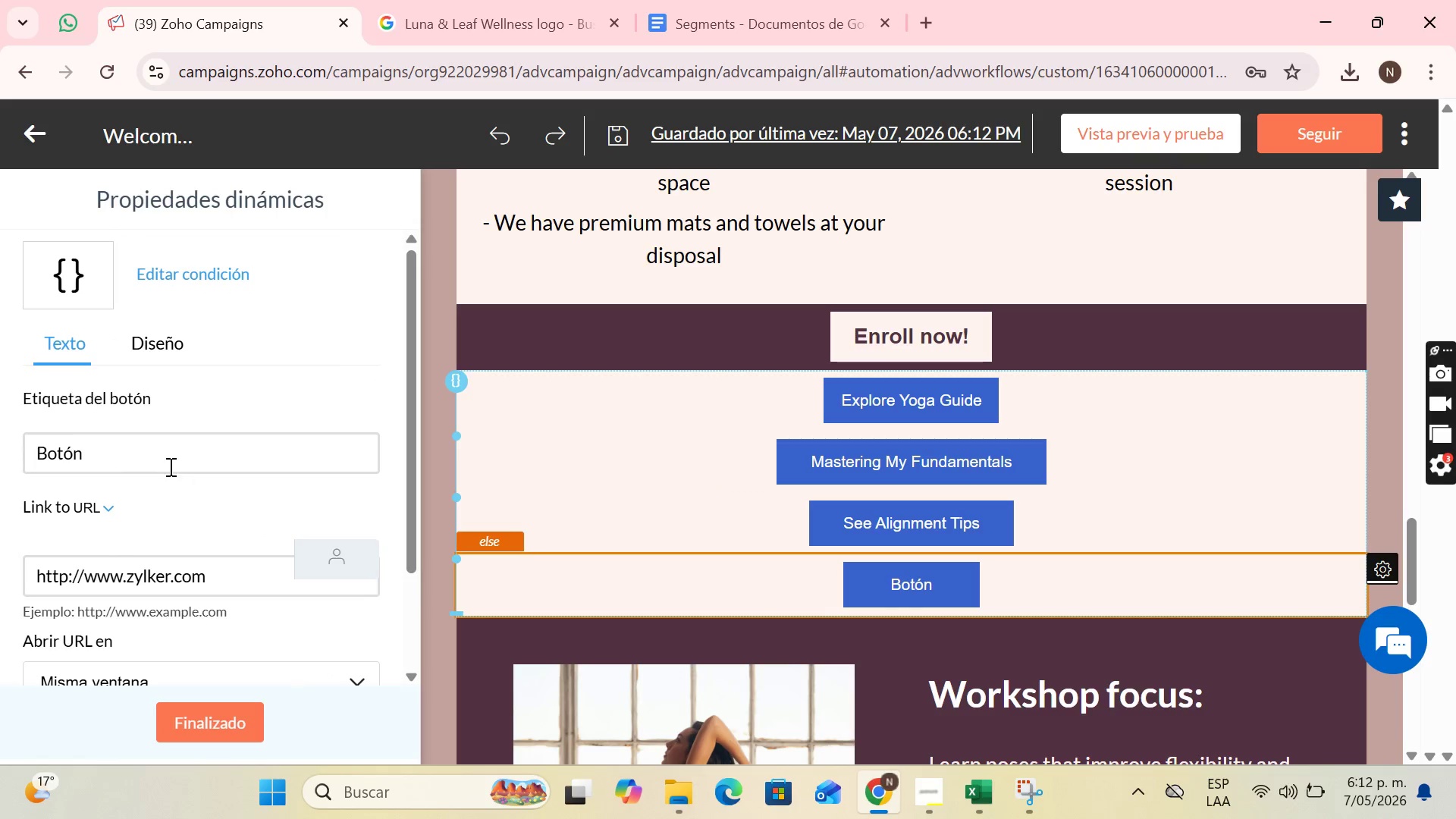 
left_click([165, 465])
 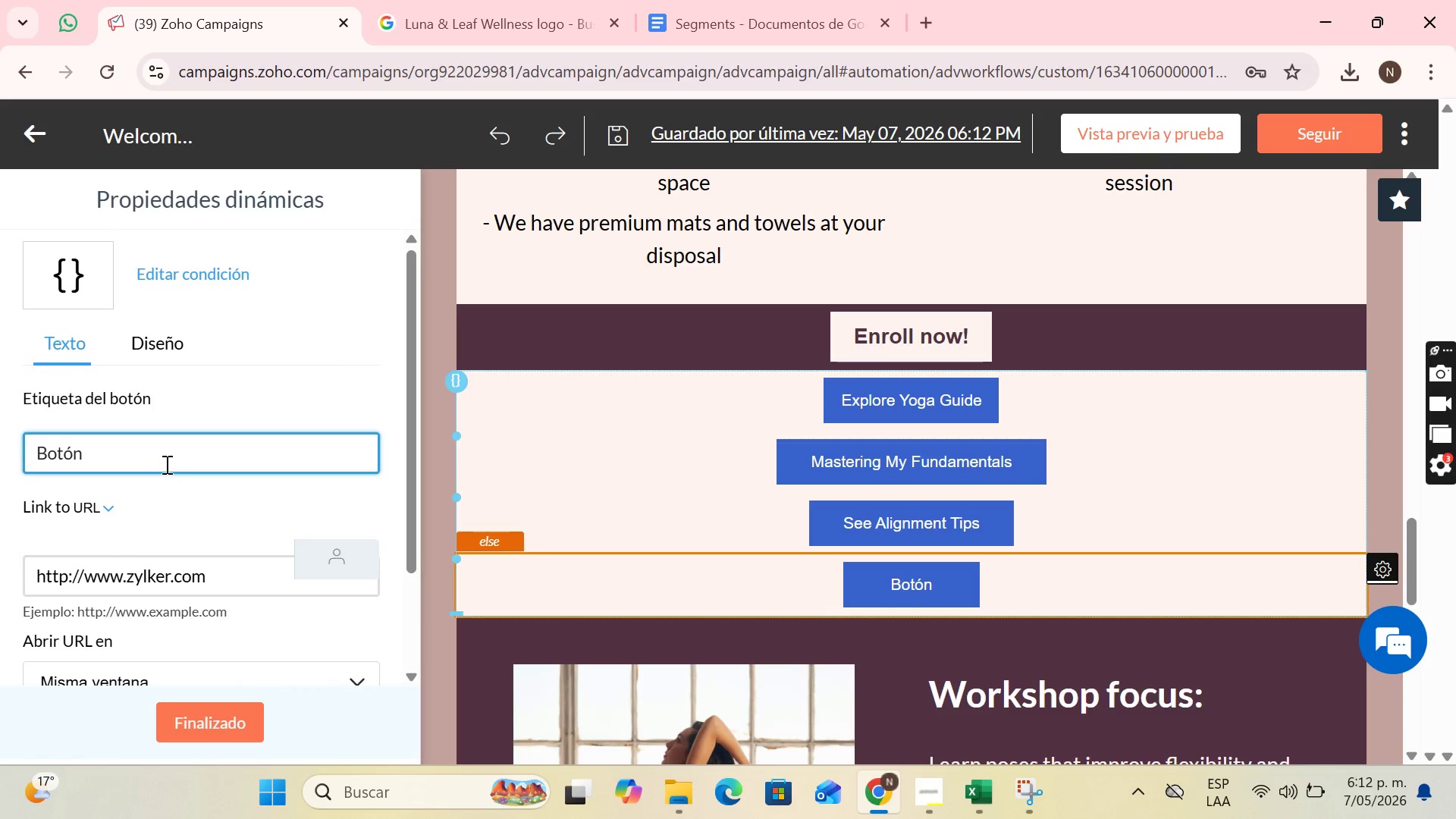 
key(Backspace)
 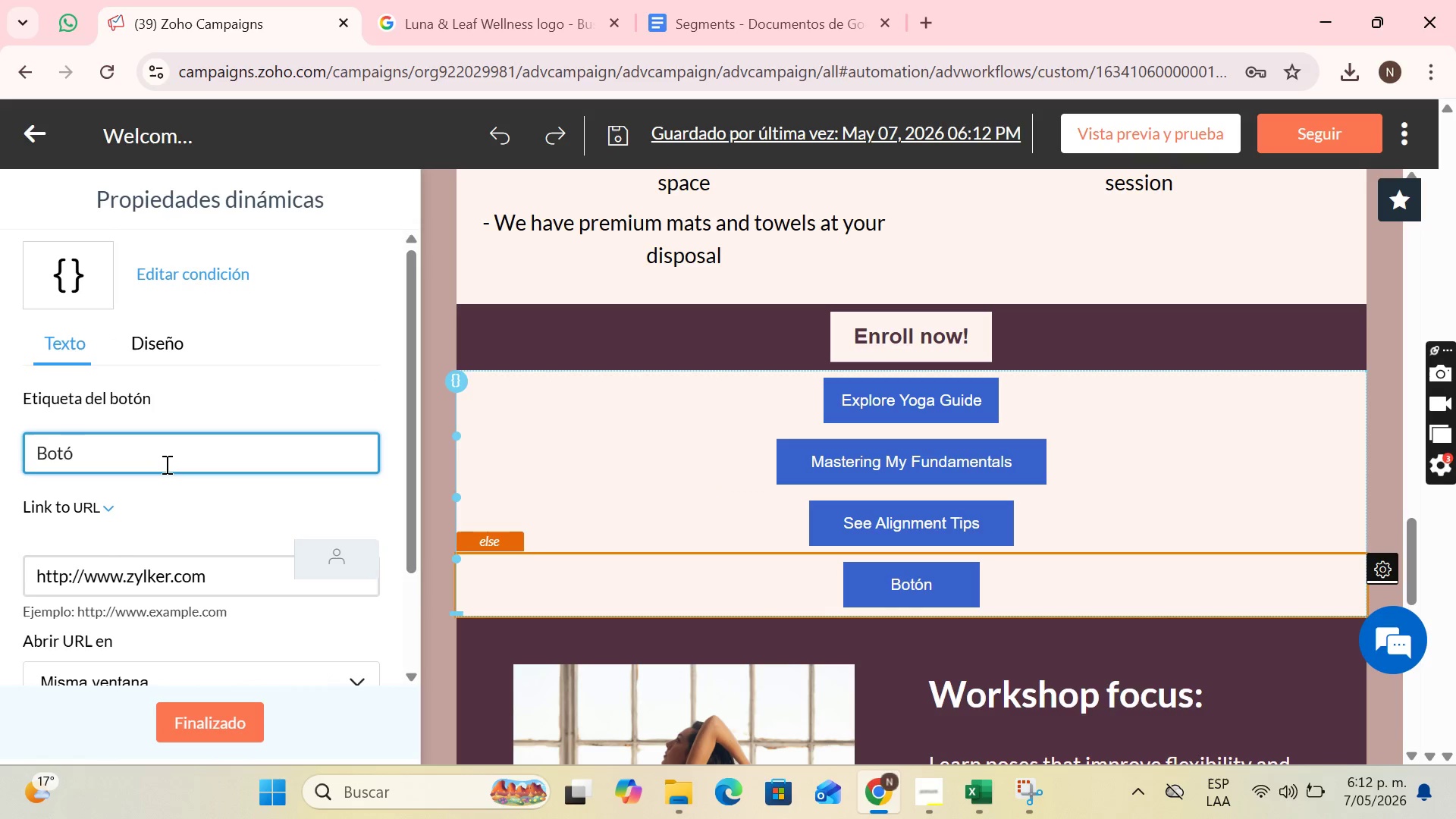 
key(Backspace)
 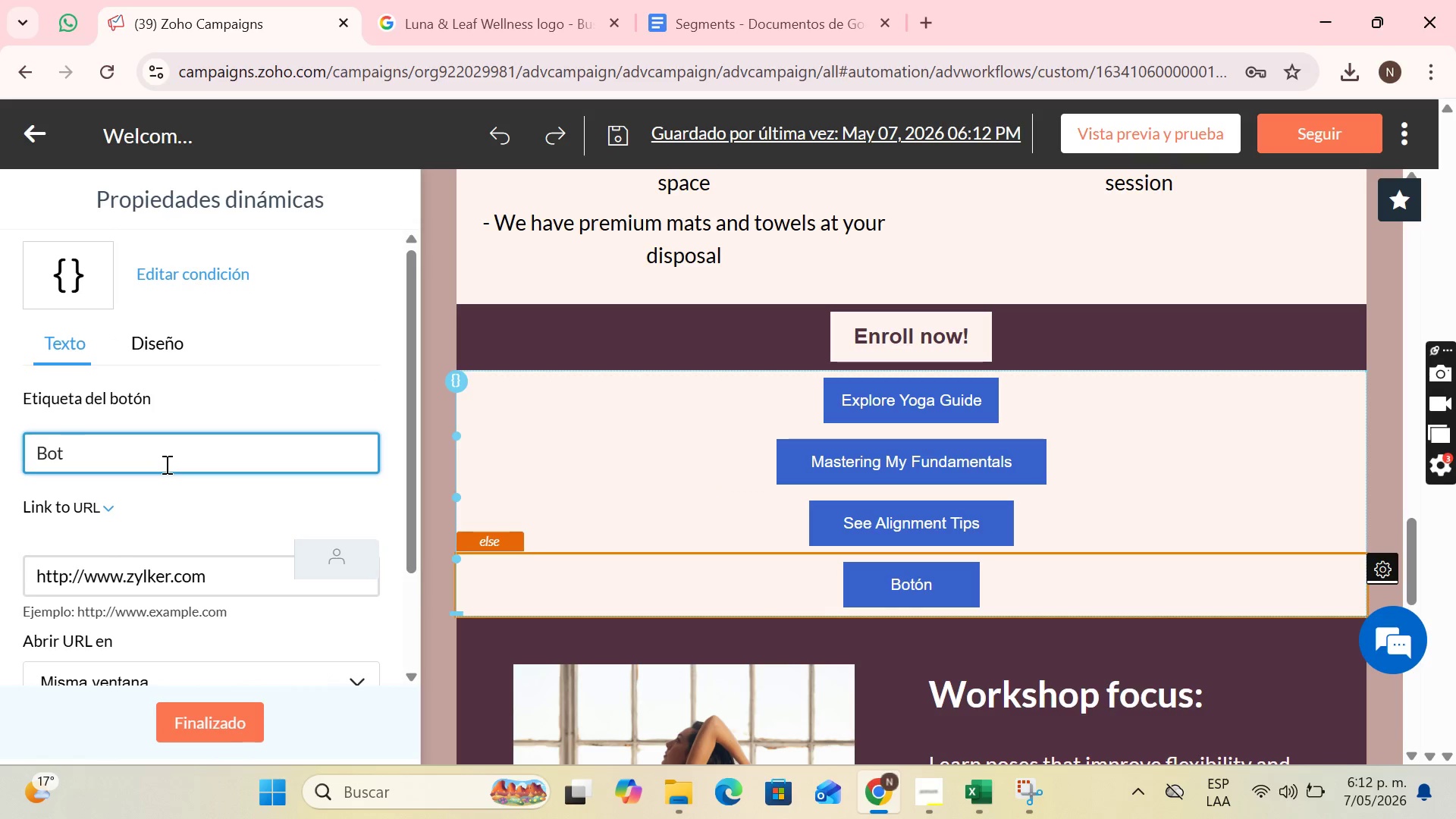 
key(Backspace)
 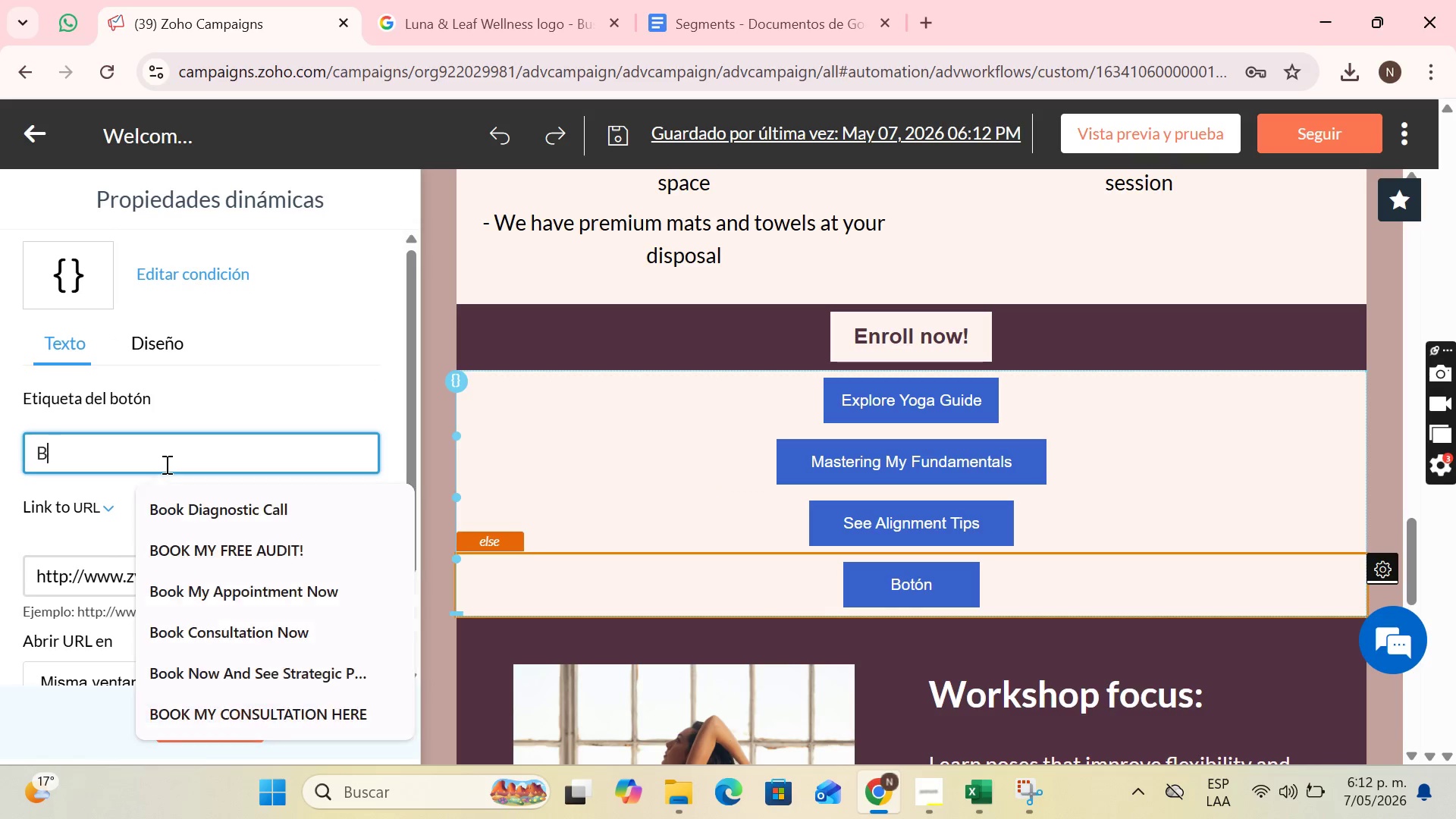 
key(Backspace)
 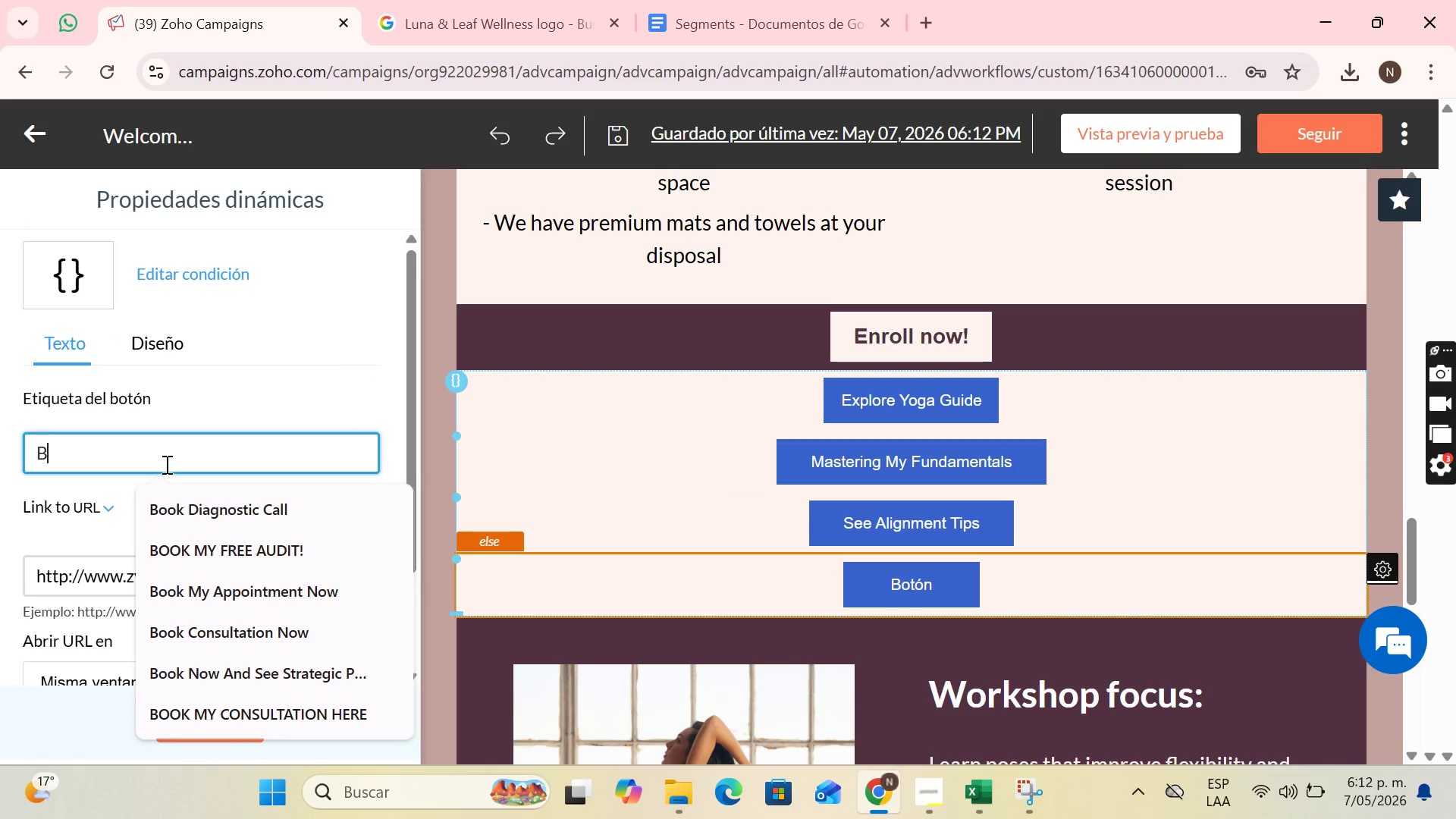 
key(Backspace)
 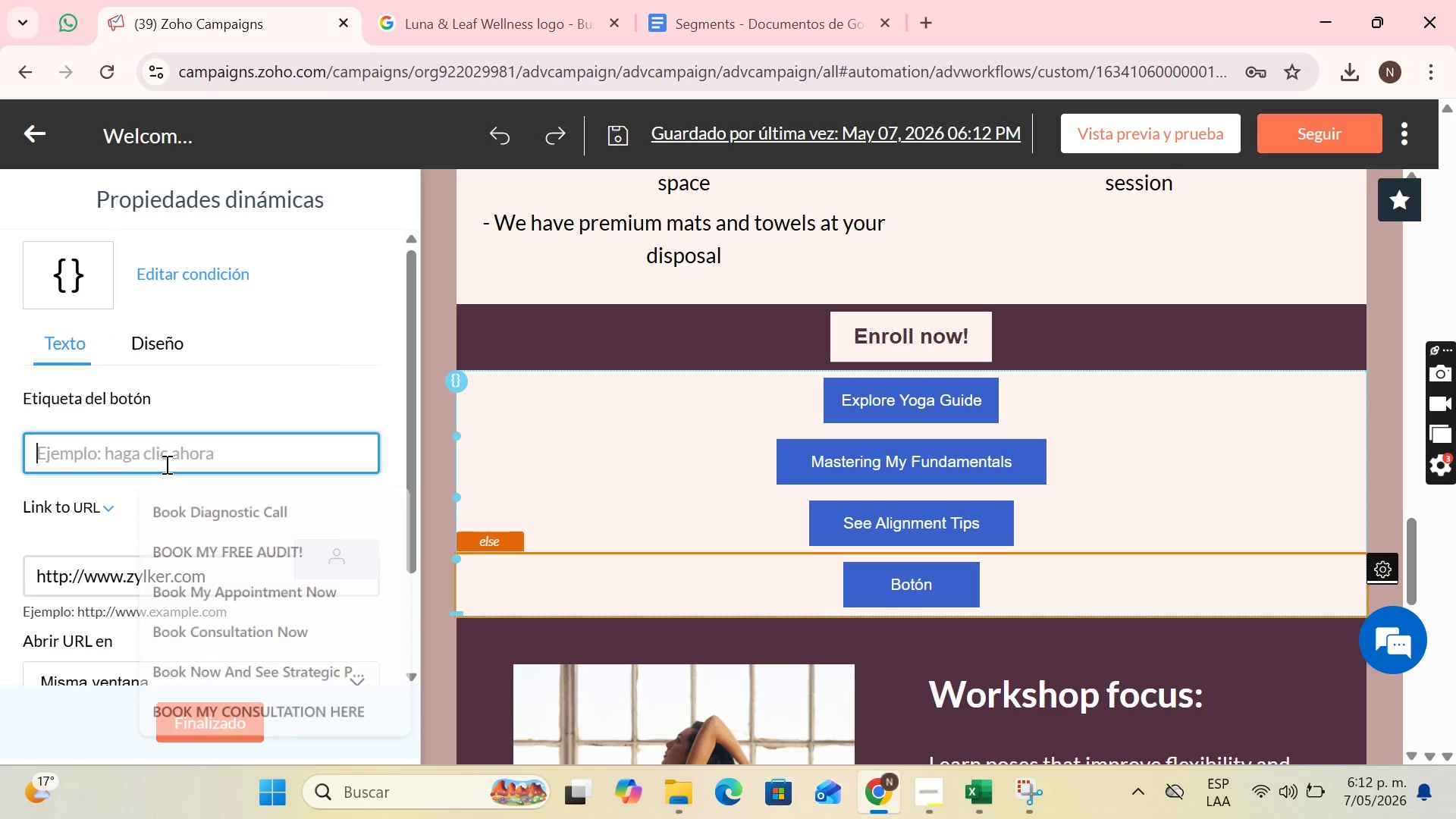 
key(Backspace)
 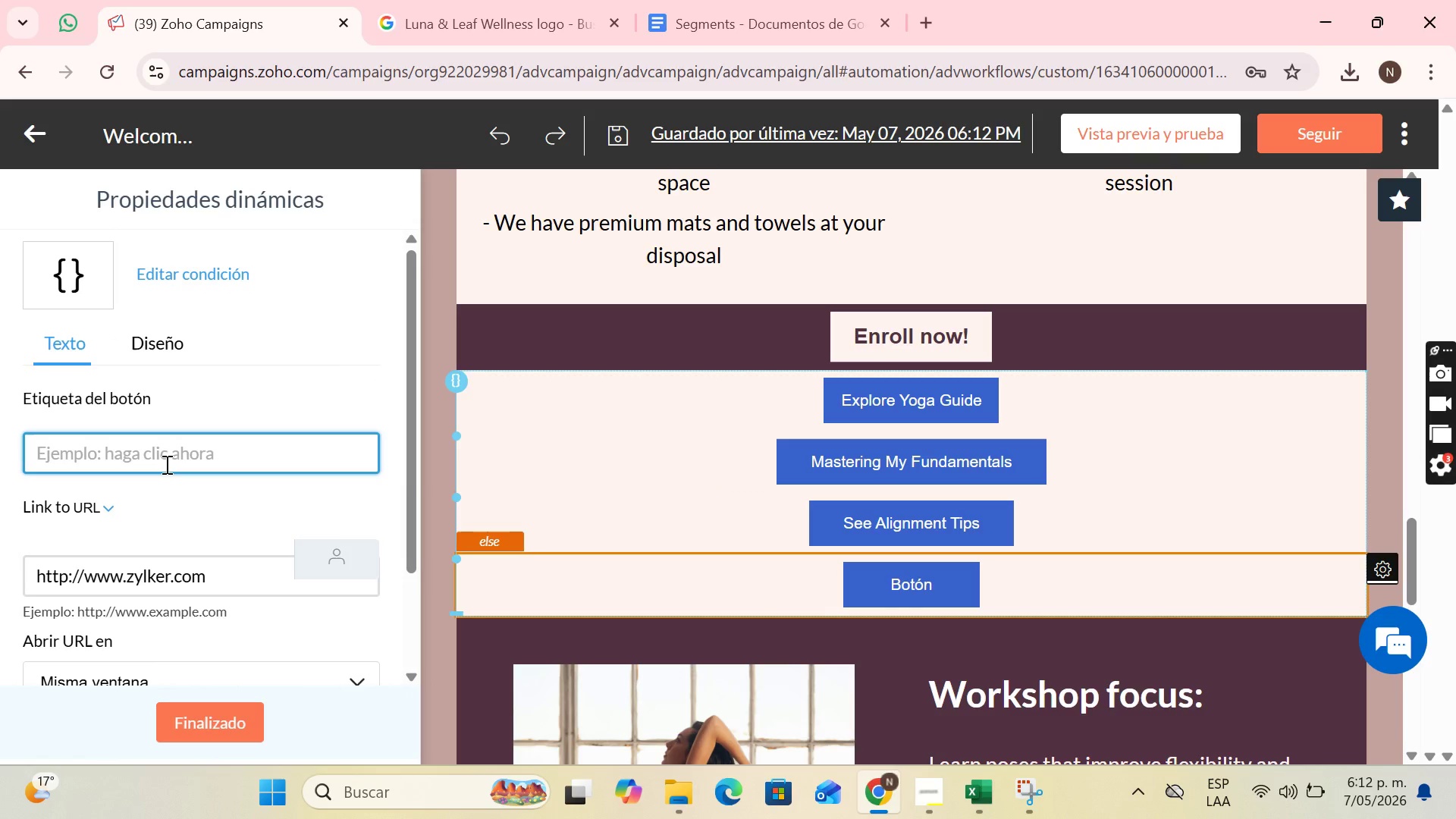 
wait(7.19)
 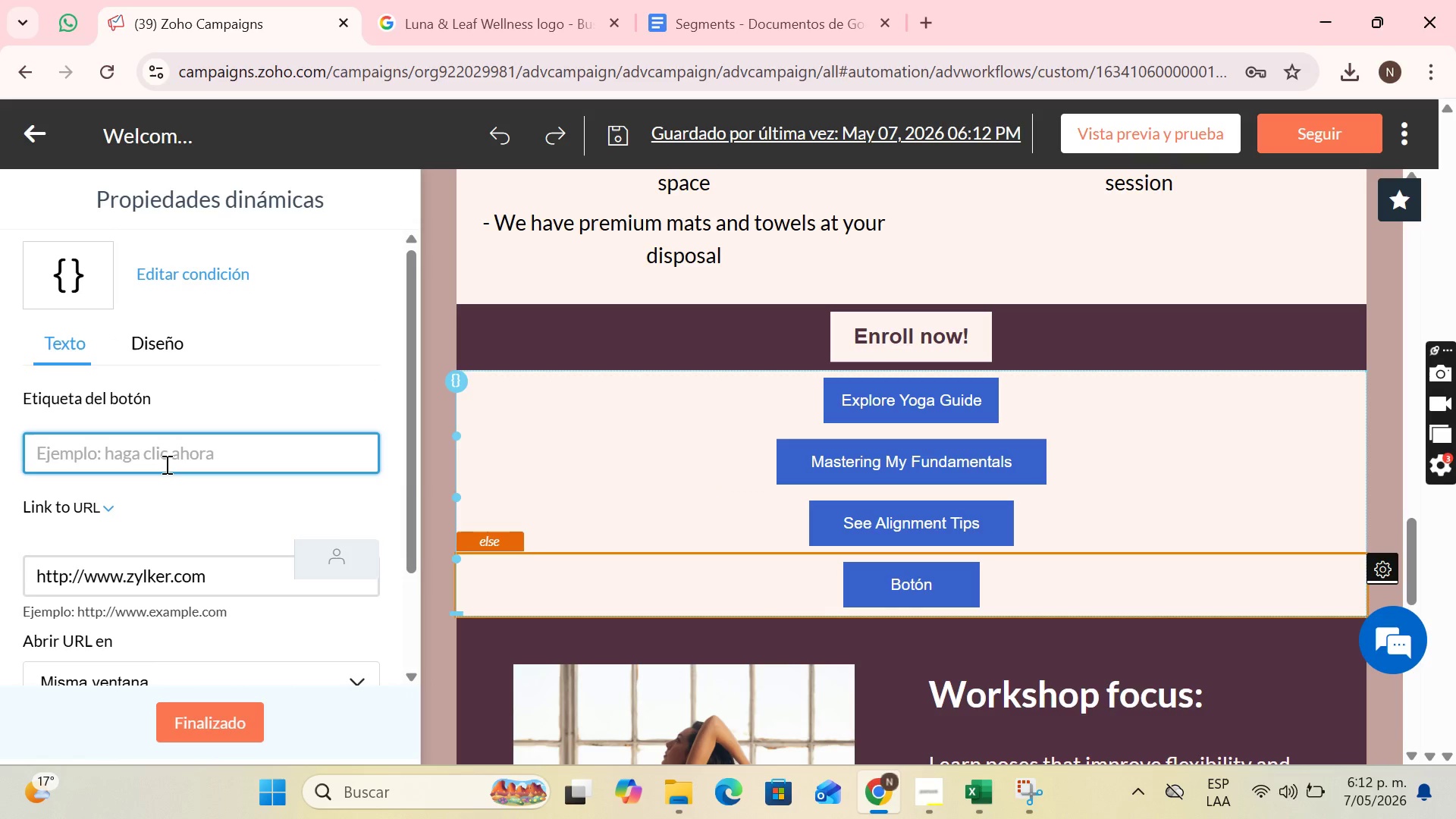 
type(Choose m)
key(Backspace)
type(My First Class)
 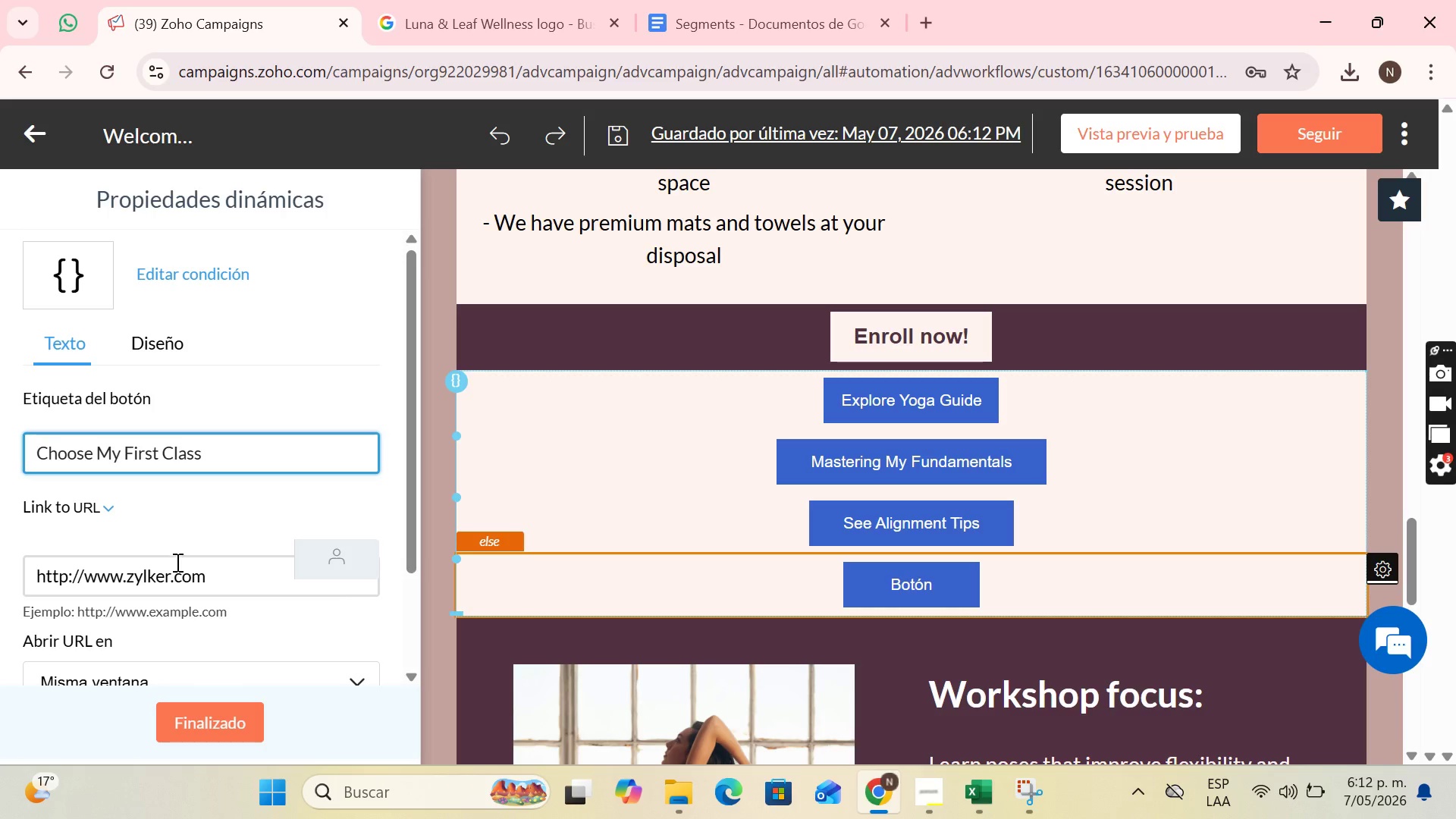 
left_click([169, 575])
 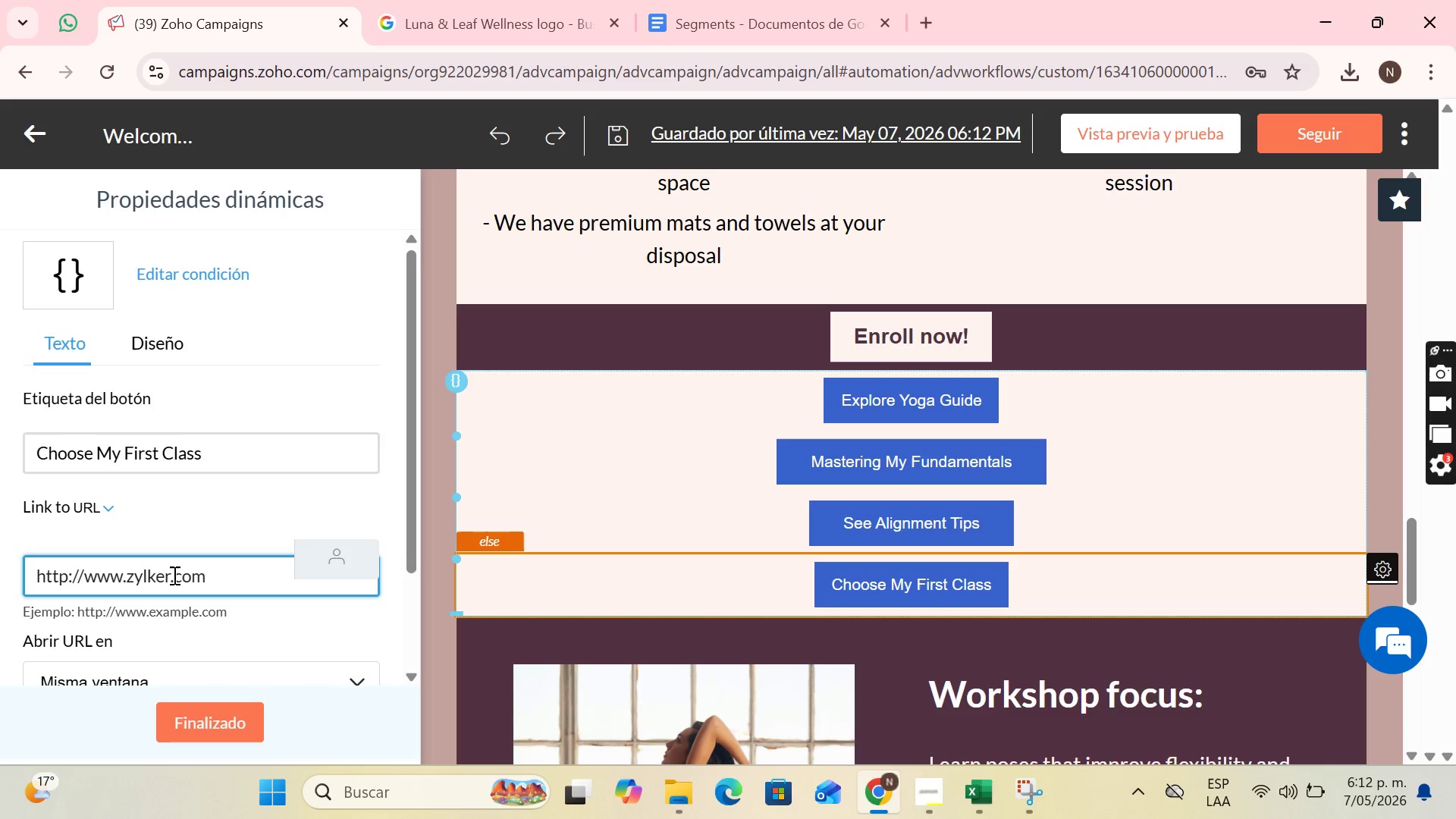 
key(Backspace)
key(Backspace)
key(Backspace)
key(Backspace)
key(Backspace)
key(Backspace)
type(firstclass)
 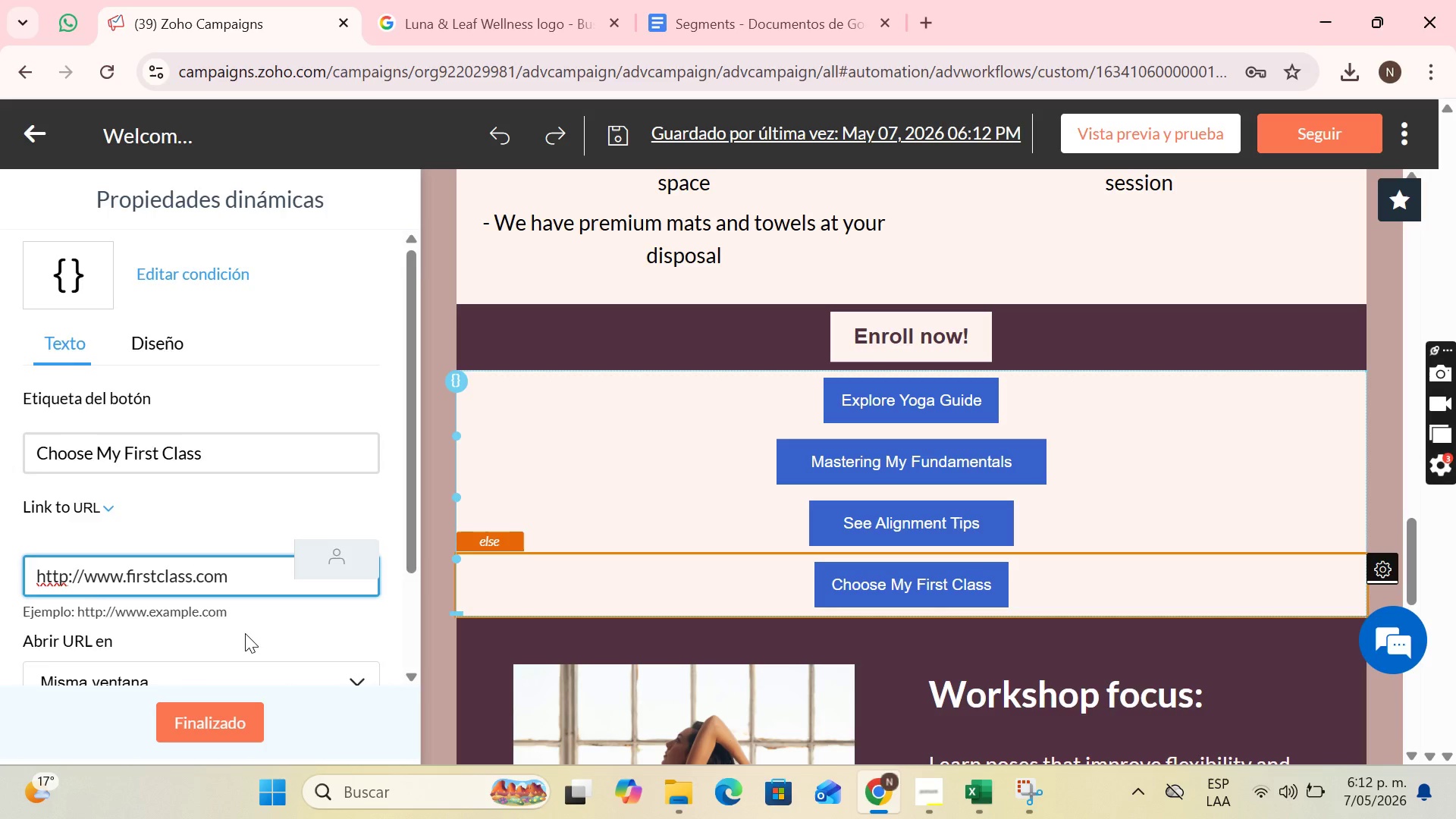 
scroll: coordinate [245, 633], scroll_direction: down, amount: 2.0
 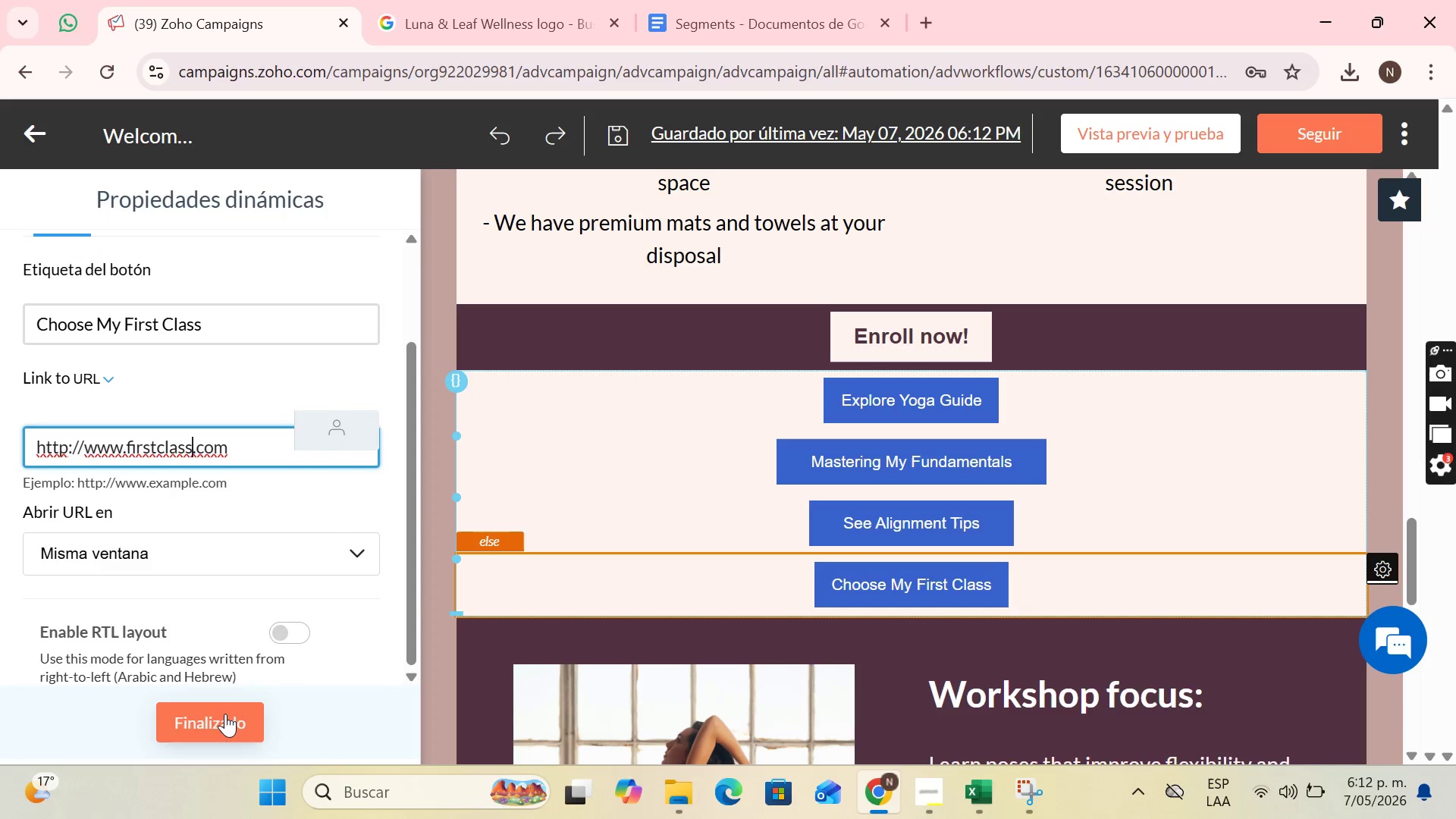 
left_click([225, 714])
 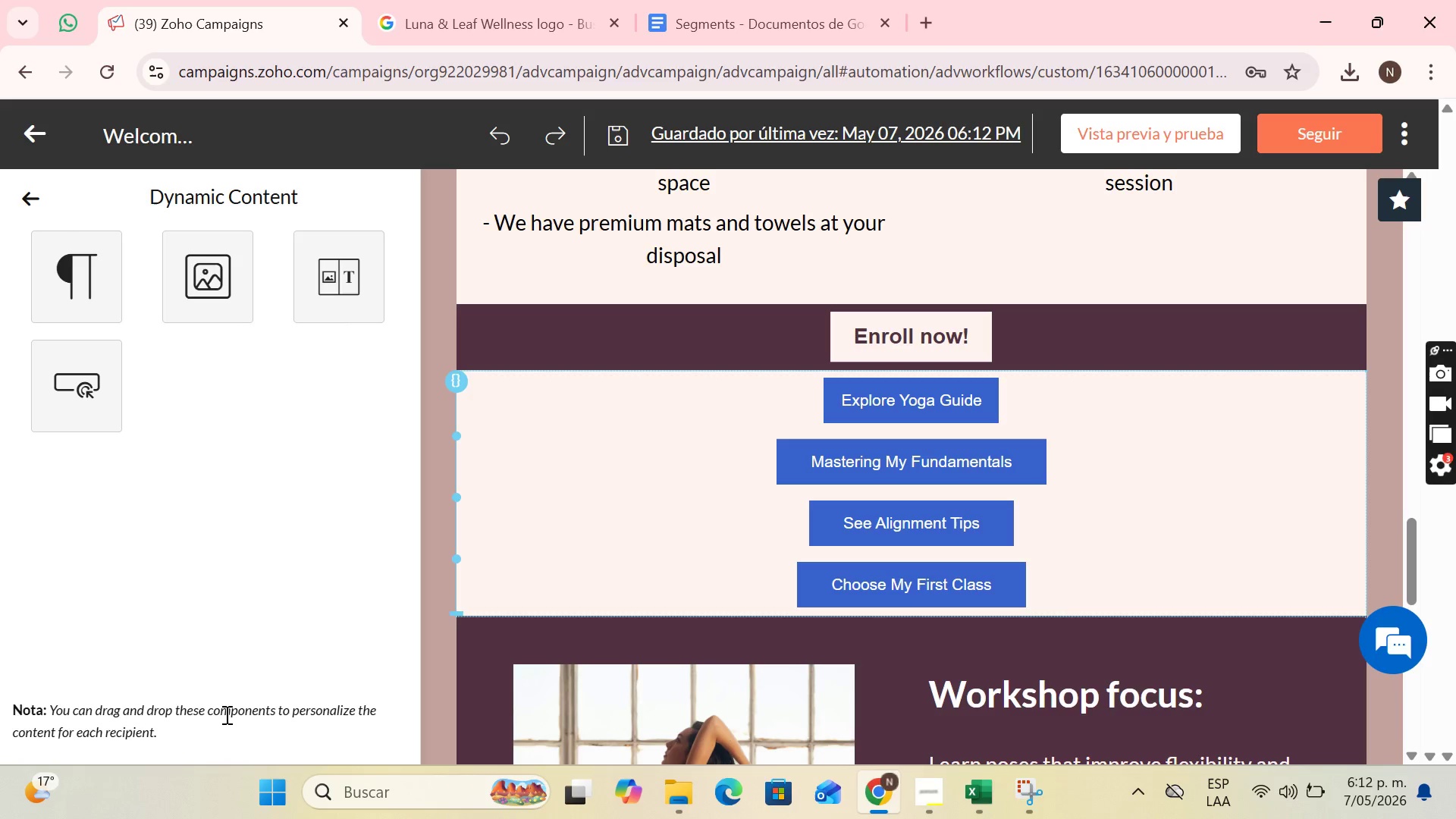 
wait(18.41)
 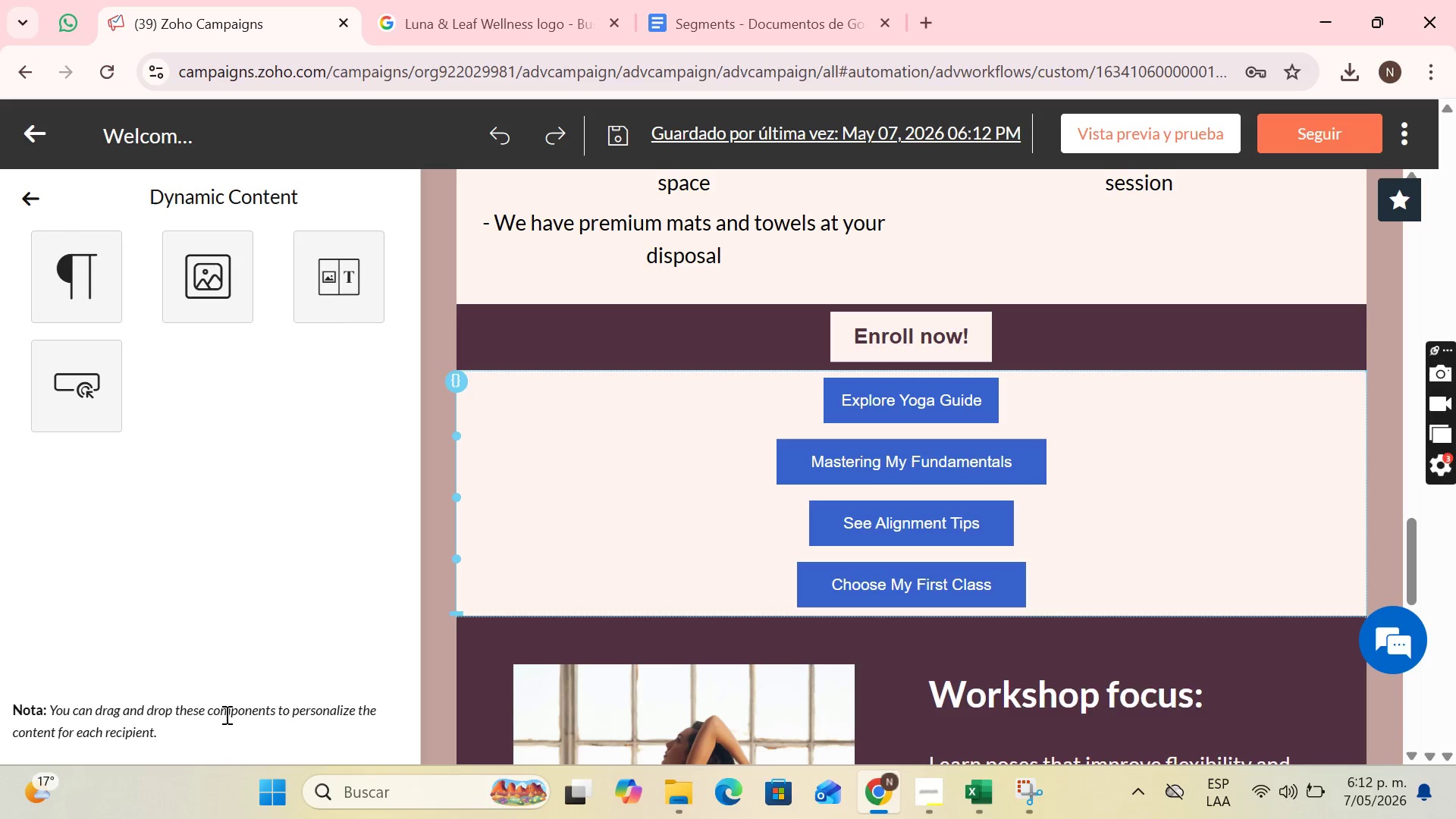 
scroll: coordinate [990, 409], scroll_direction: down, amount: 11.0
 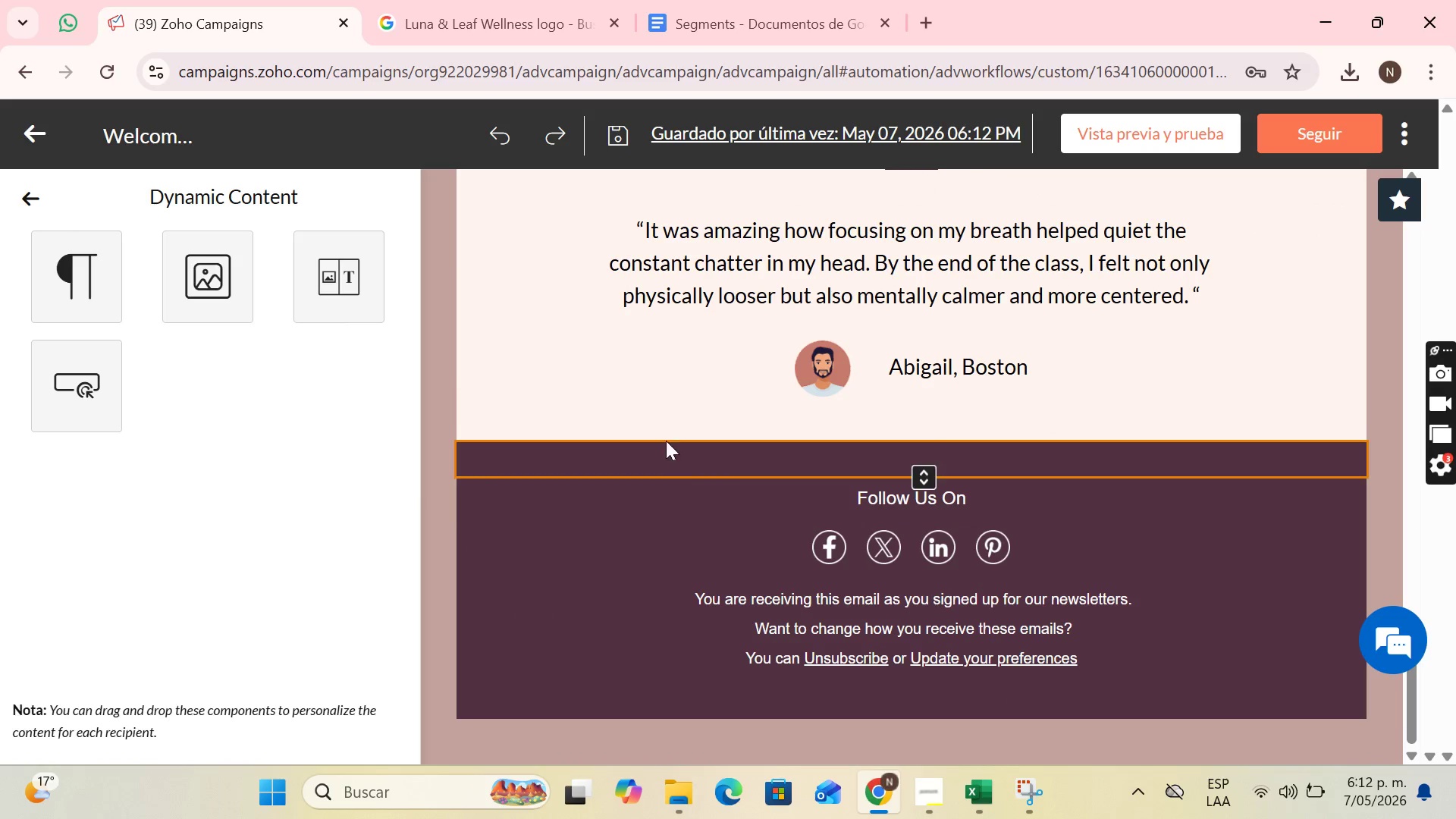 
scroll: coordinate [890, 421], scroll_direction: up, amount: 6.0
 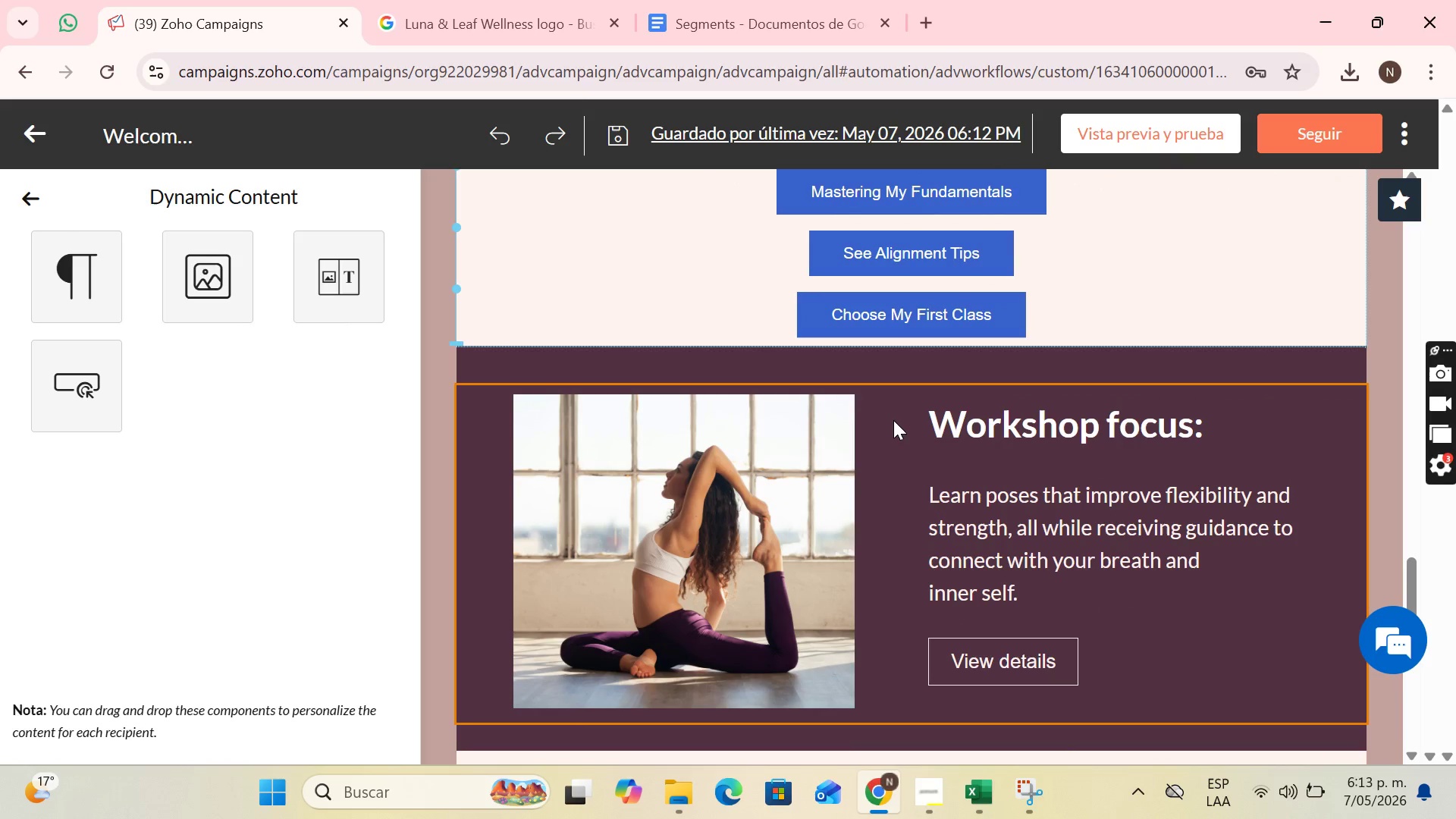 
scroll: coordinate [855, 441], scroll_direction: down, amount: 10.0
 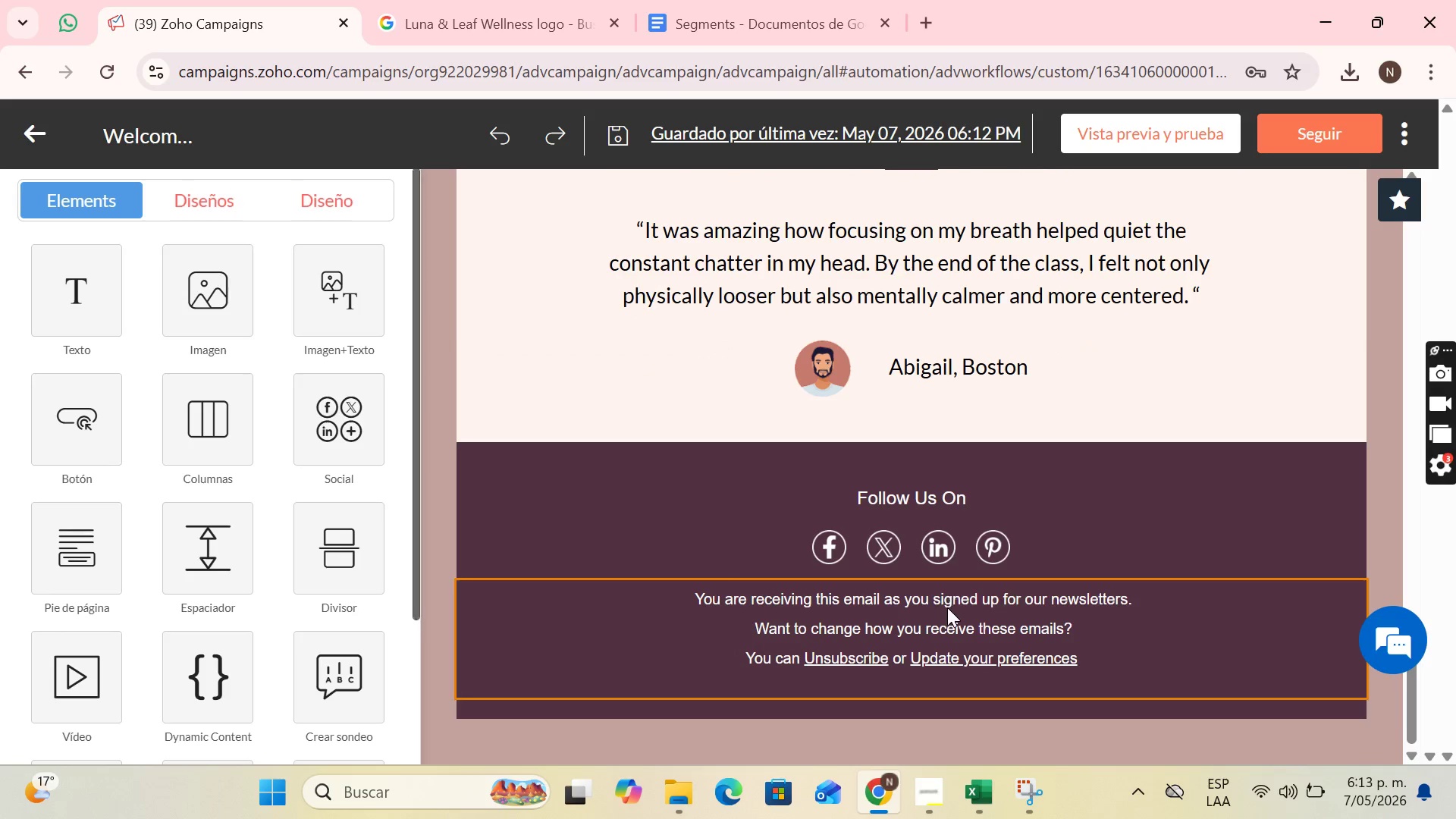 
left_click([947, 607])
 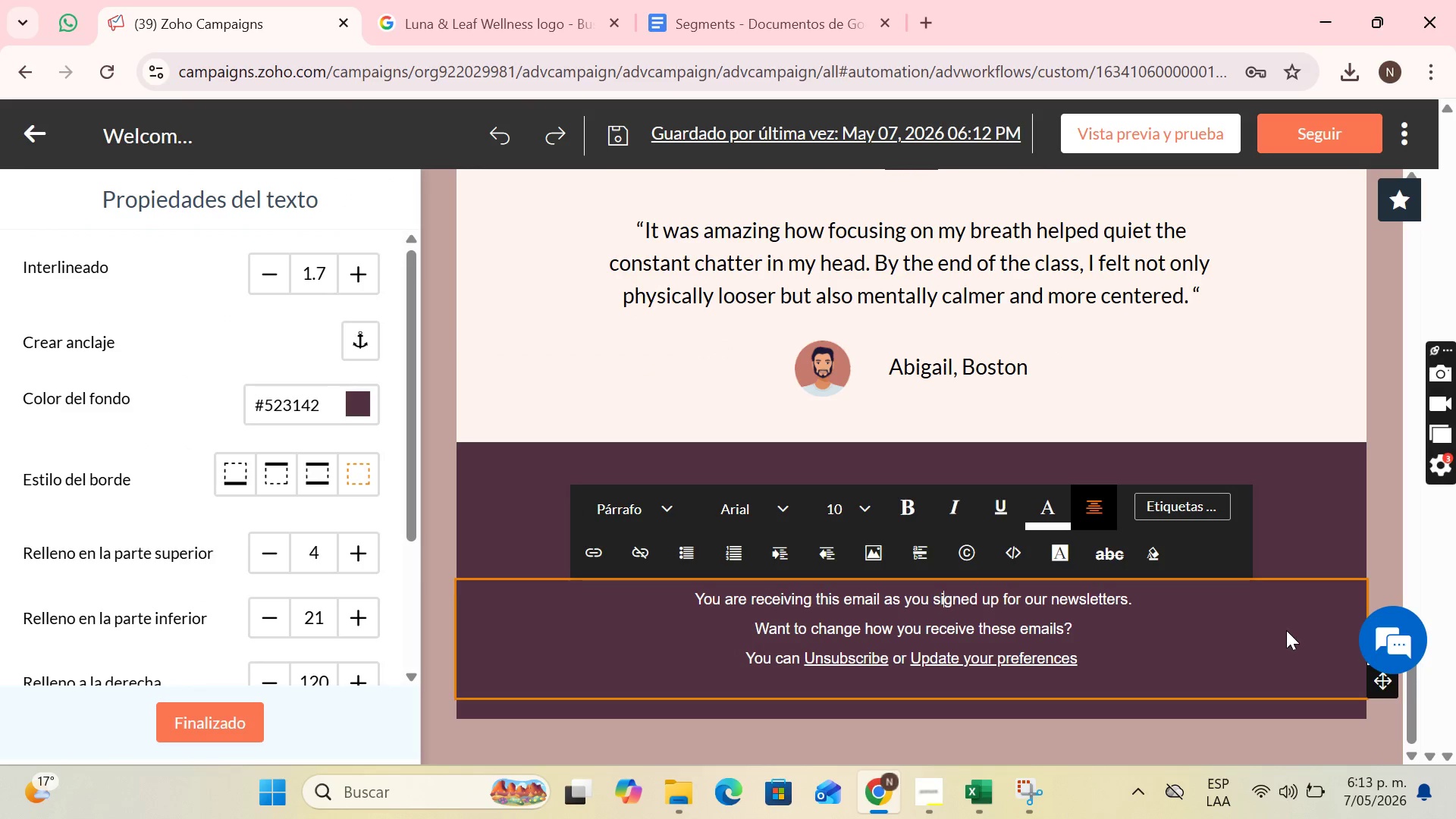 
scroll: coordinate [1294, 616], scroll_direction: down, amount: 3.0
 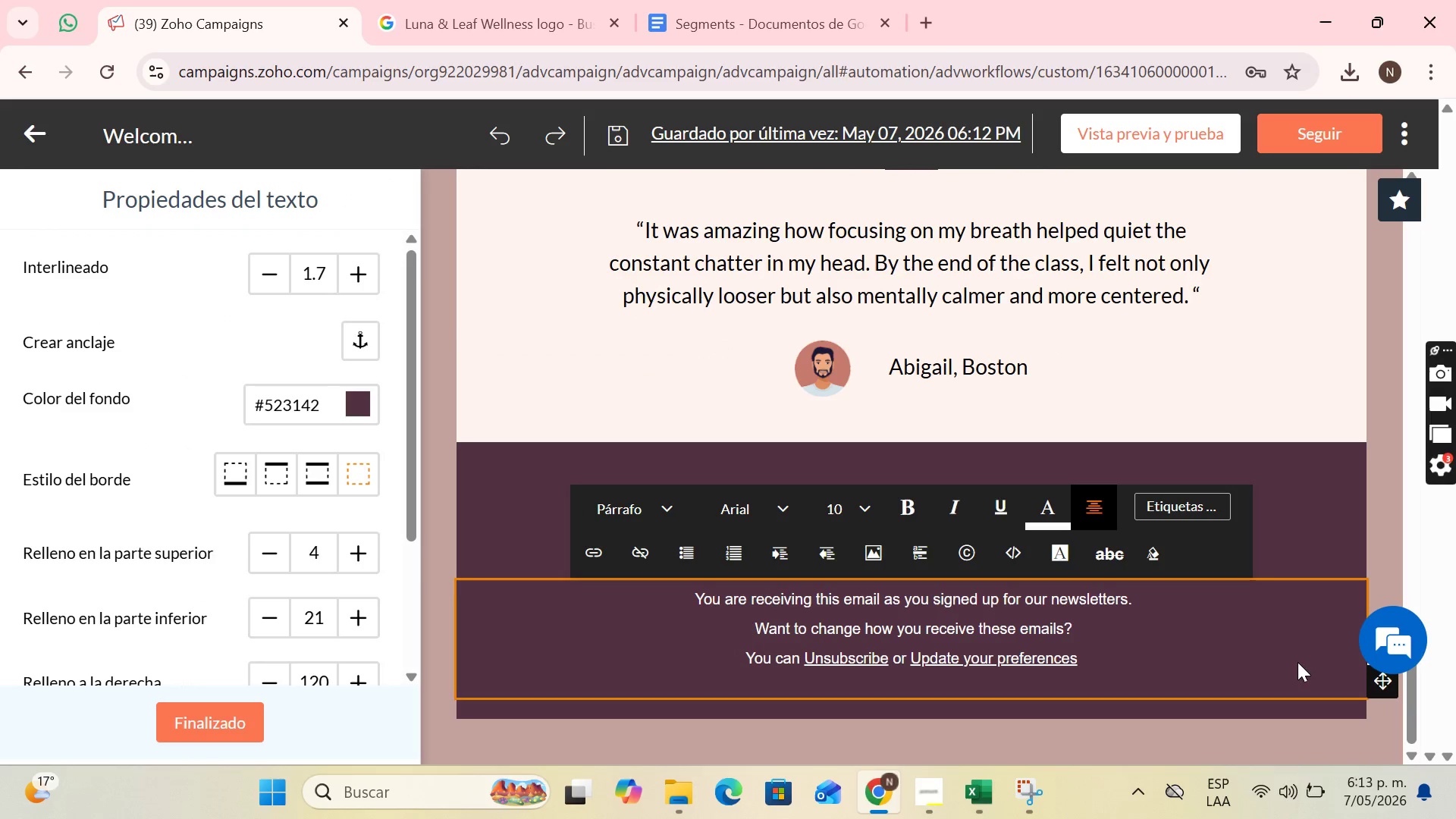 
wait(8.36)
 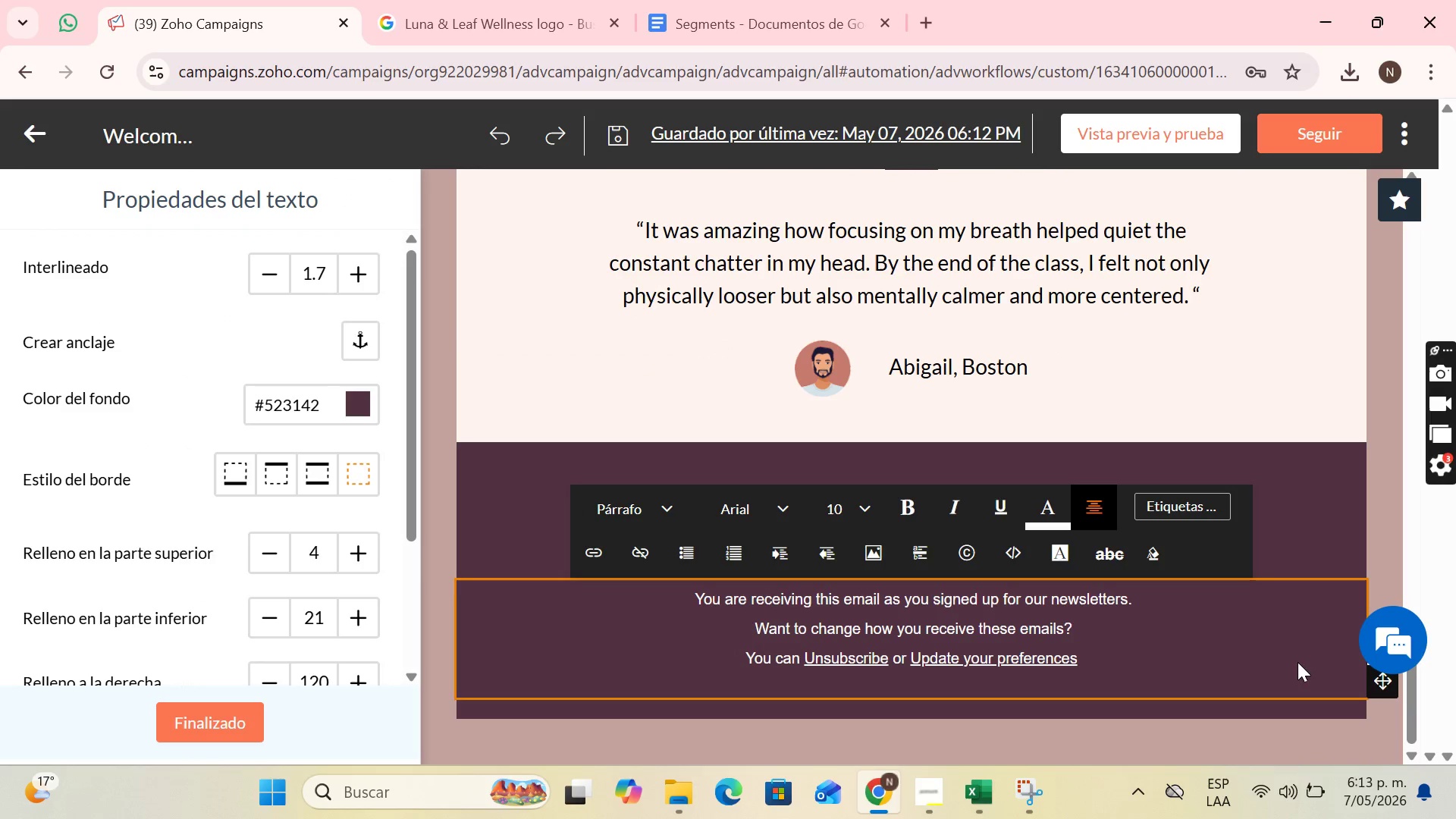 
left_click_drag(start_coordinate=[1144, 601], to_coordinate=[833, 607])
 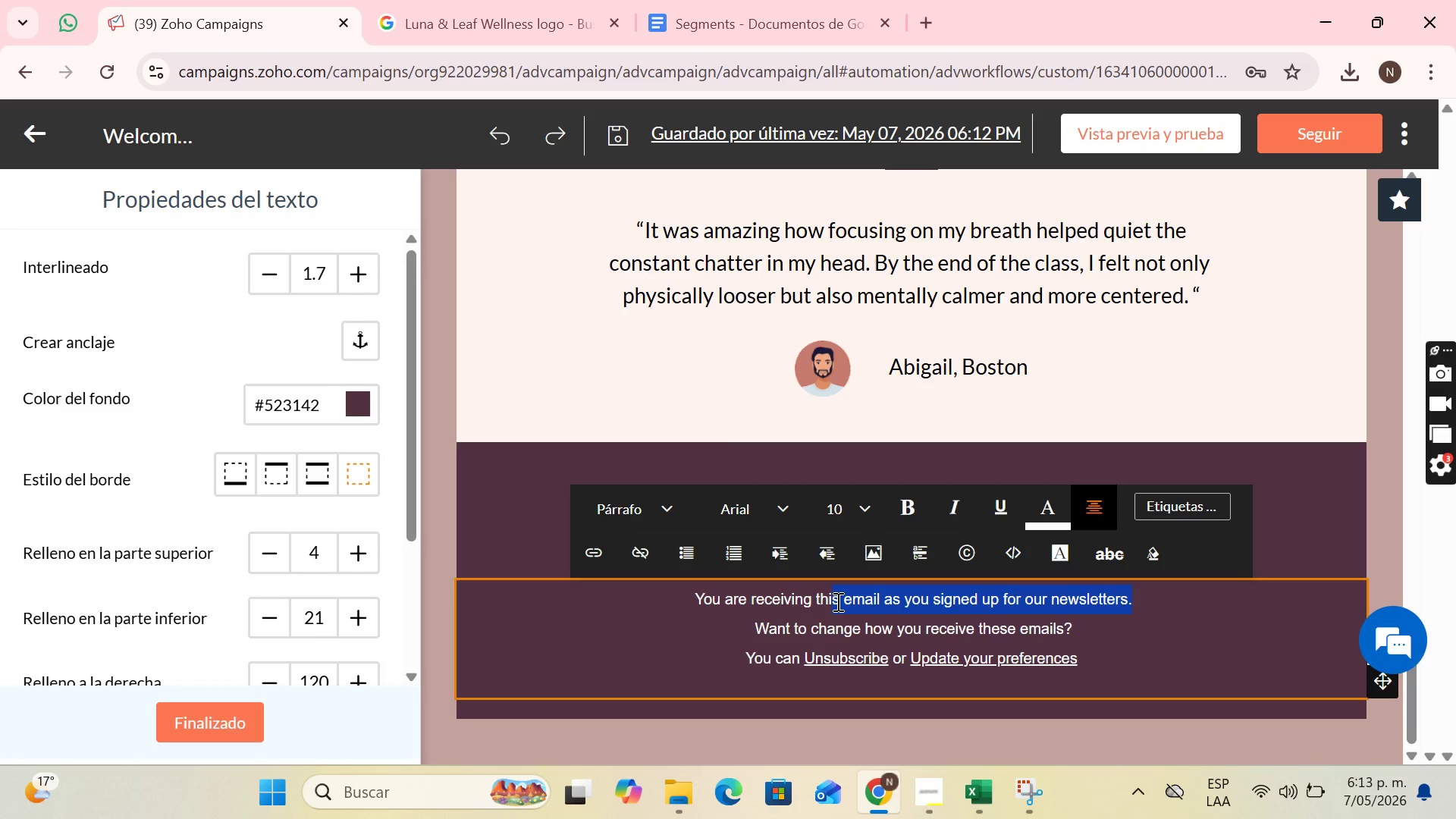 
wait(8.39)
 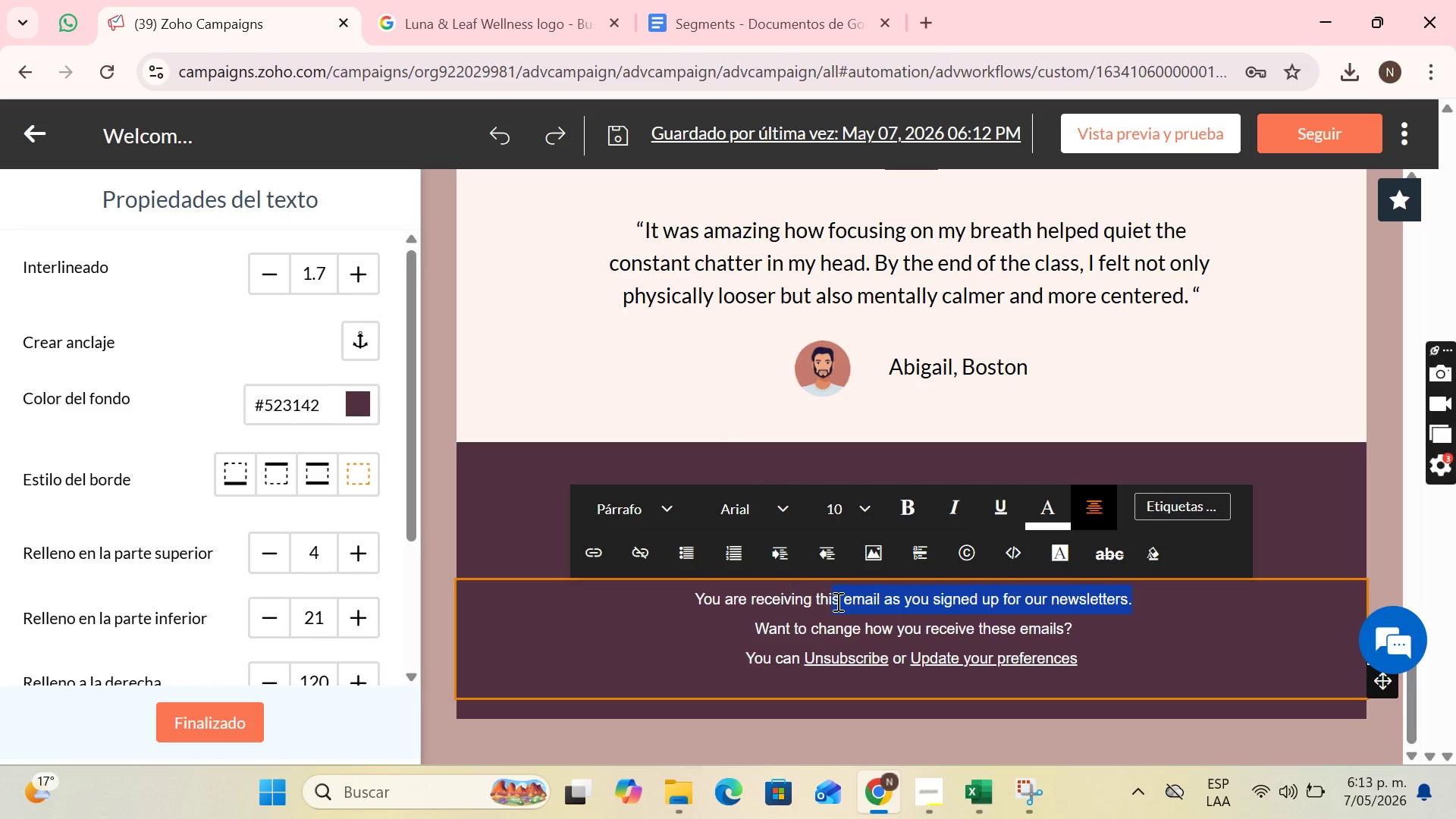 
left_click([795, 617])
 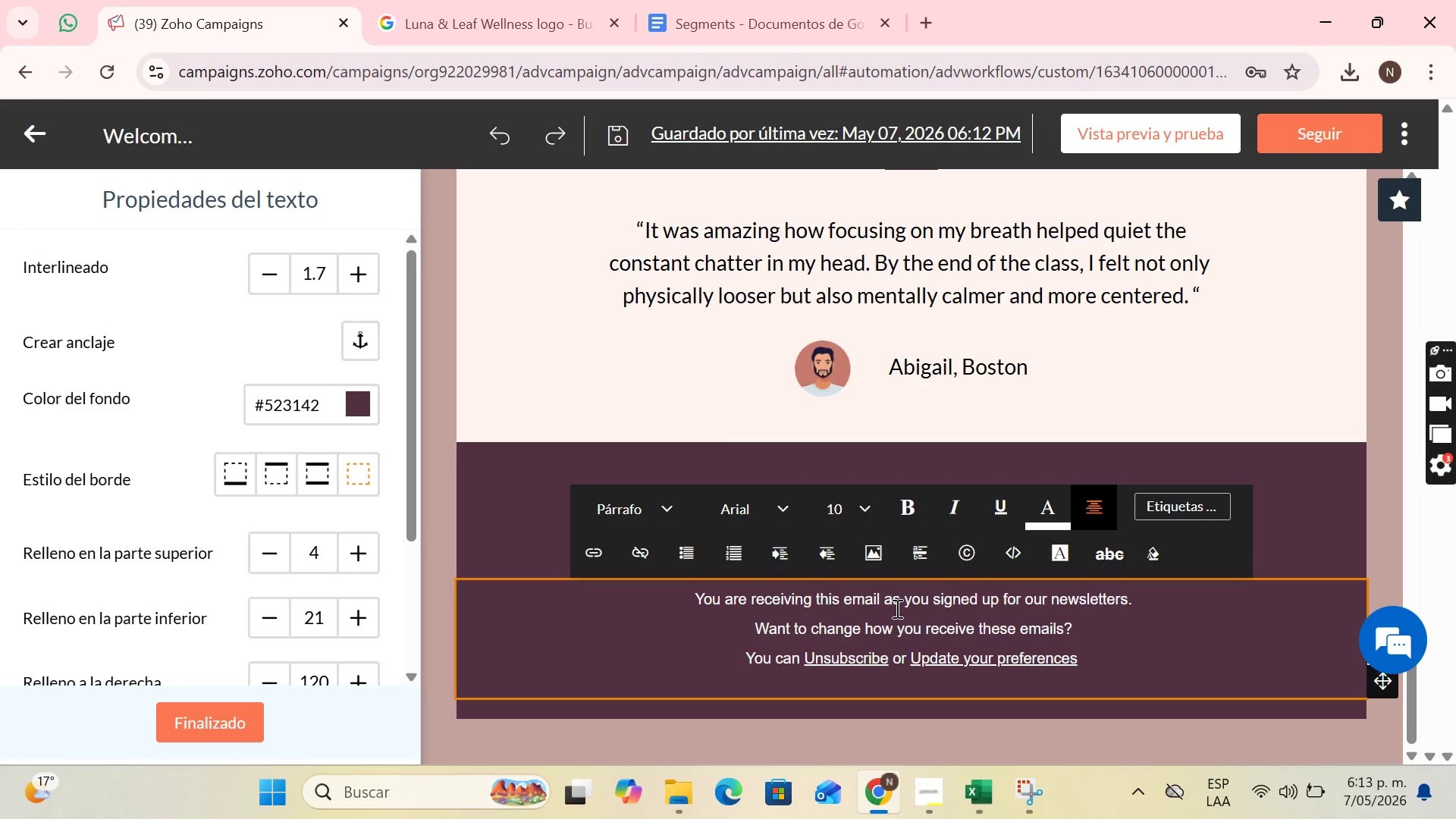 
left_click_drag(start_coordinate=[886, 595], to_coordinate=[897, 596])
 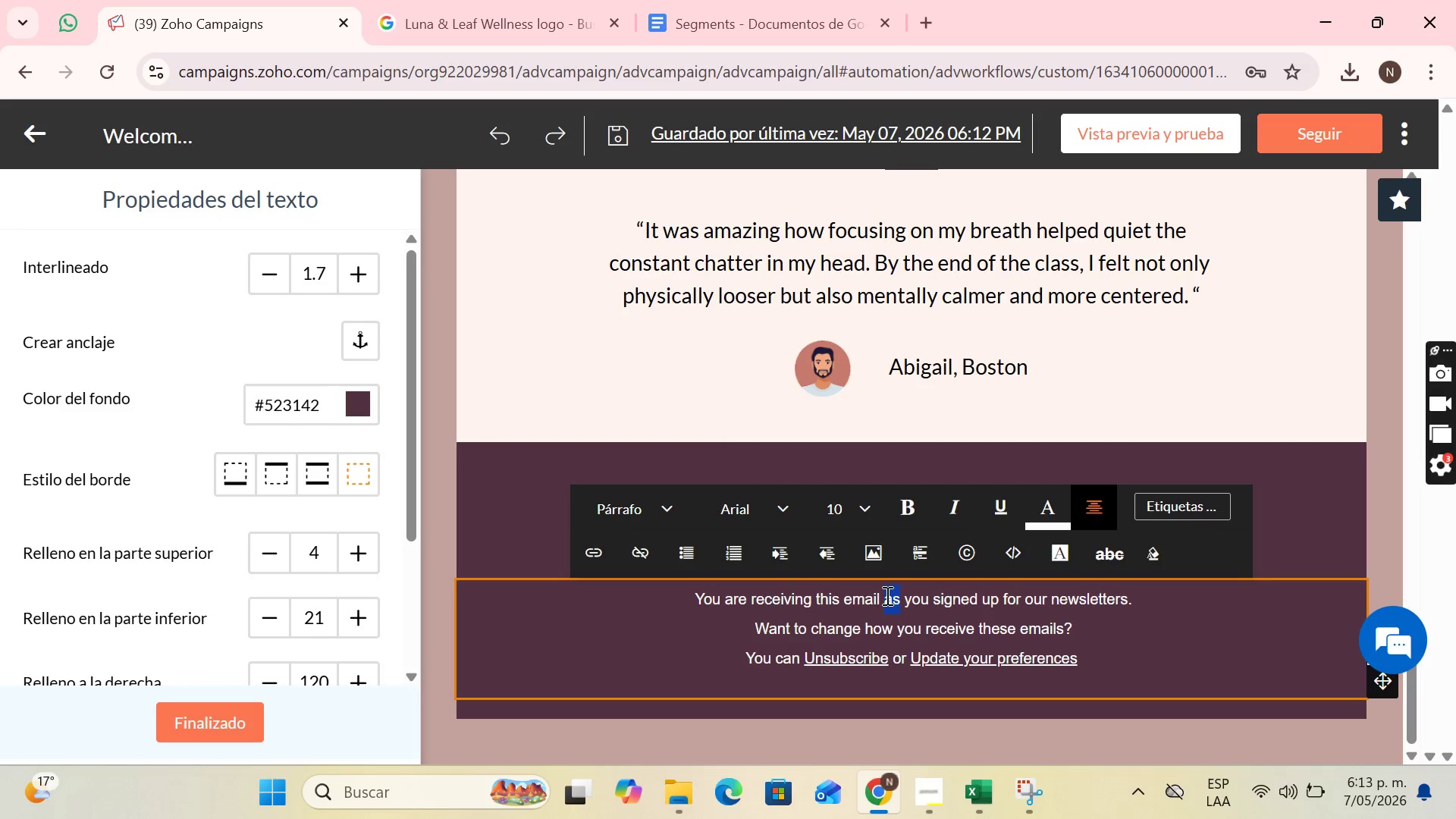 
left_click([886, 595])
 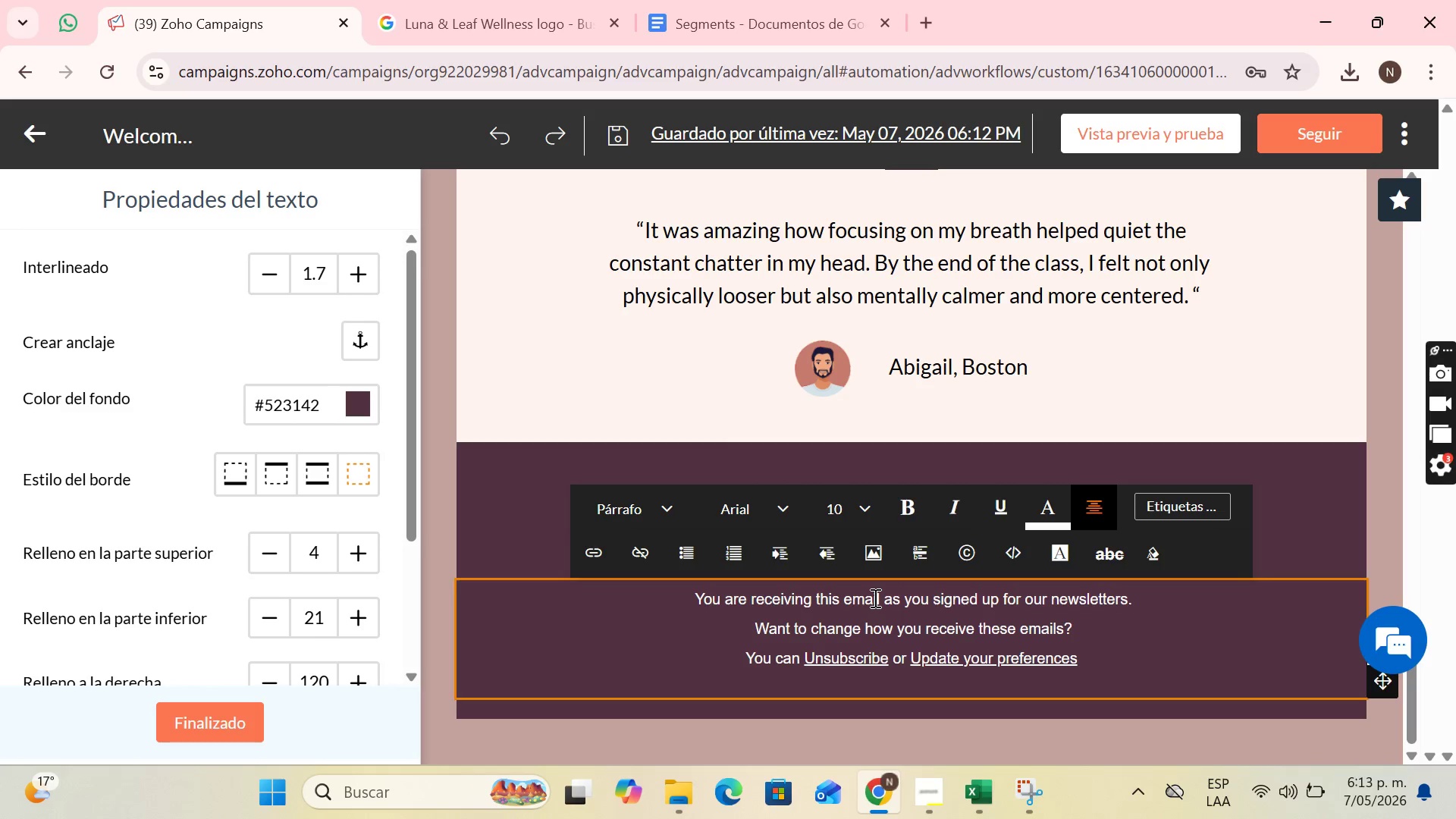 
type(because you started your 14-day introduction pass)
 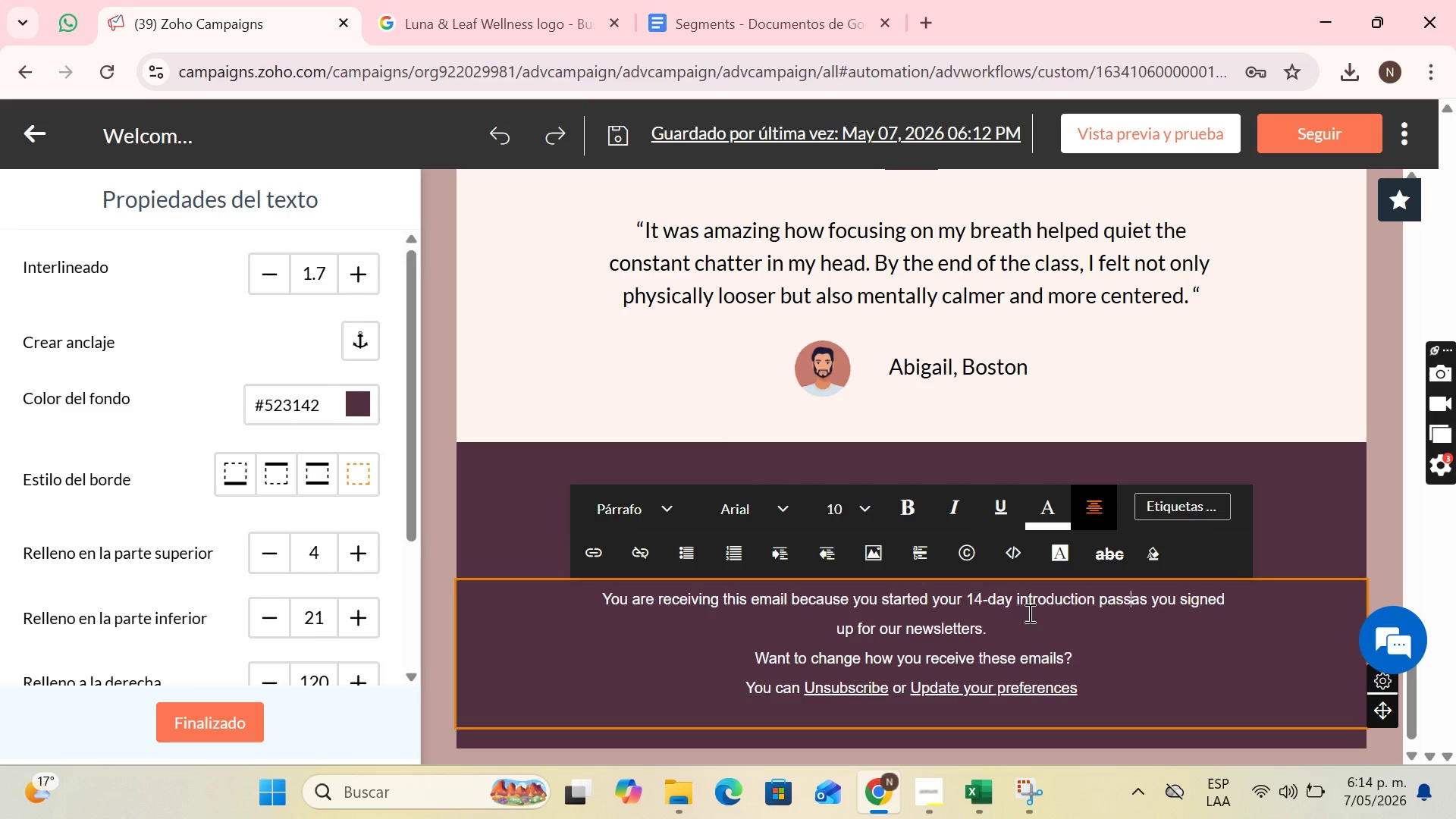 
key(Period)
 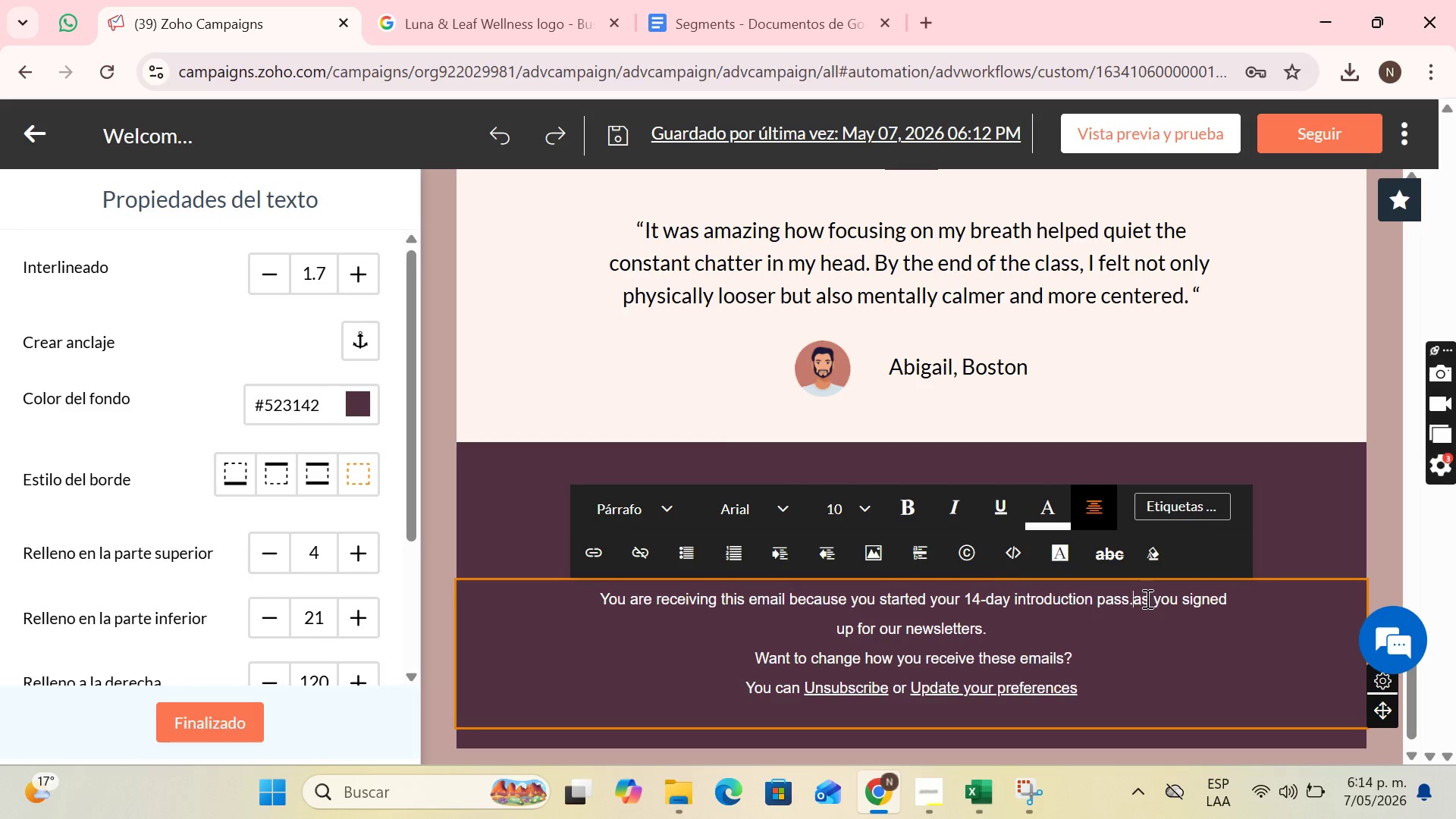 
left_click_drag(start_coordinate=[1130, 597], to_coordinate=[1154, 658])
 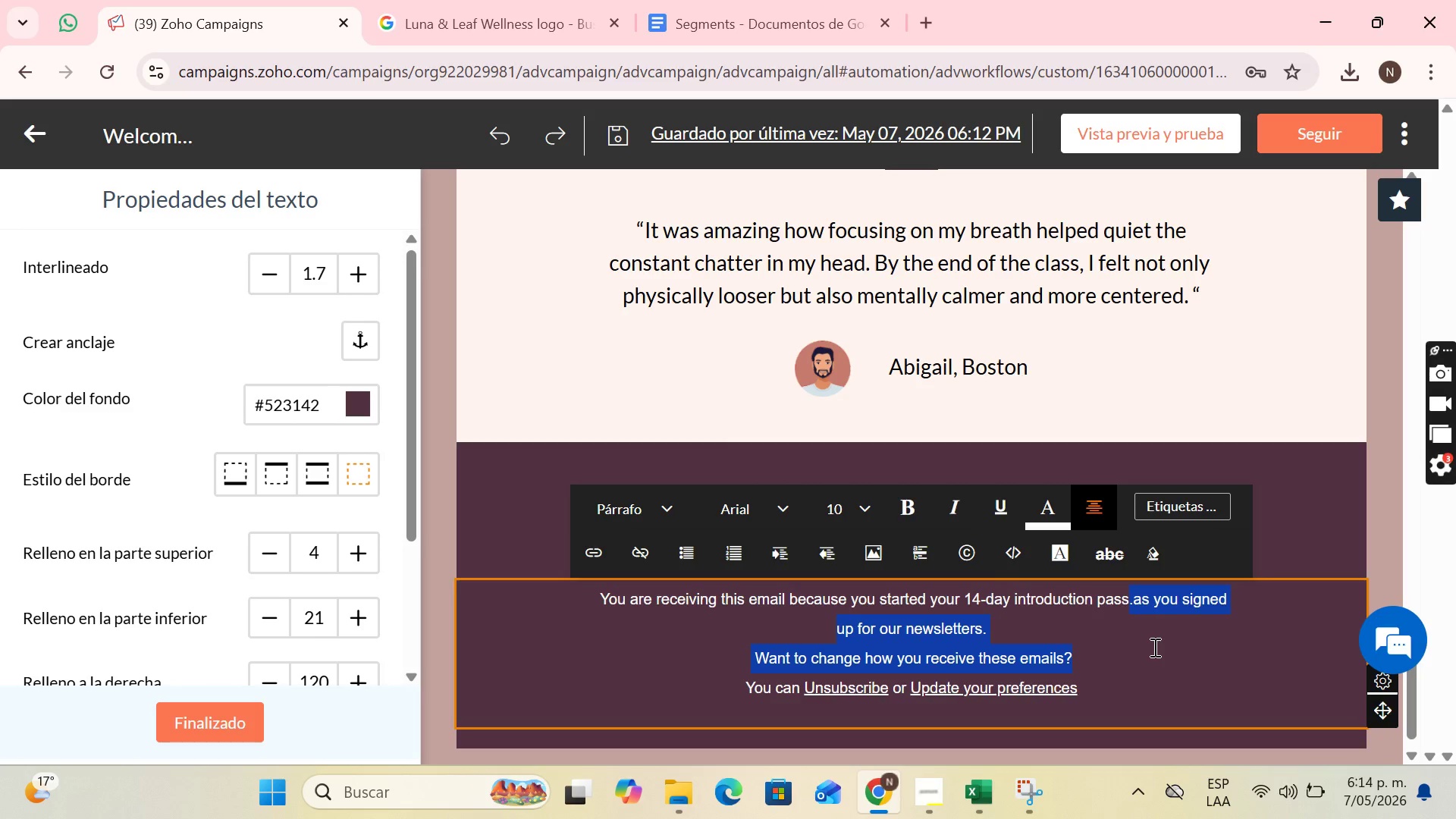 
key(Backspace)
 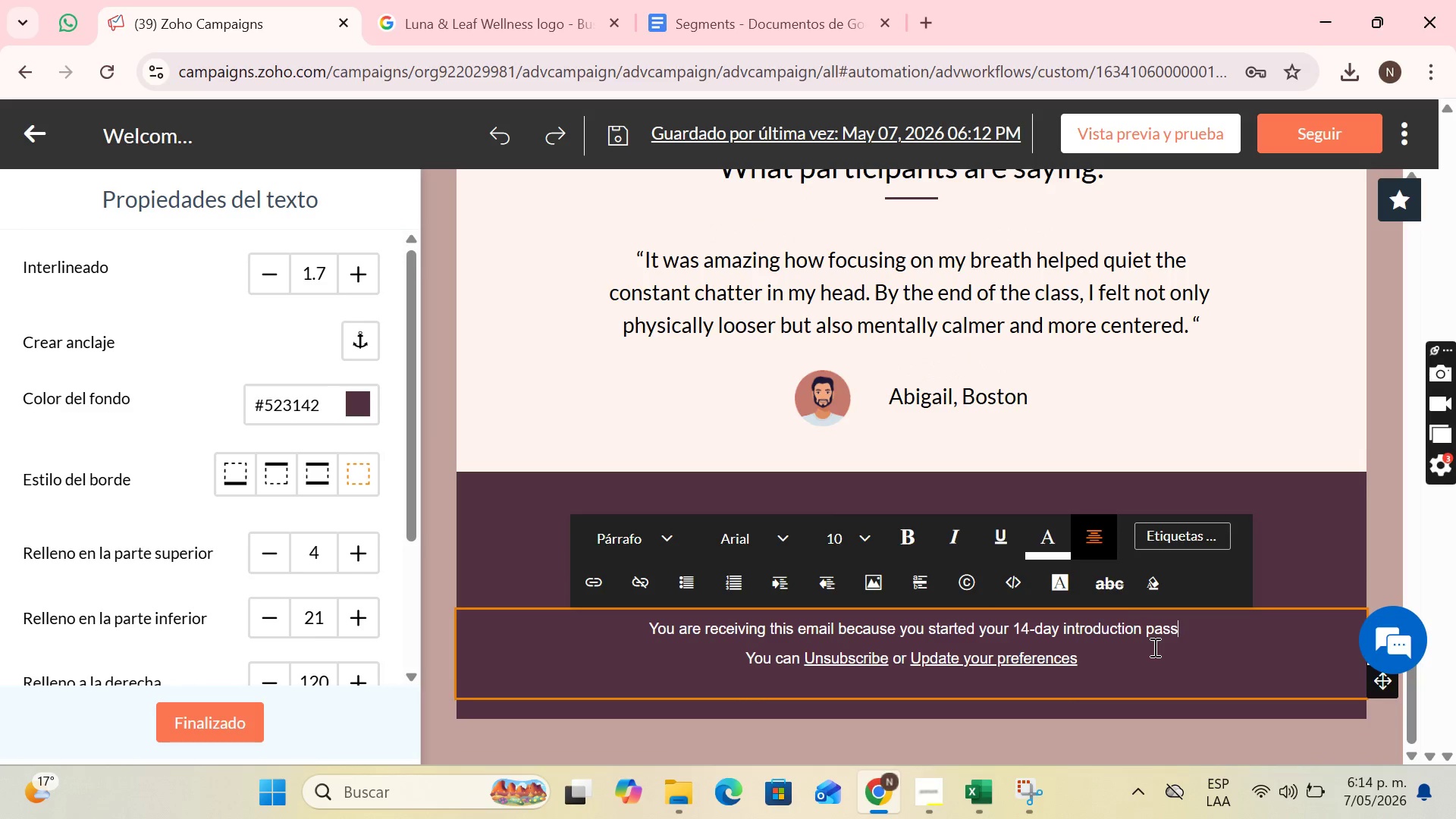 
key(Period)
 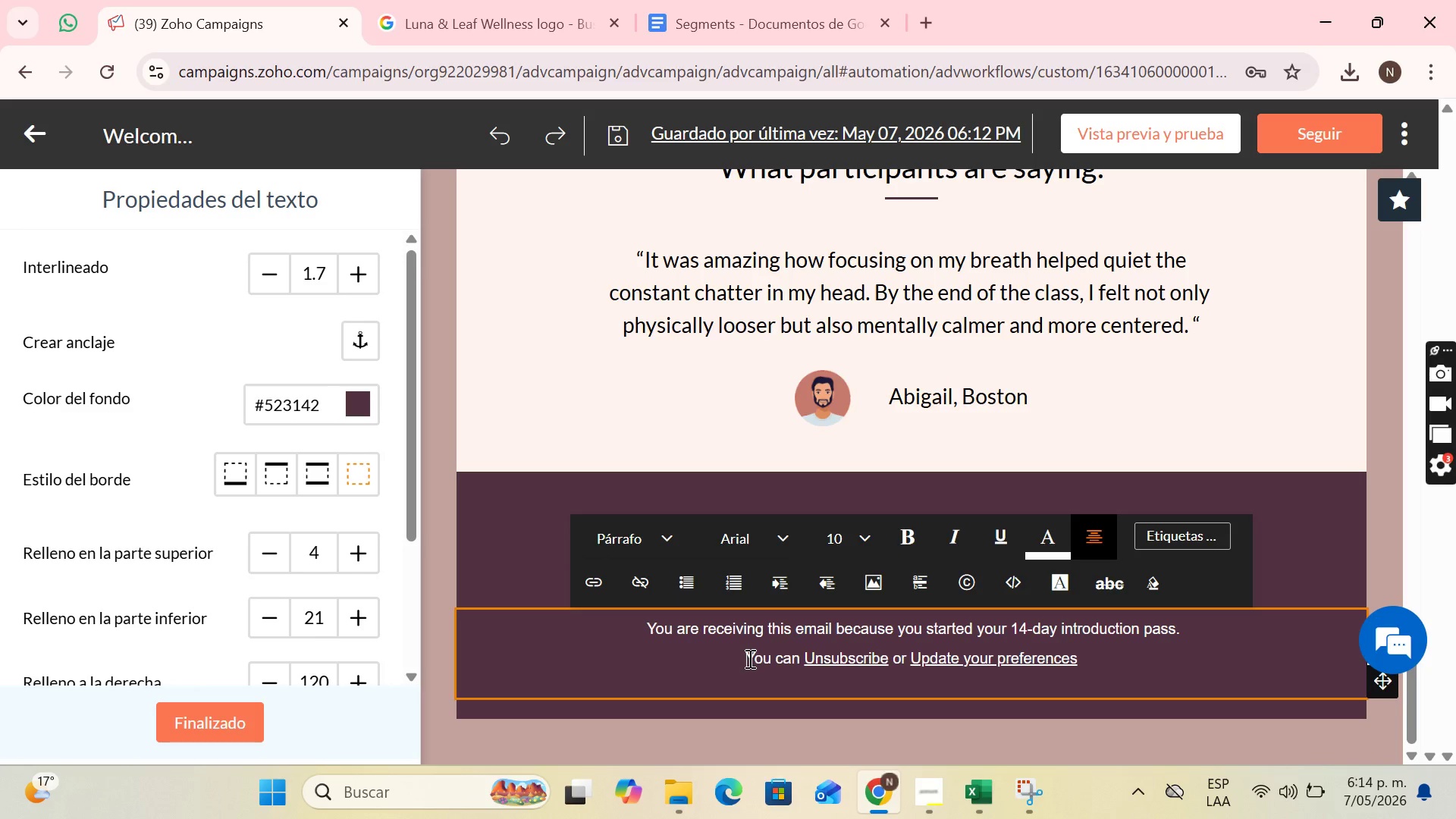 
wait(11.22)
 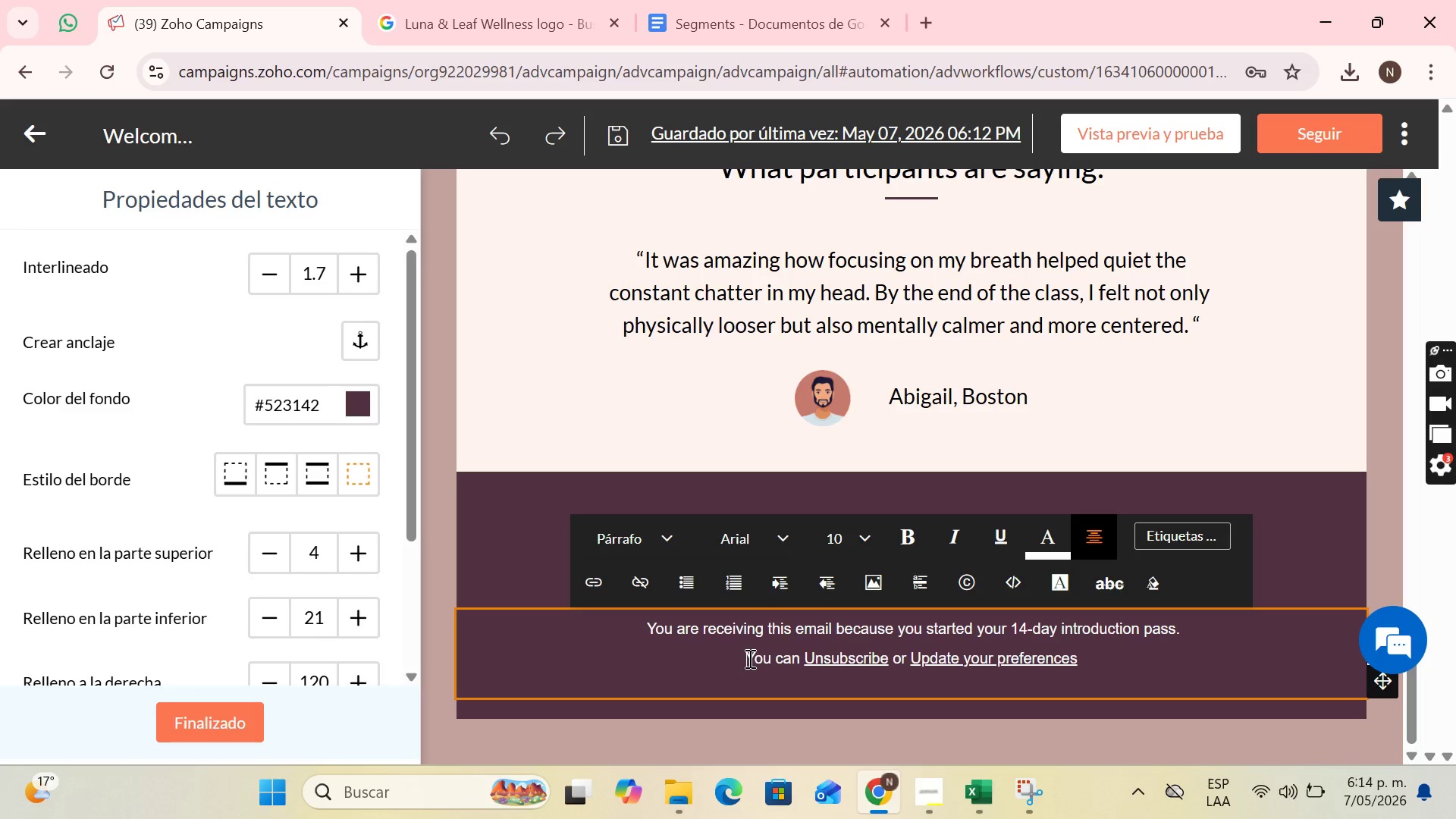 
left_click_drag(start_coordinate=[1103, 658], to_coordinate=[914, 658])
 